 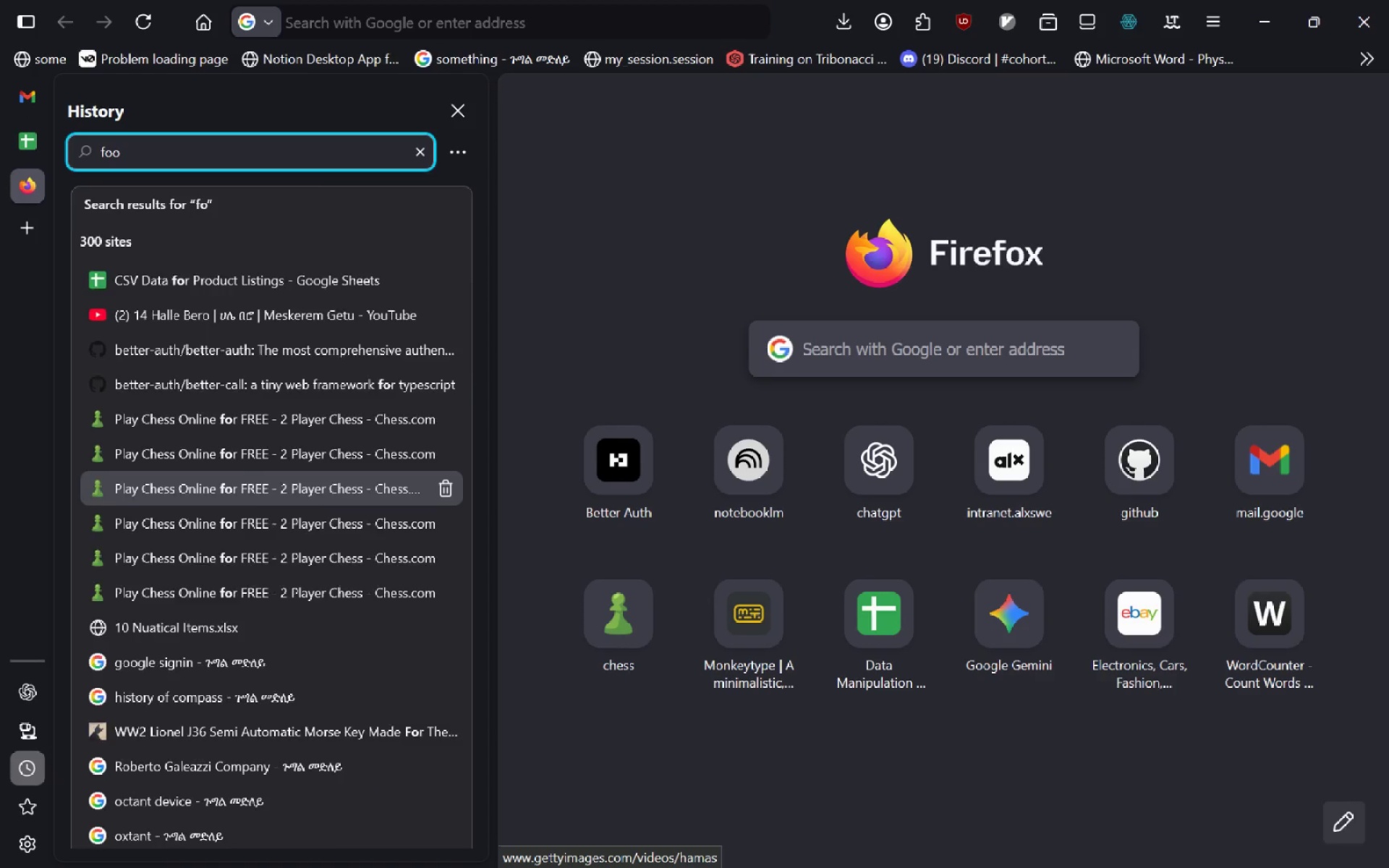 
key(Backspace)
 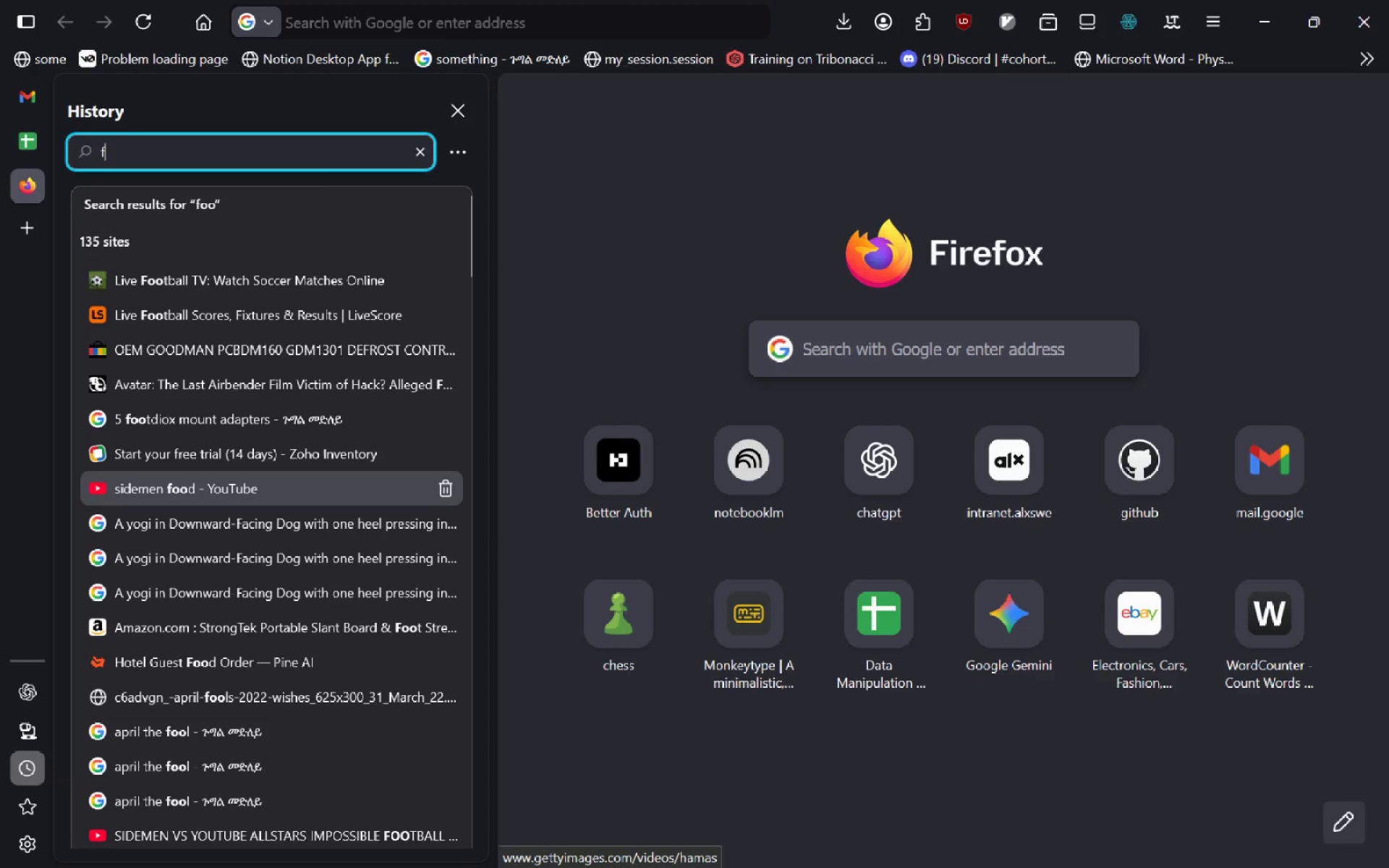 
key(Backspace)
 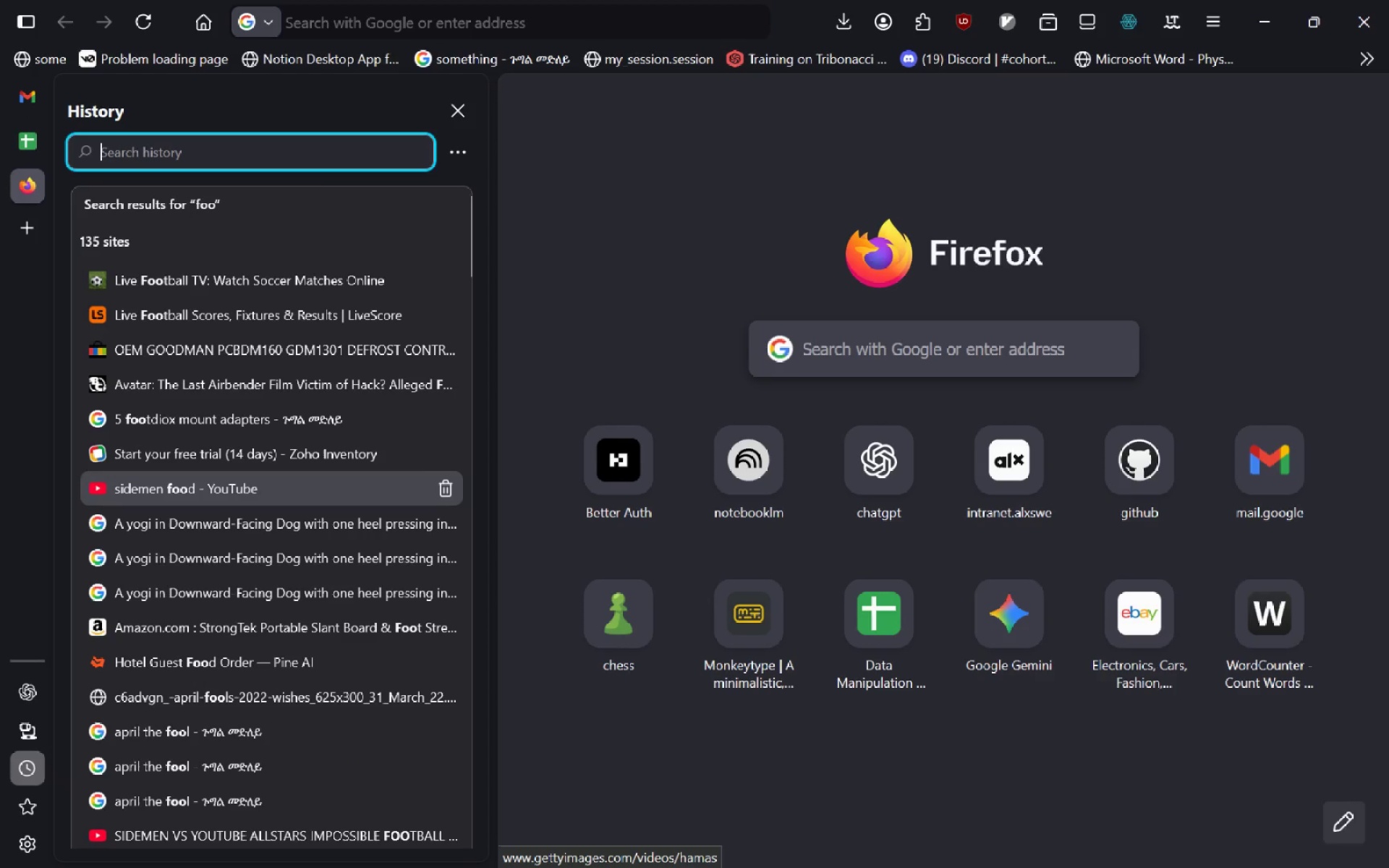 
key(Backspace)
 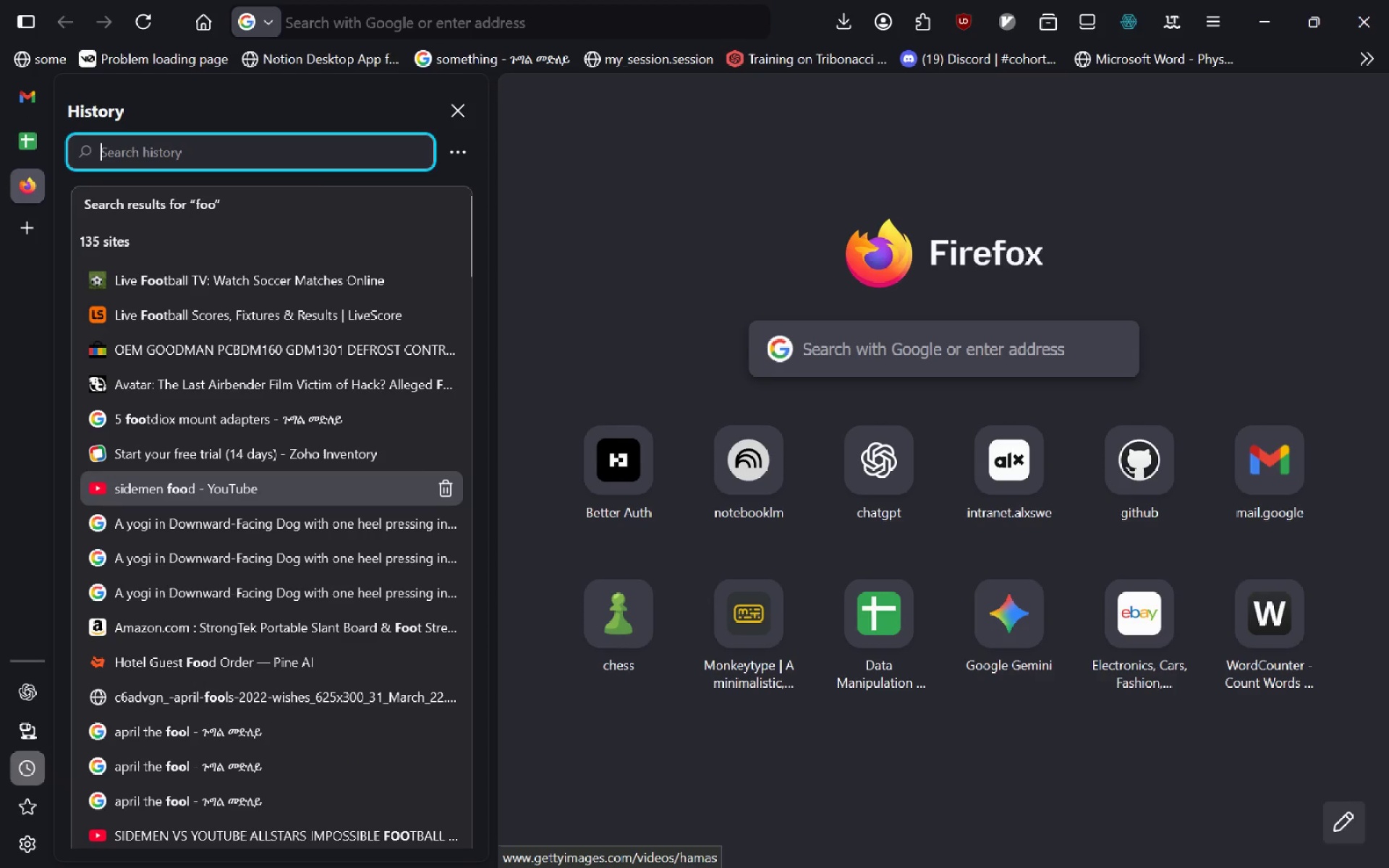 
key(Backspace)
 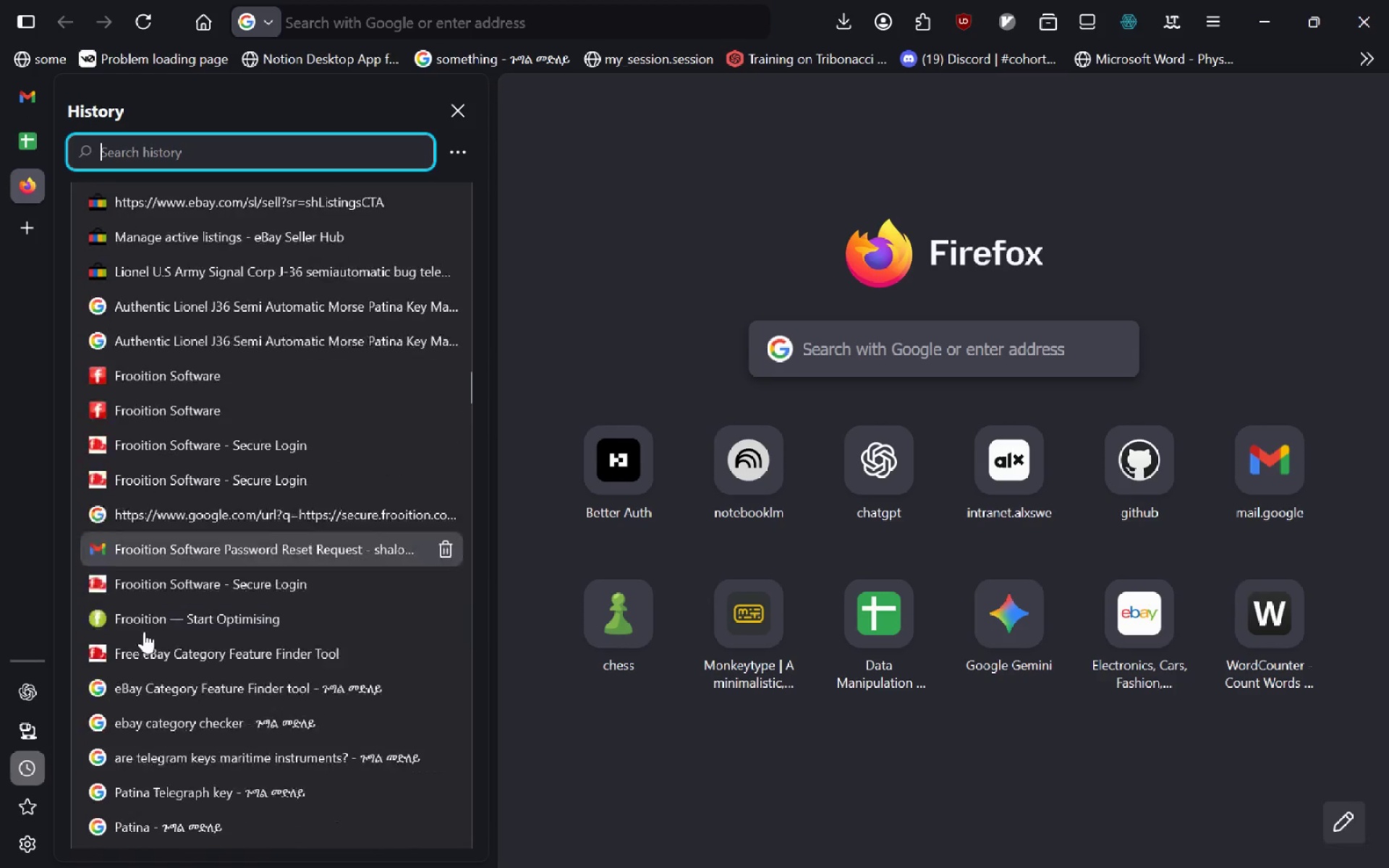 
wait(6.39)
 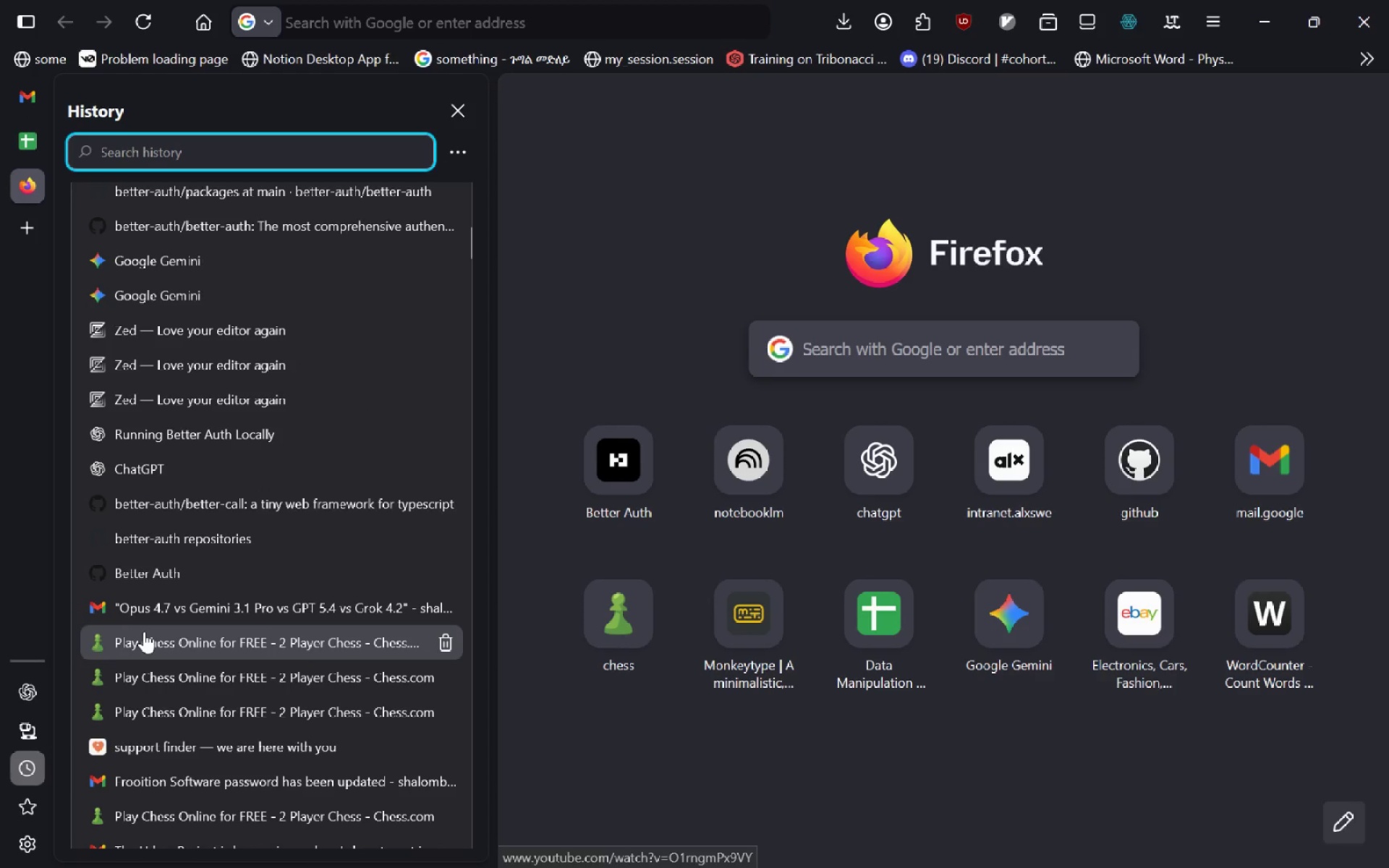 
left_click([178, 359])
 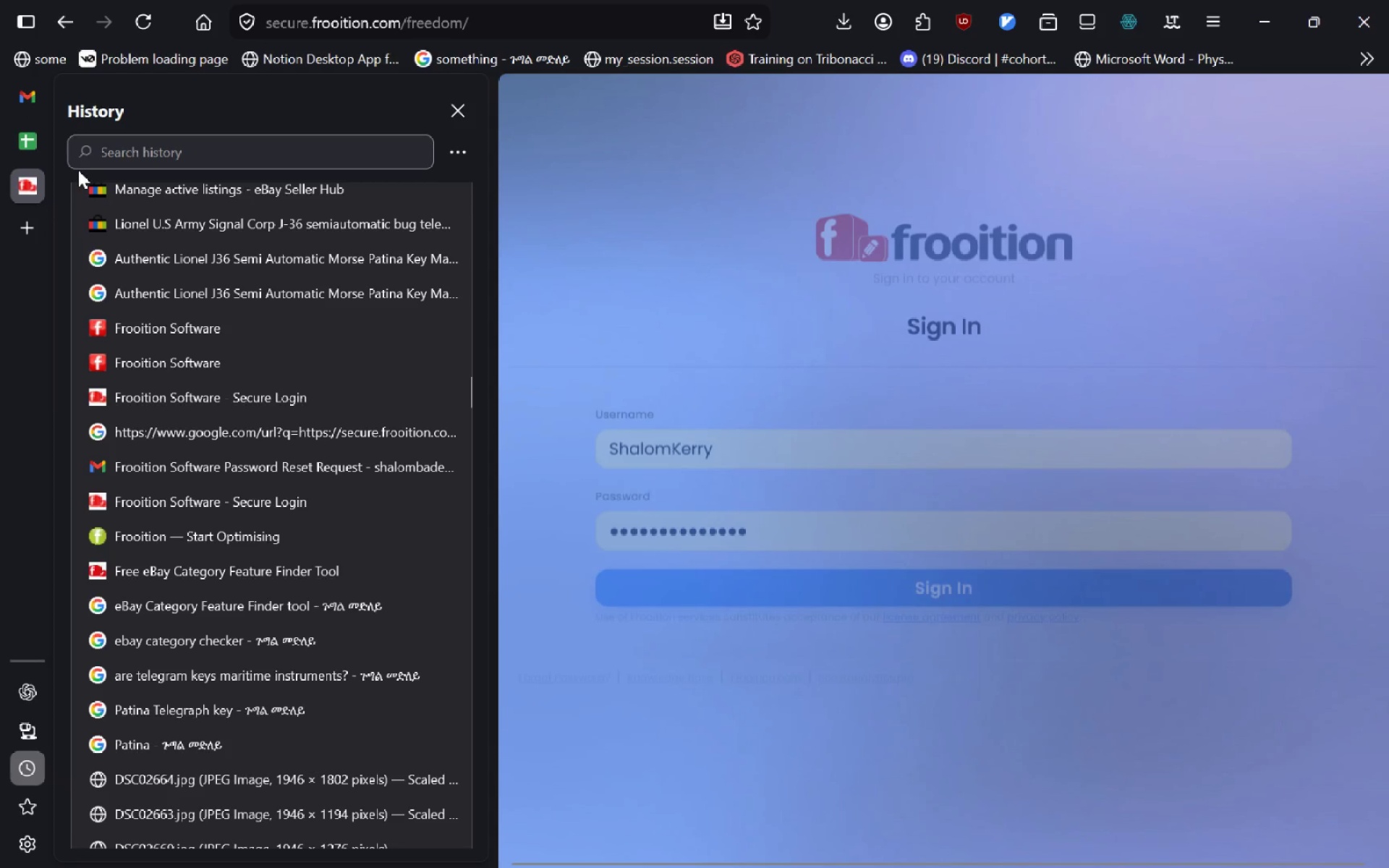 
left_click([467, 99])
 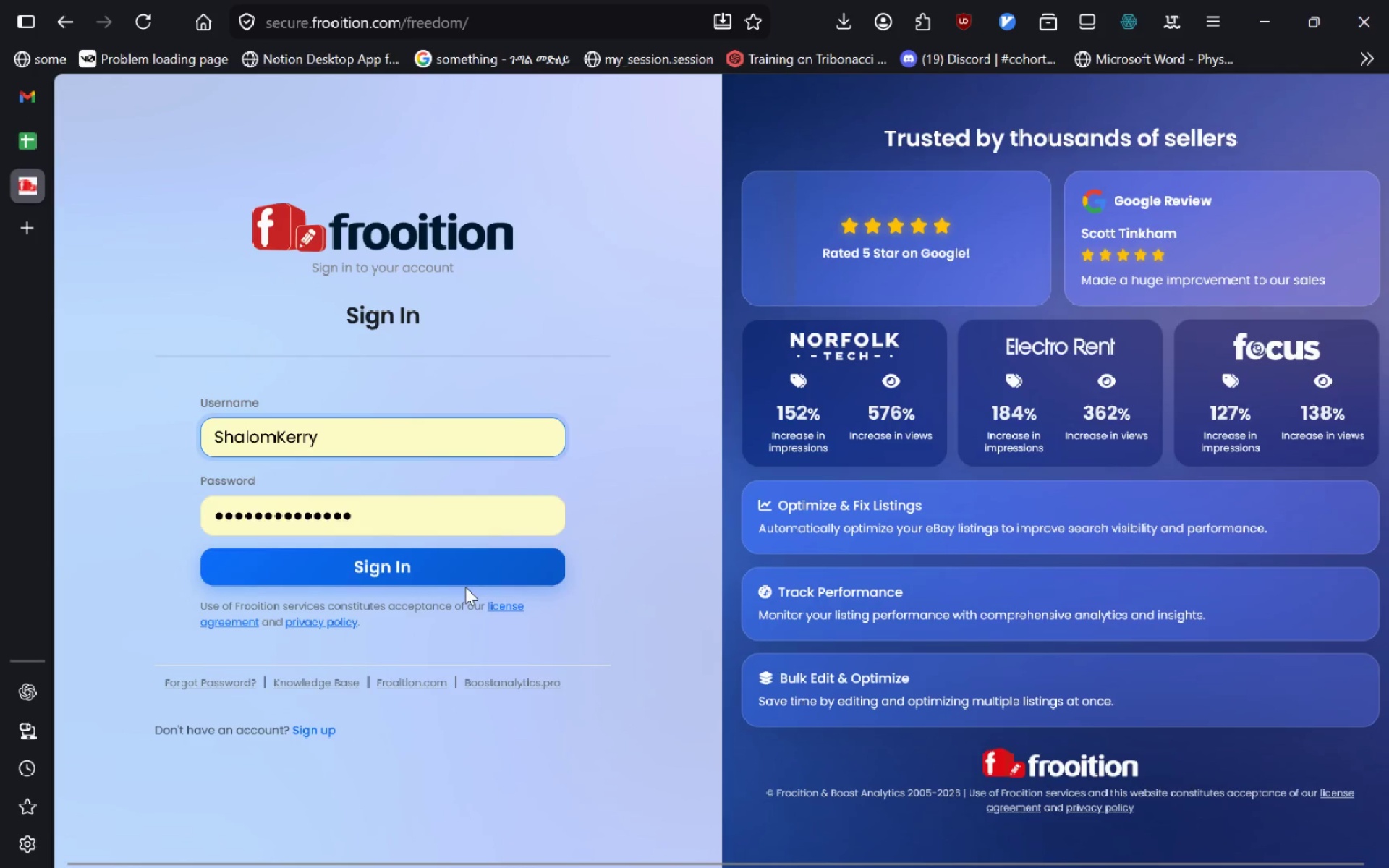 
left_click([472, 569])
 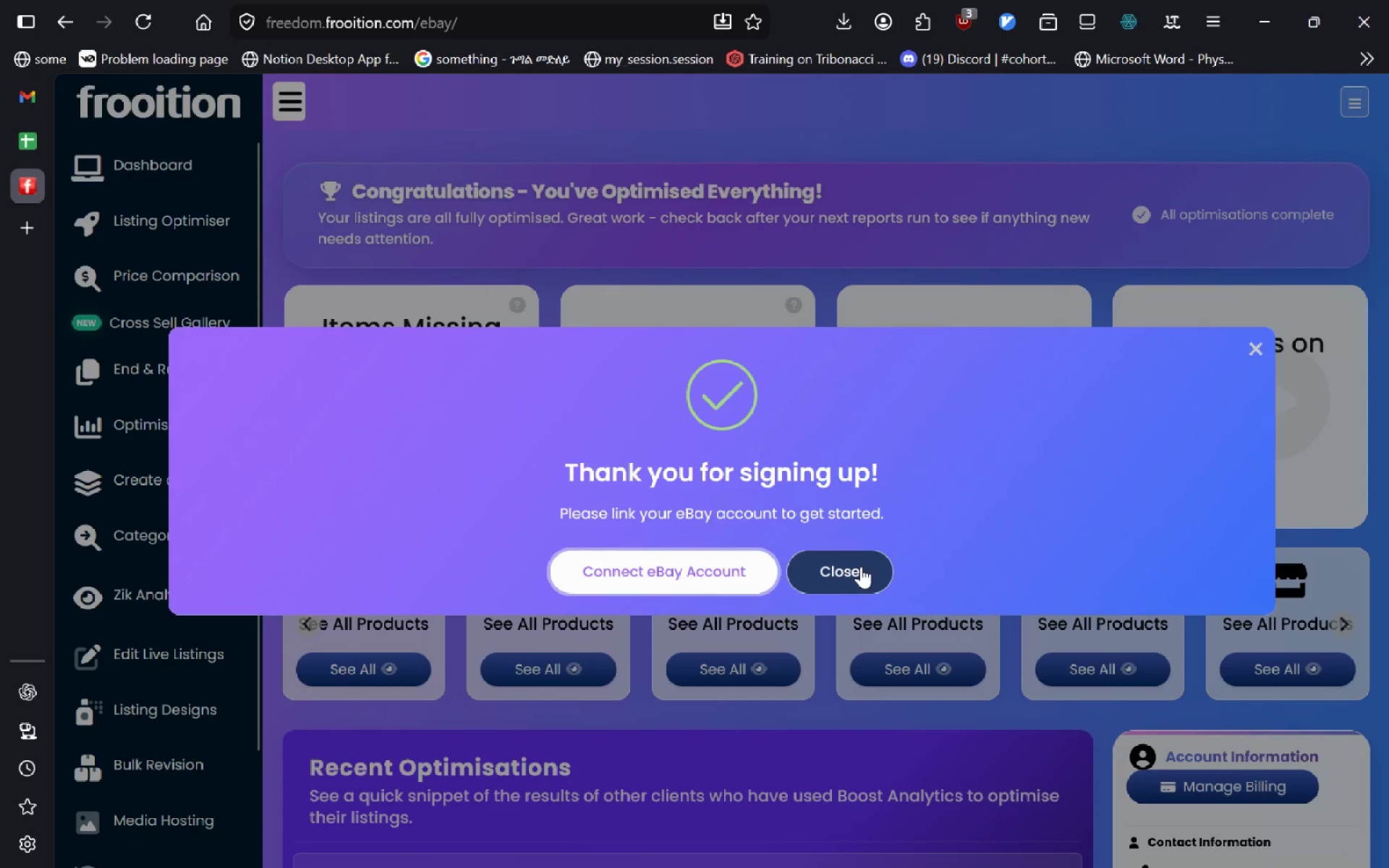 
wait(7.61)
 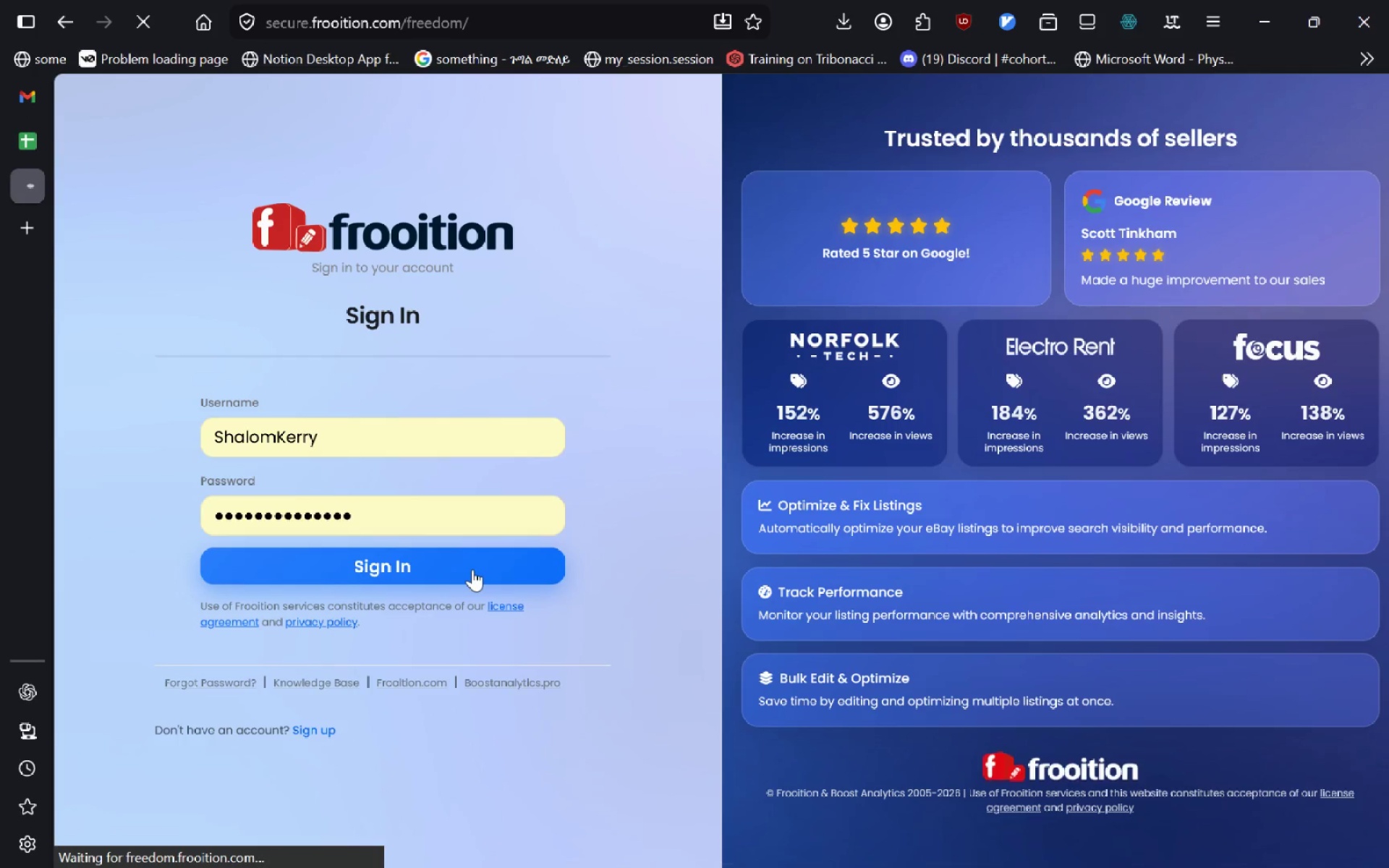 
left_click([718, 556])
 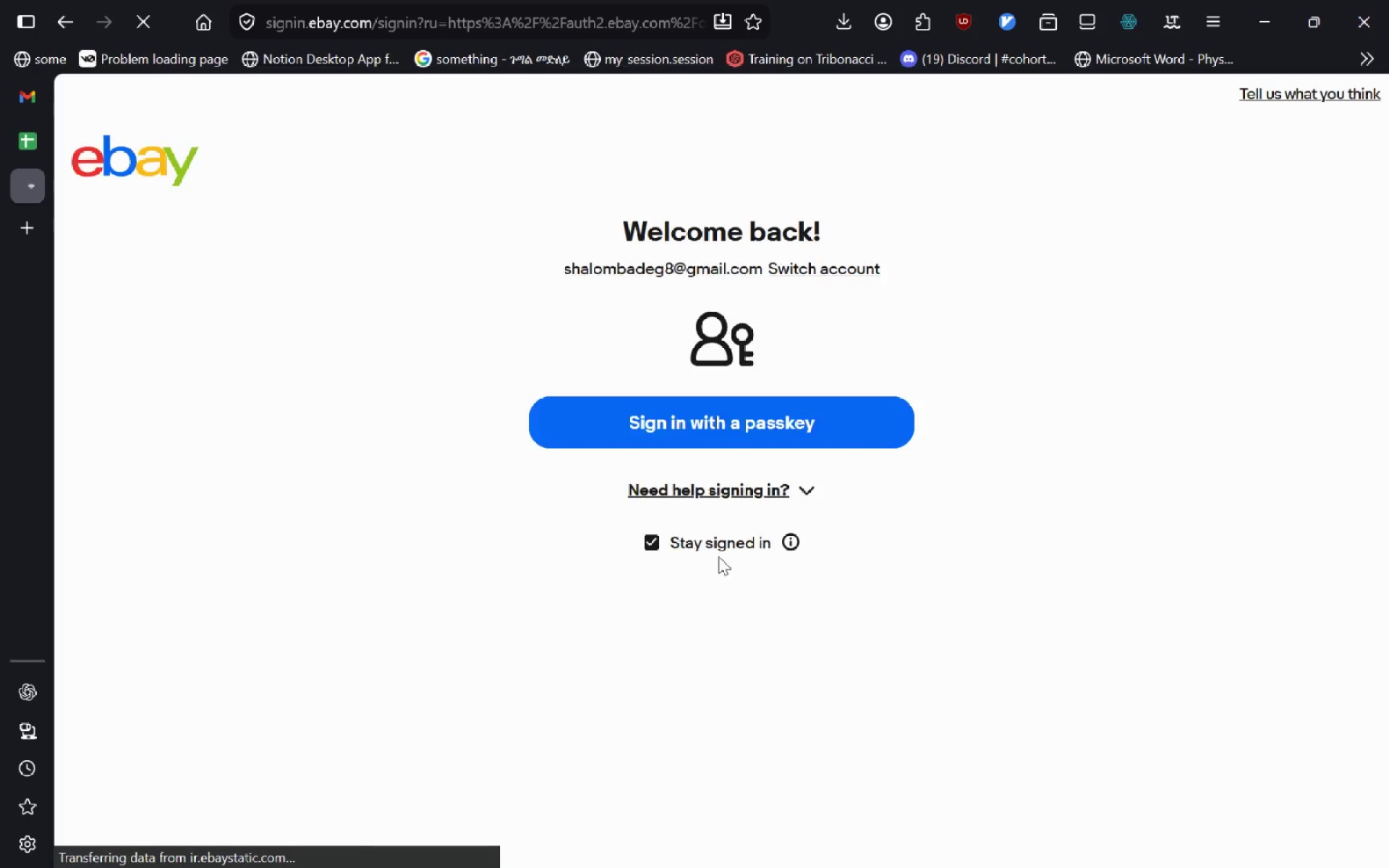 
wait(5.89)
 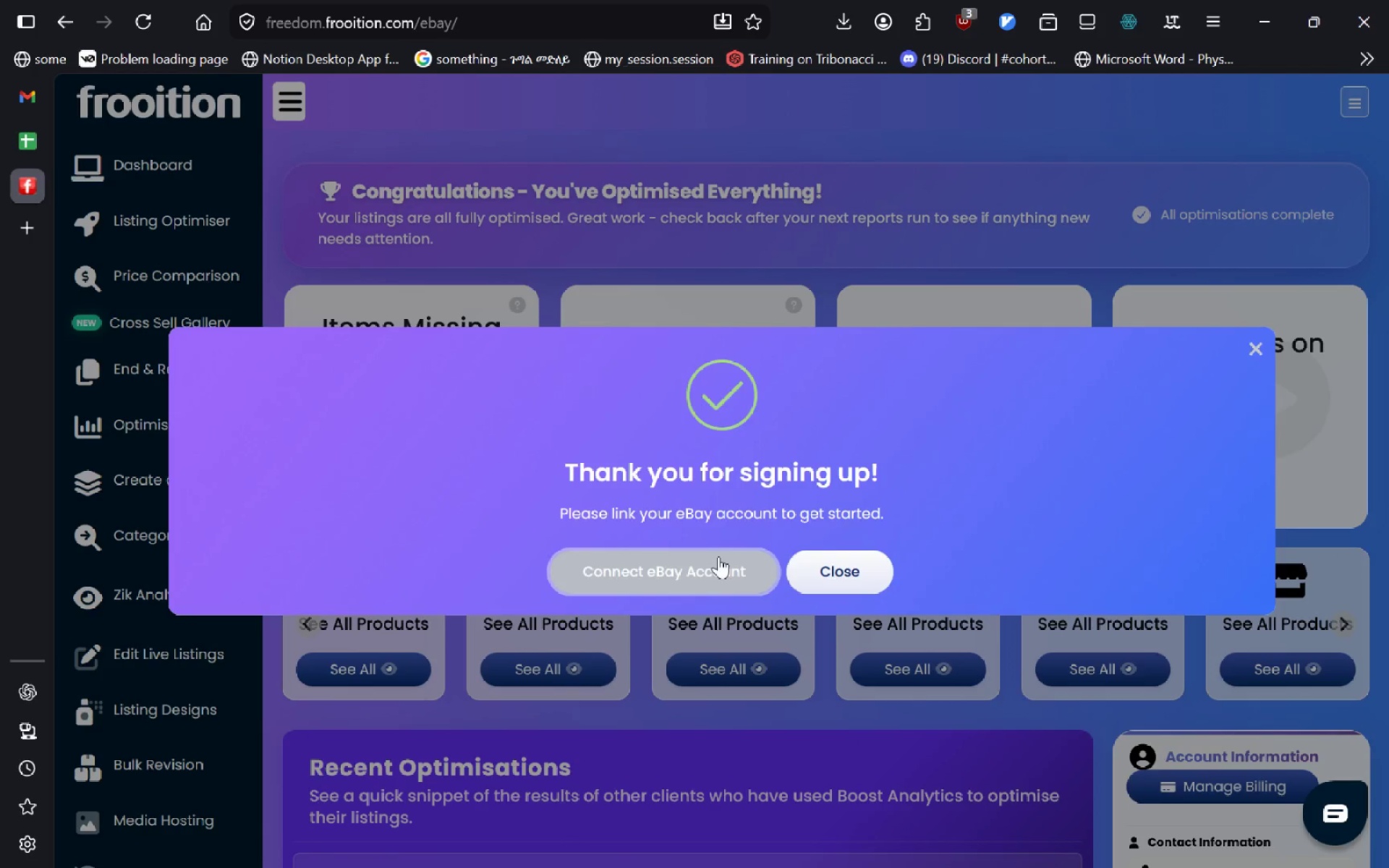 
left_click([740, 442])
 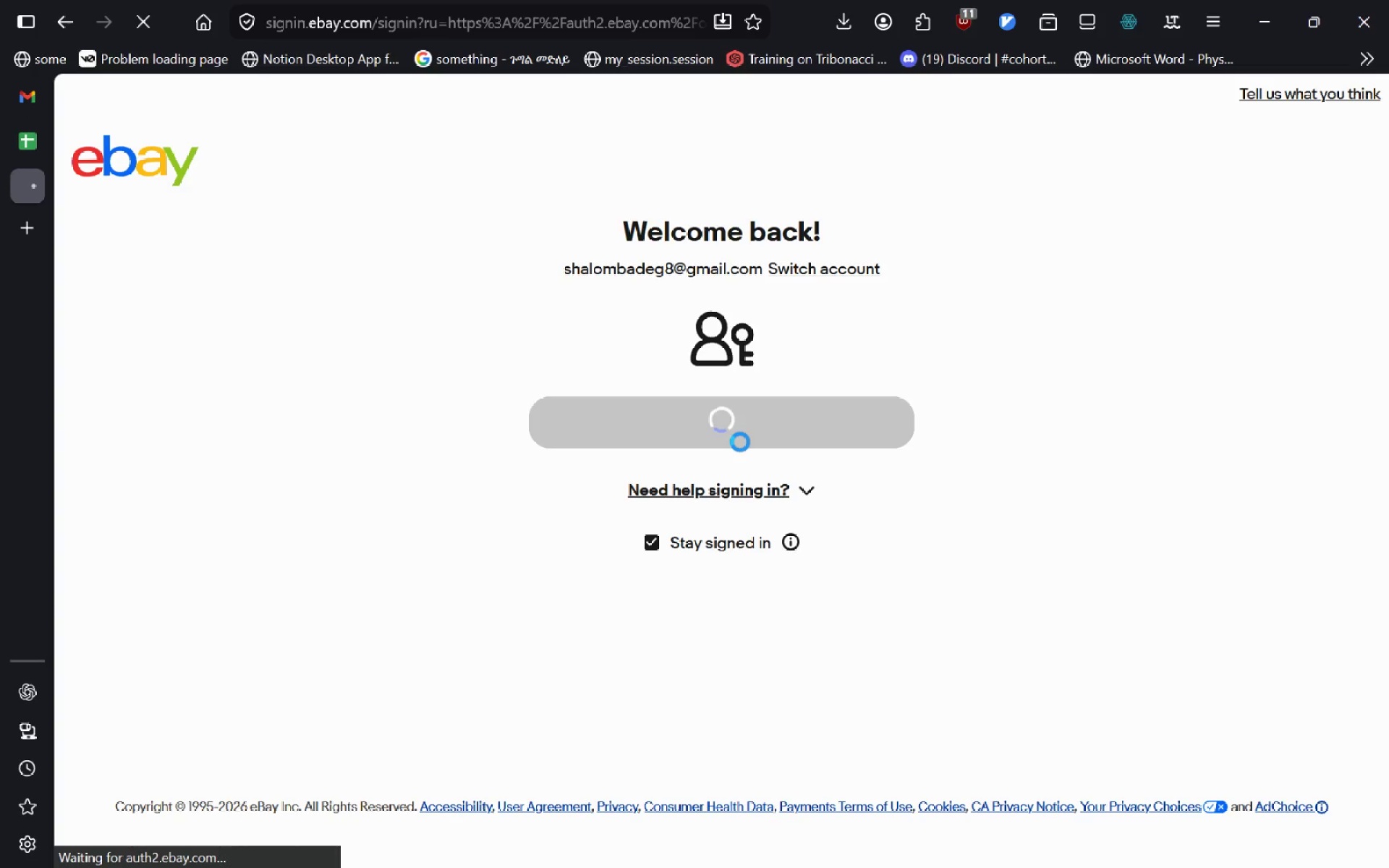 
wait(12.17)
 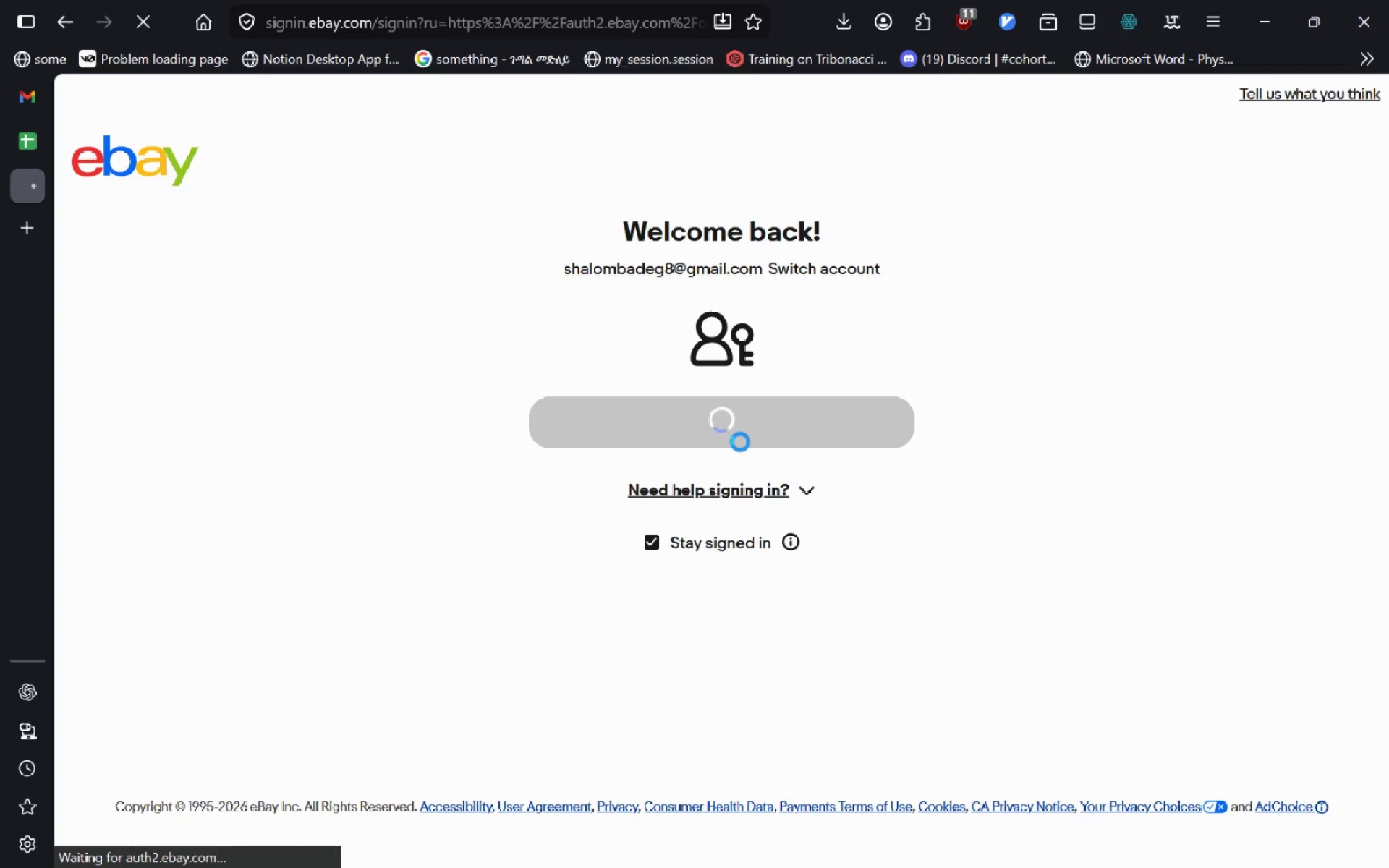 
left_click([293, 555])
 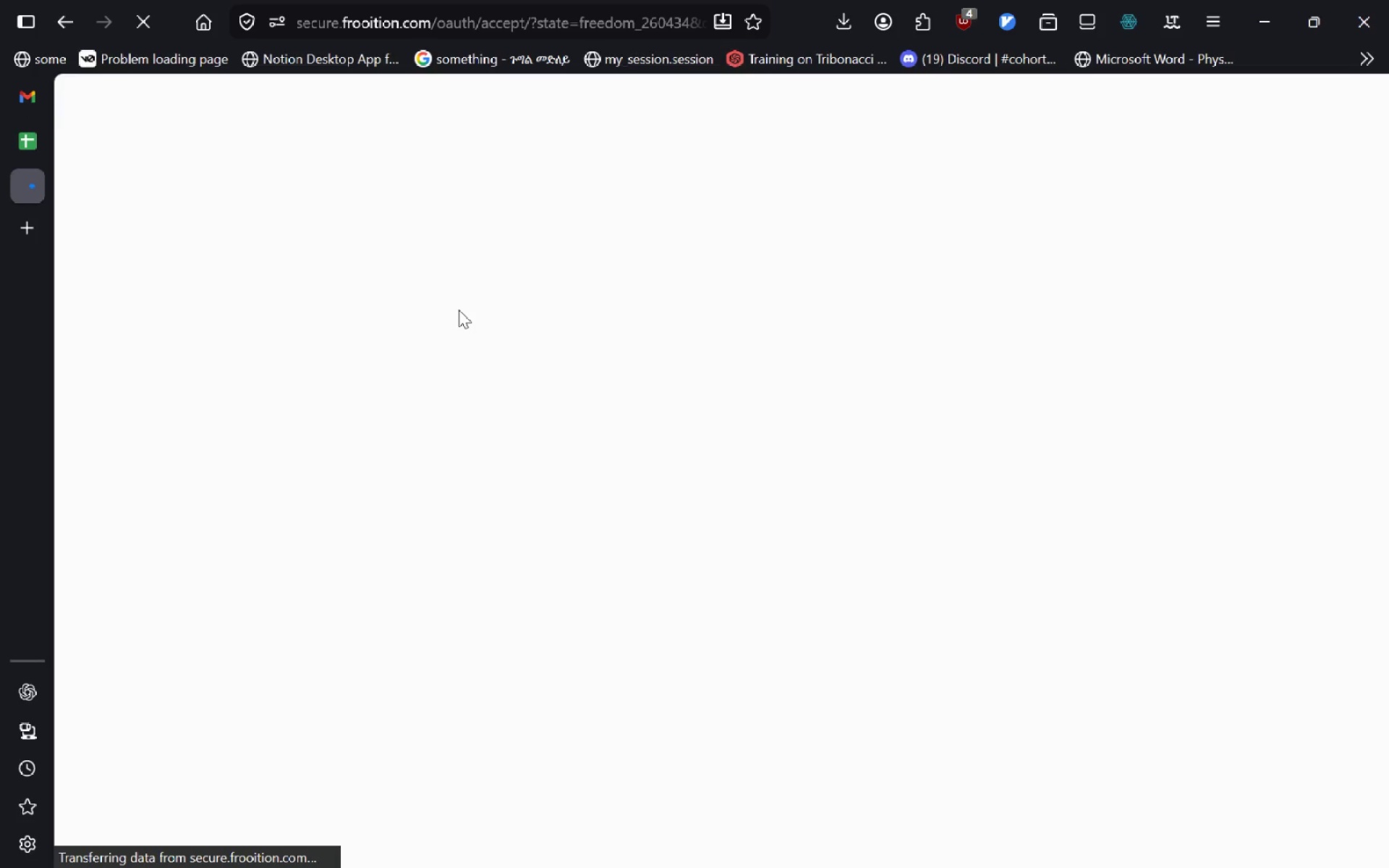 
wait(5.67)
 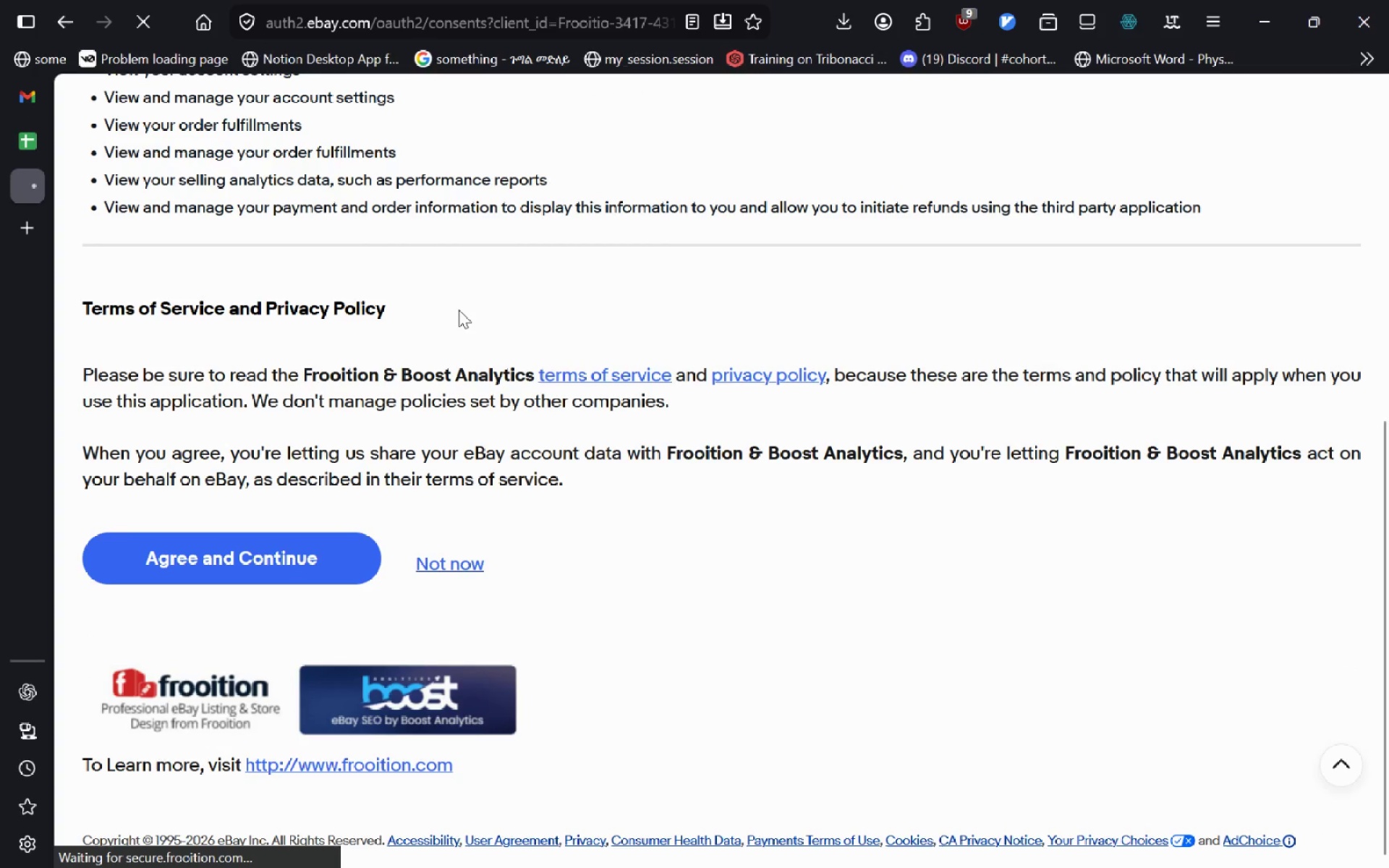 
left_click([603, 412])
 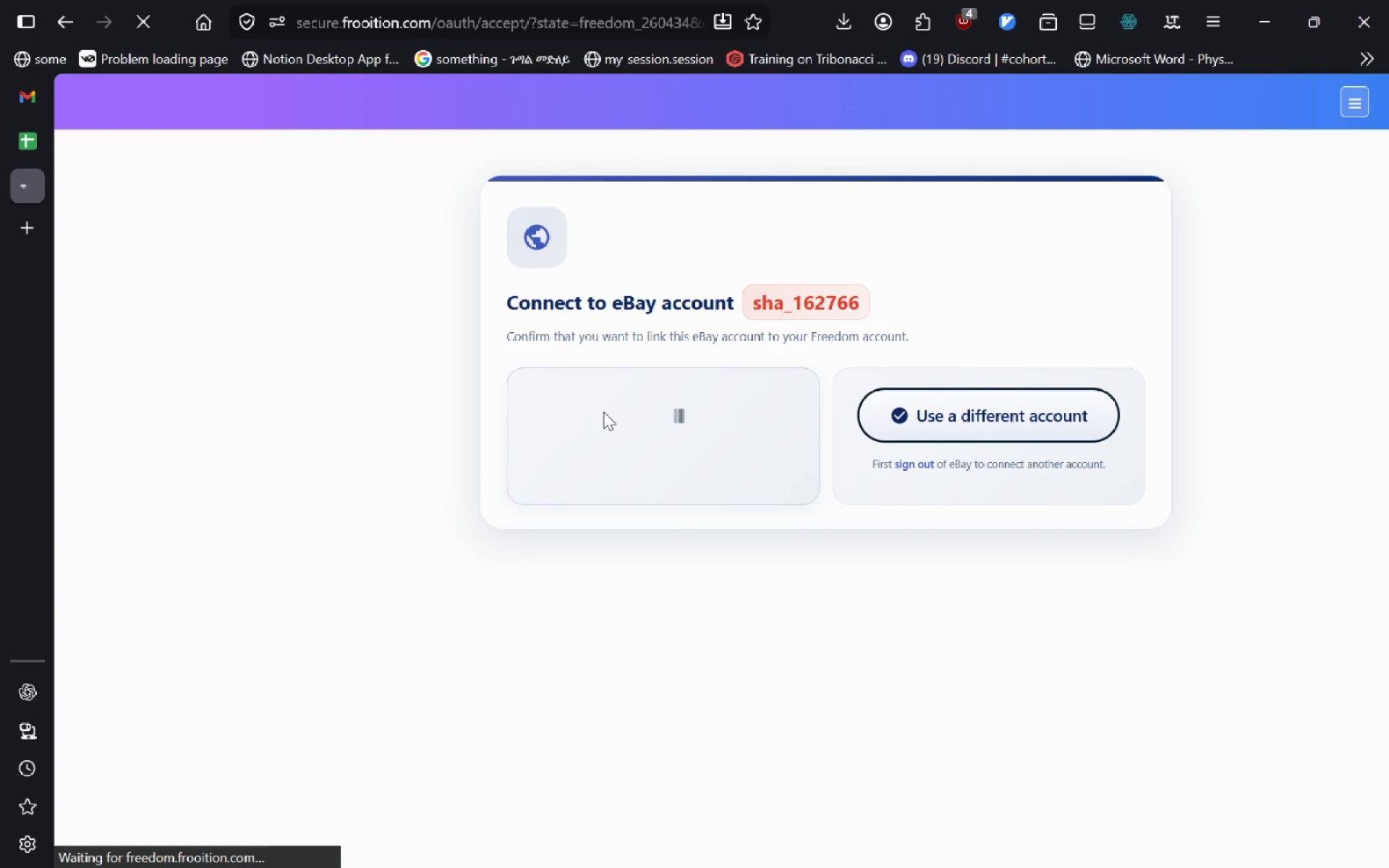 
wait(8.23)
 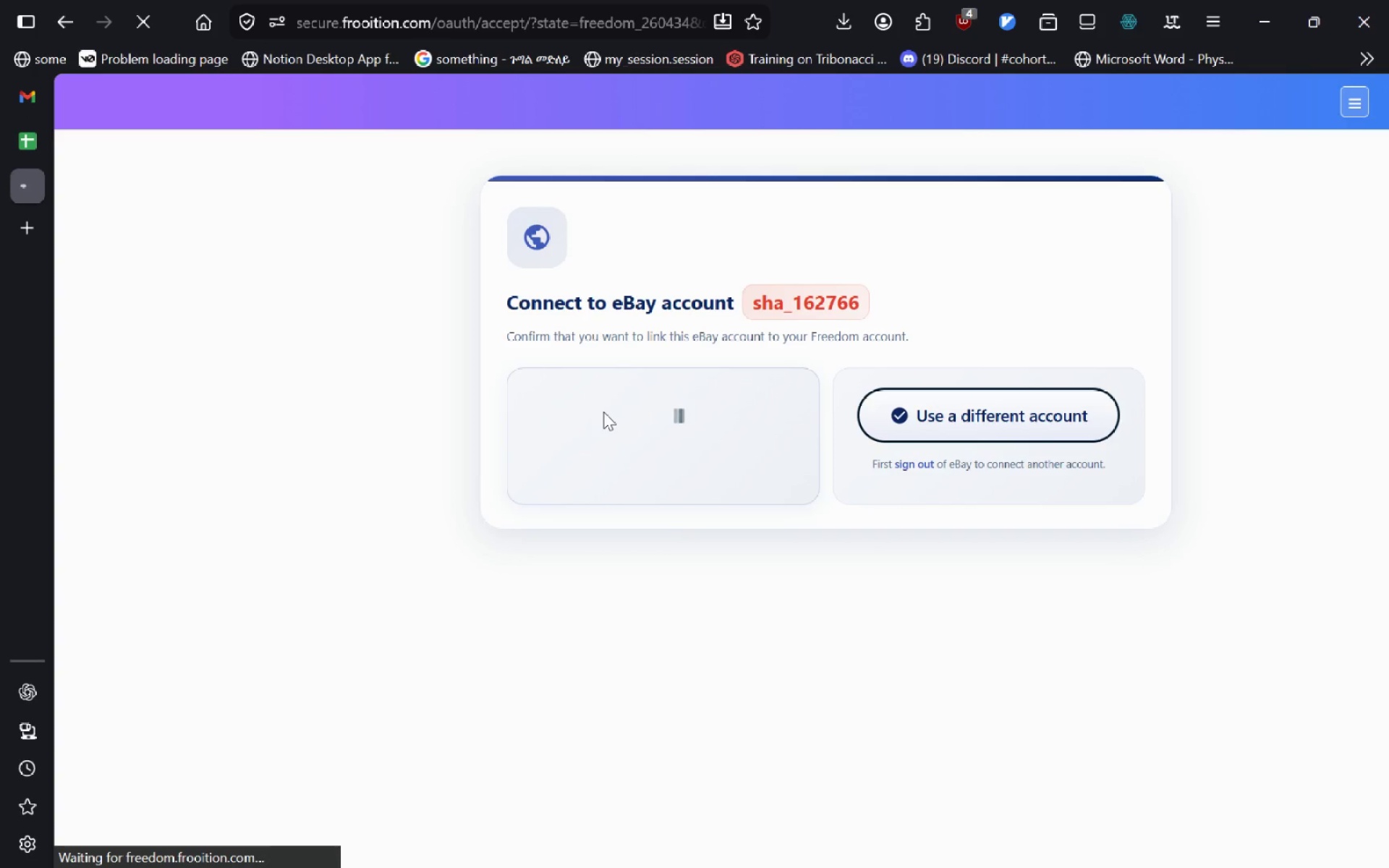 
left_click([164, 222])
 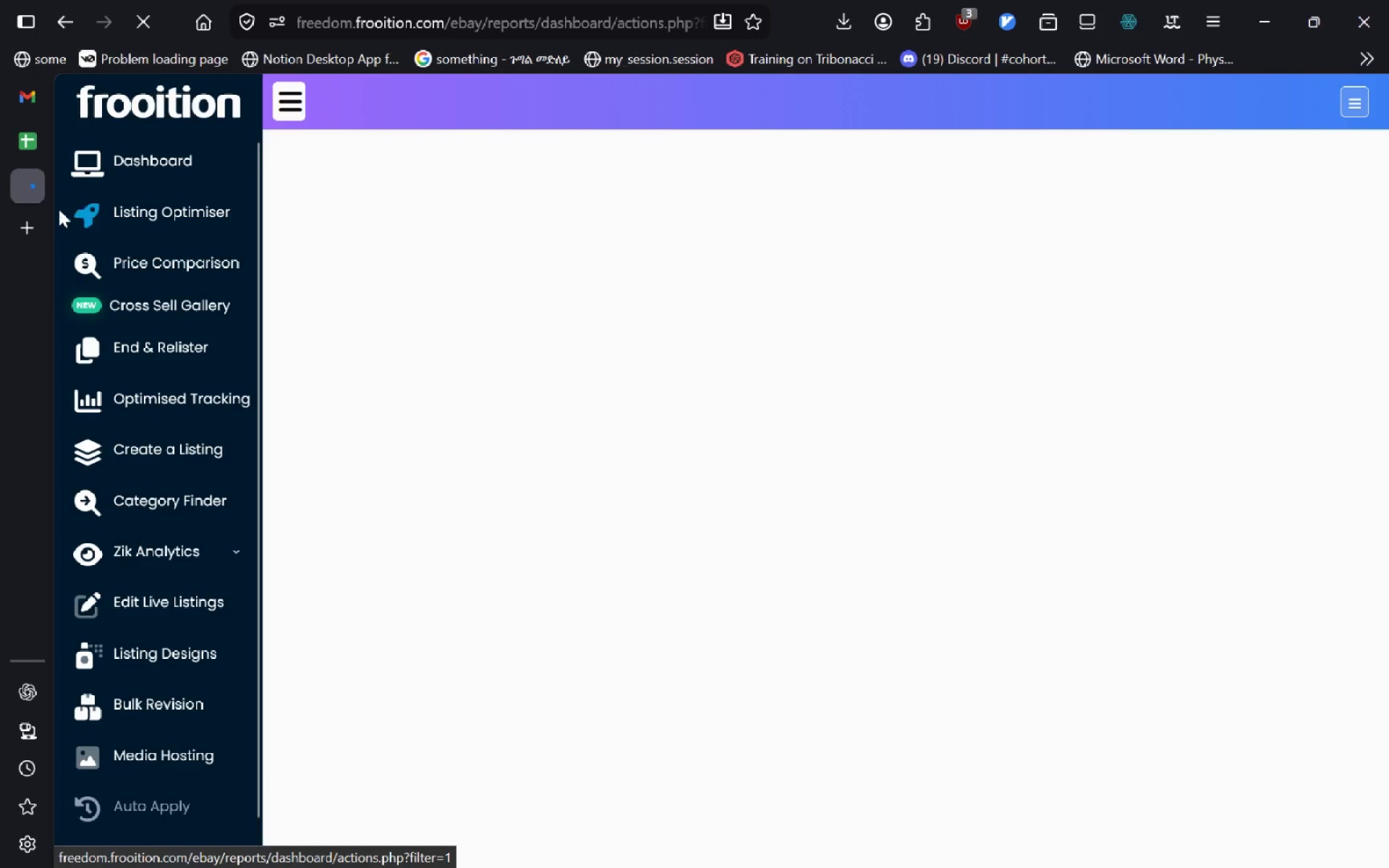 
wait(5.53)
 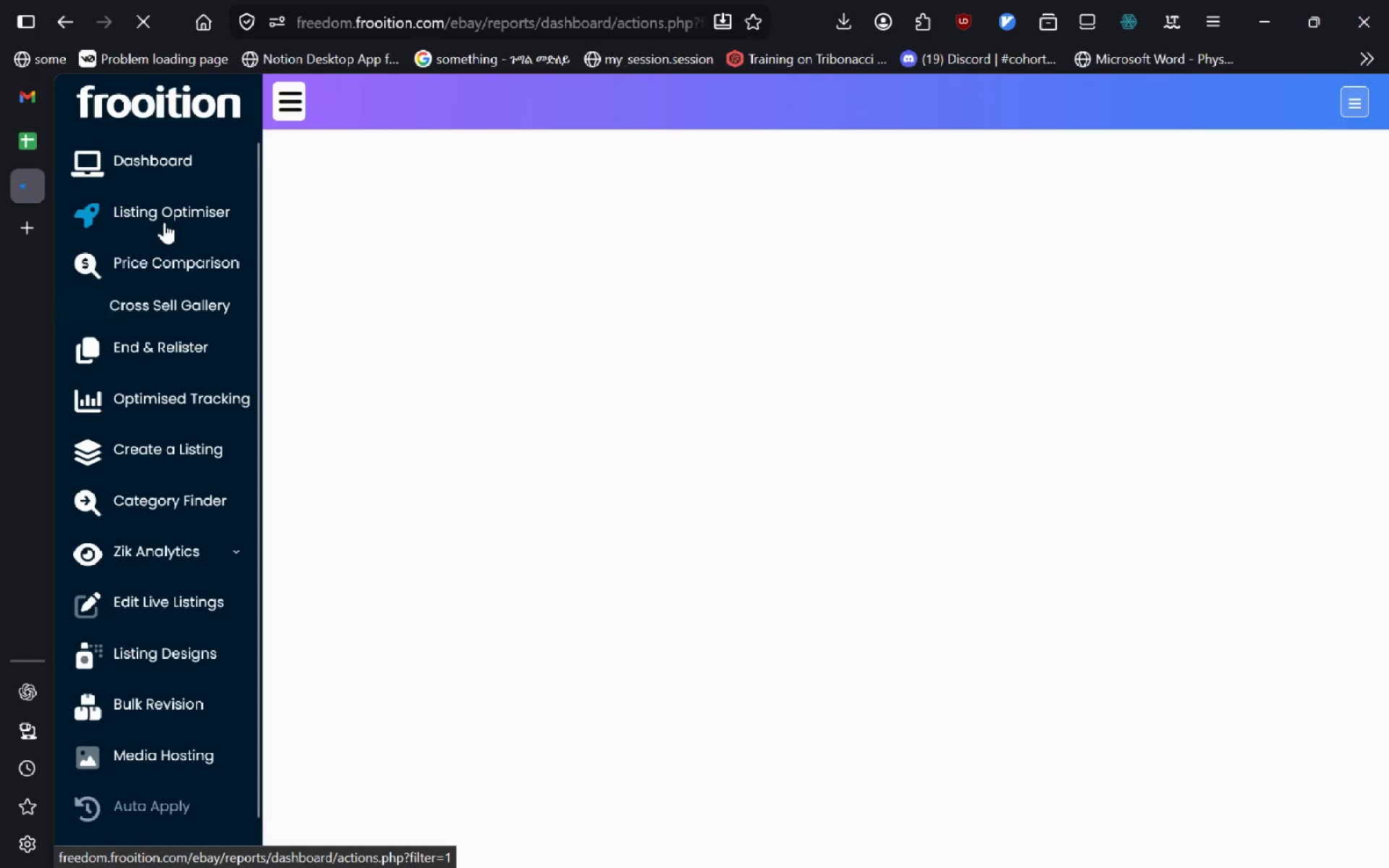 
left_click([12, 176])
 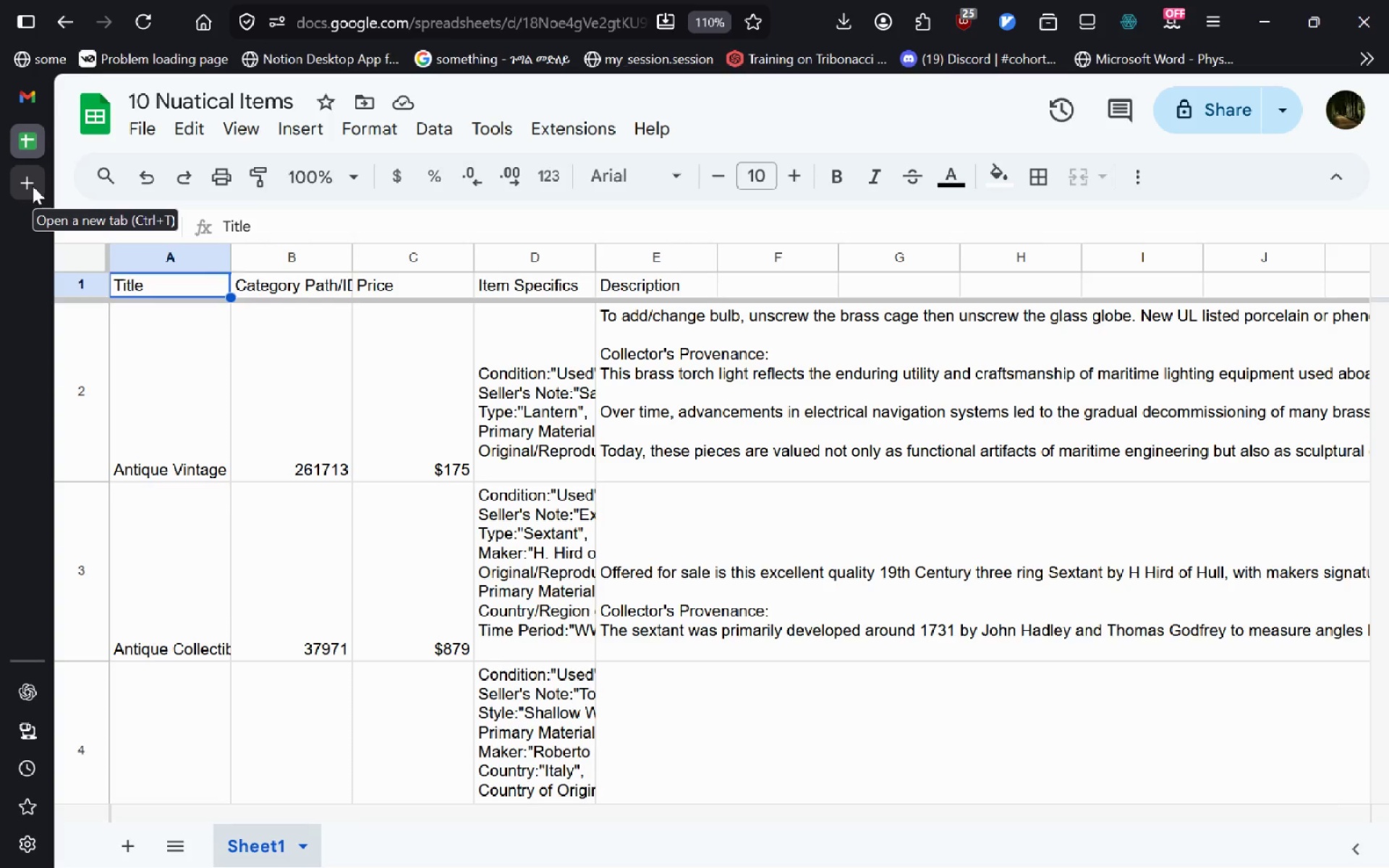 
left_click([33, 186])
 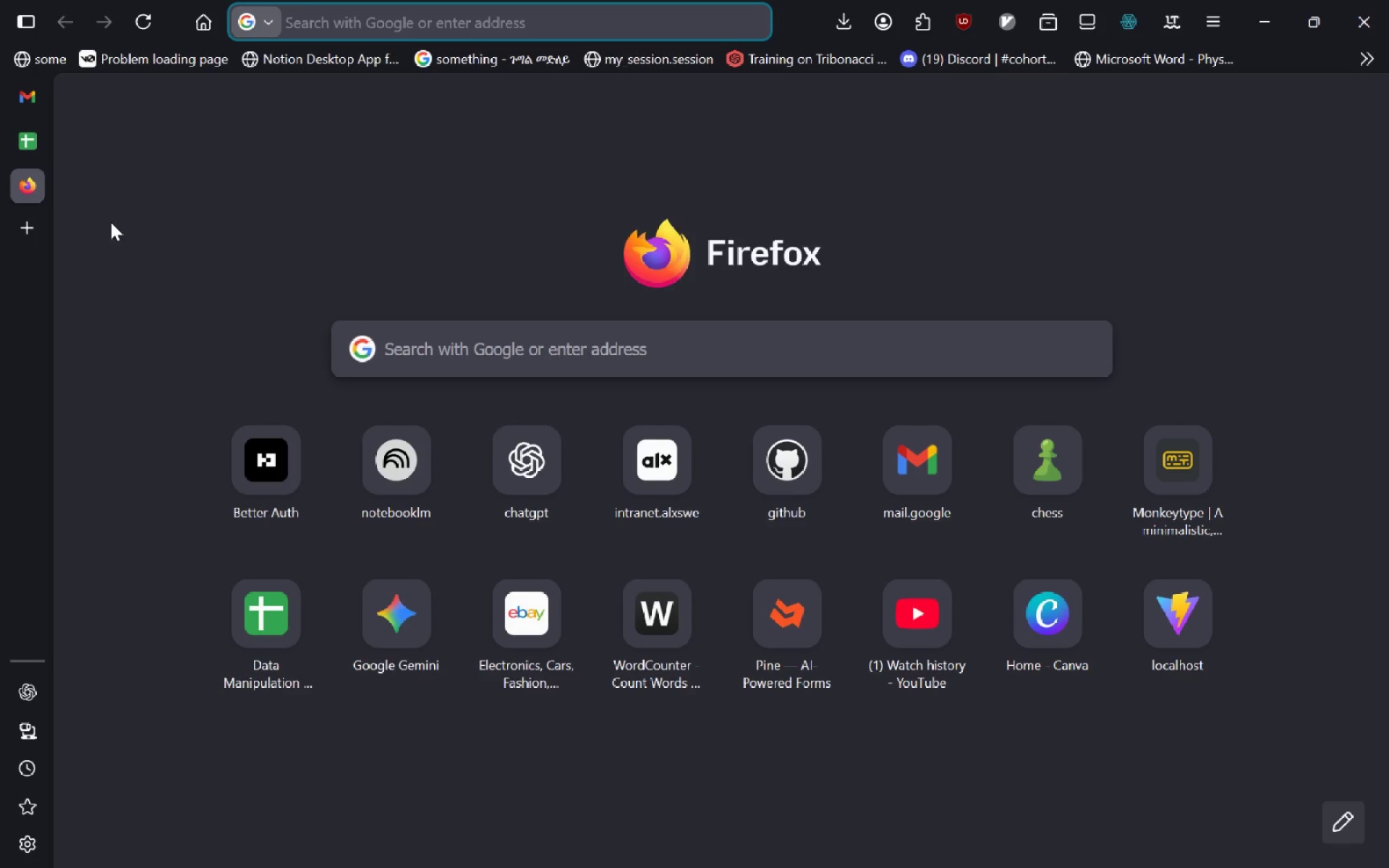 
type(g)
key(Backspace)
key(Backspace)
type(eBay)
 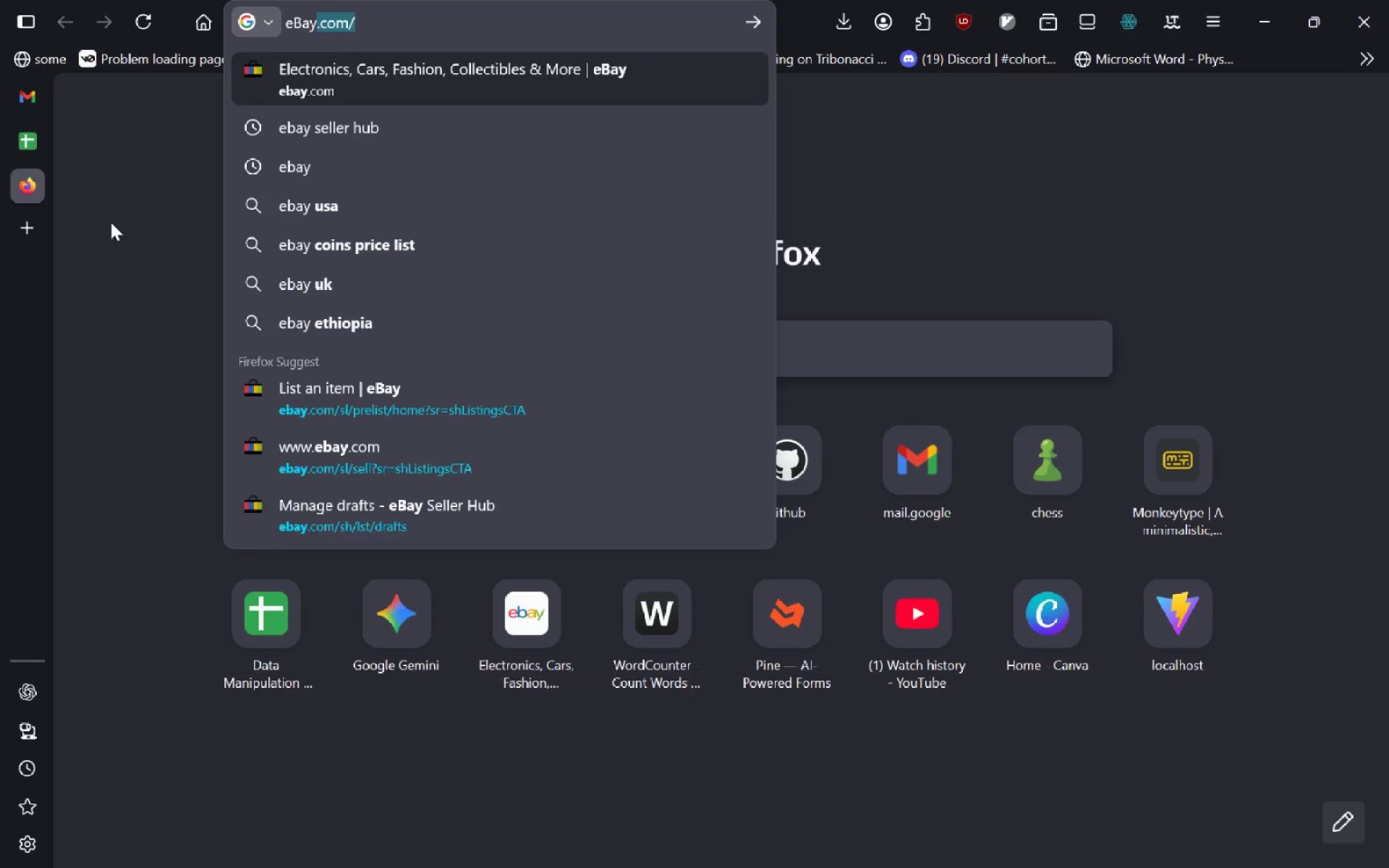 
key(Enter)
 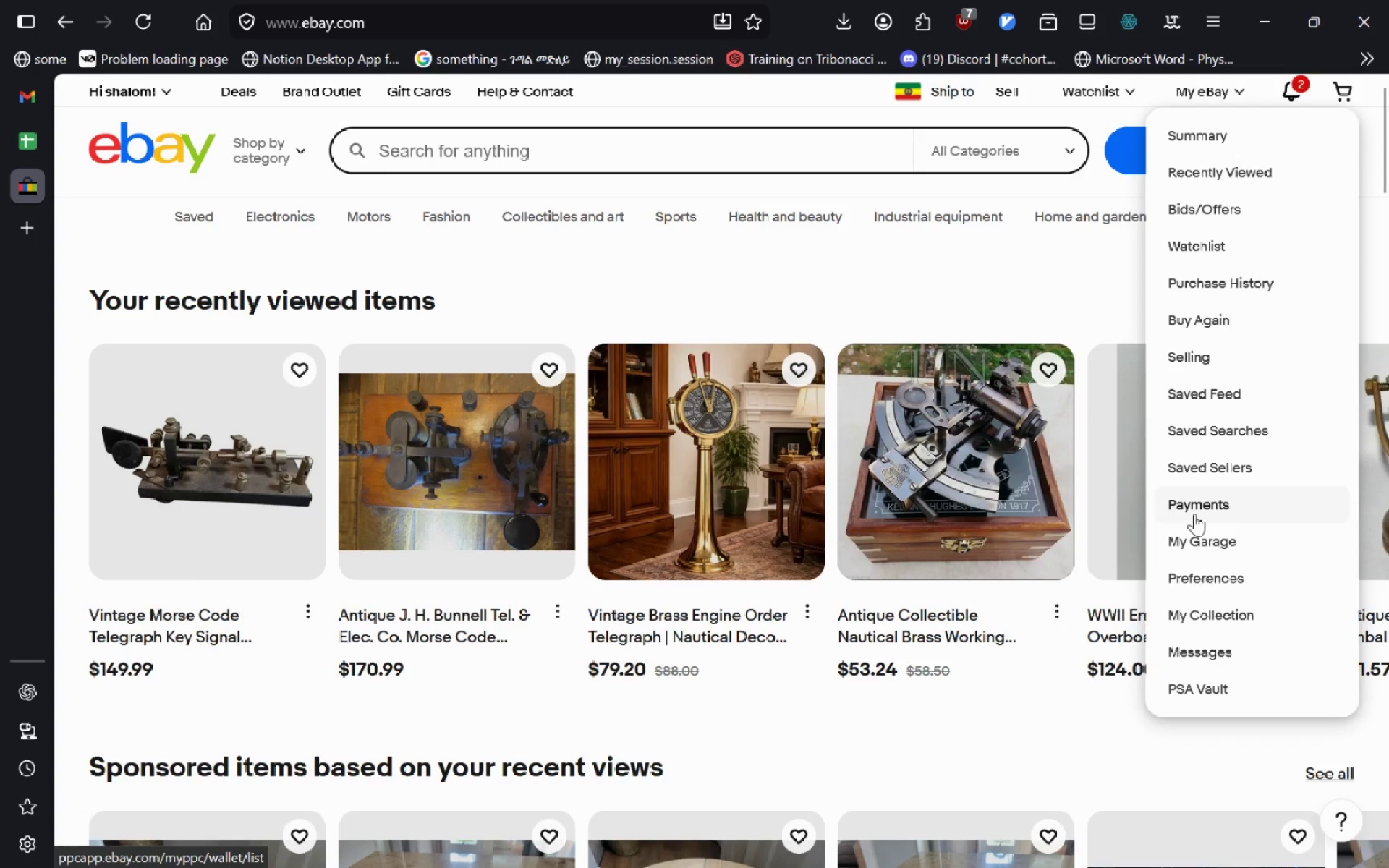 
wait(13.08)
 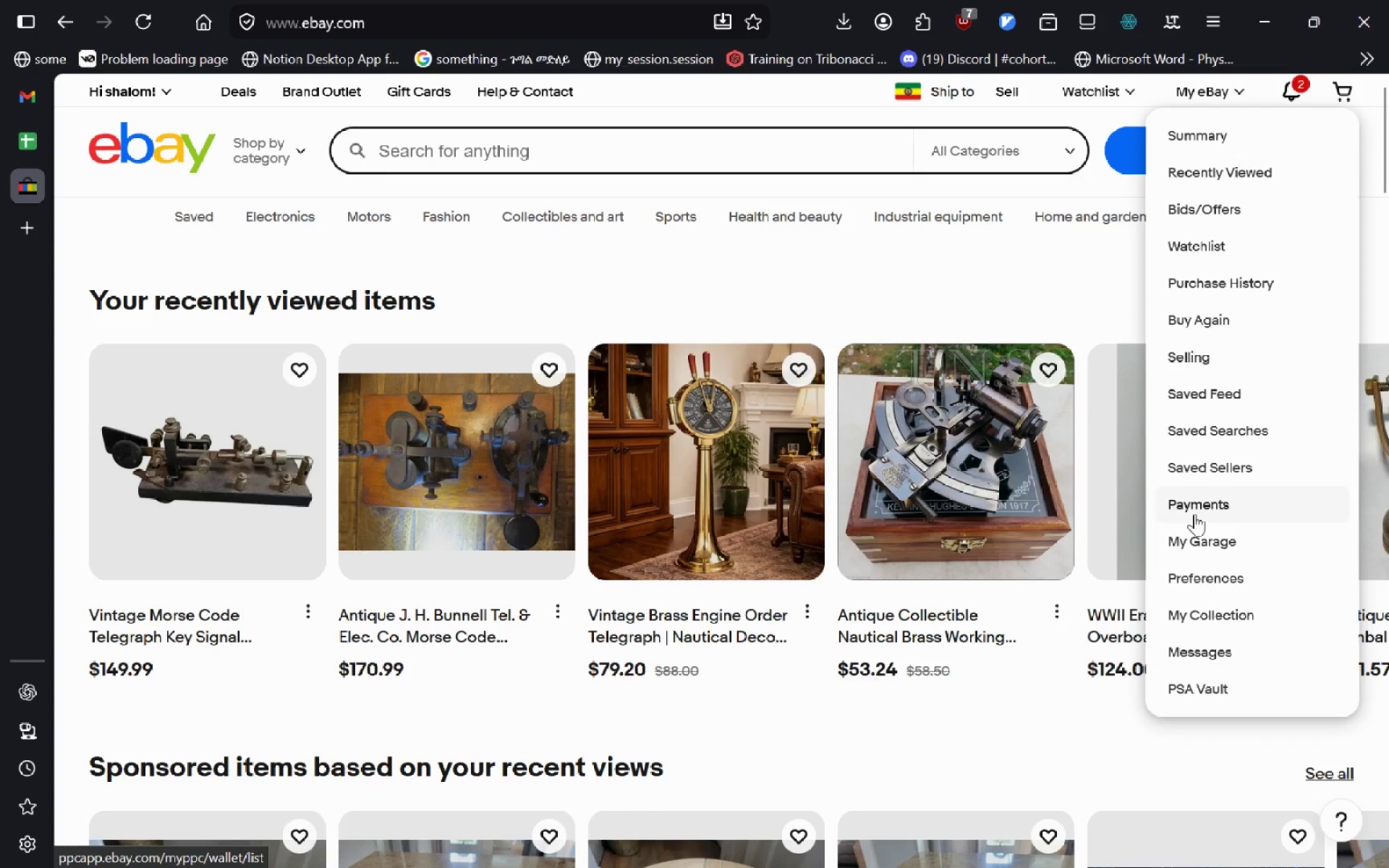 
left_click([1210, 133])
 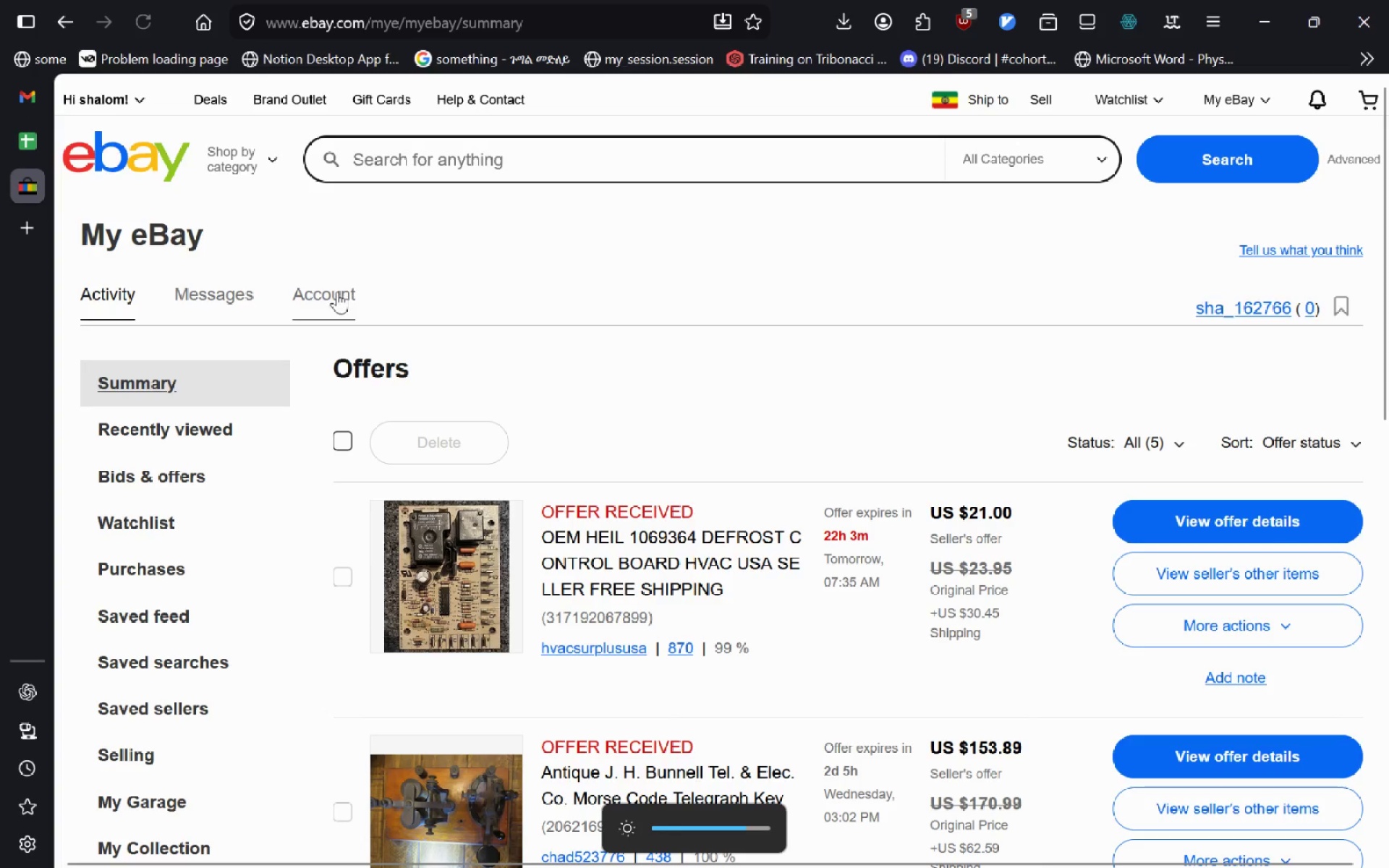 
mouse_move([130, 121])
 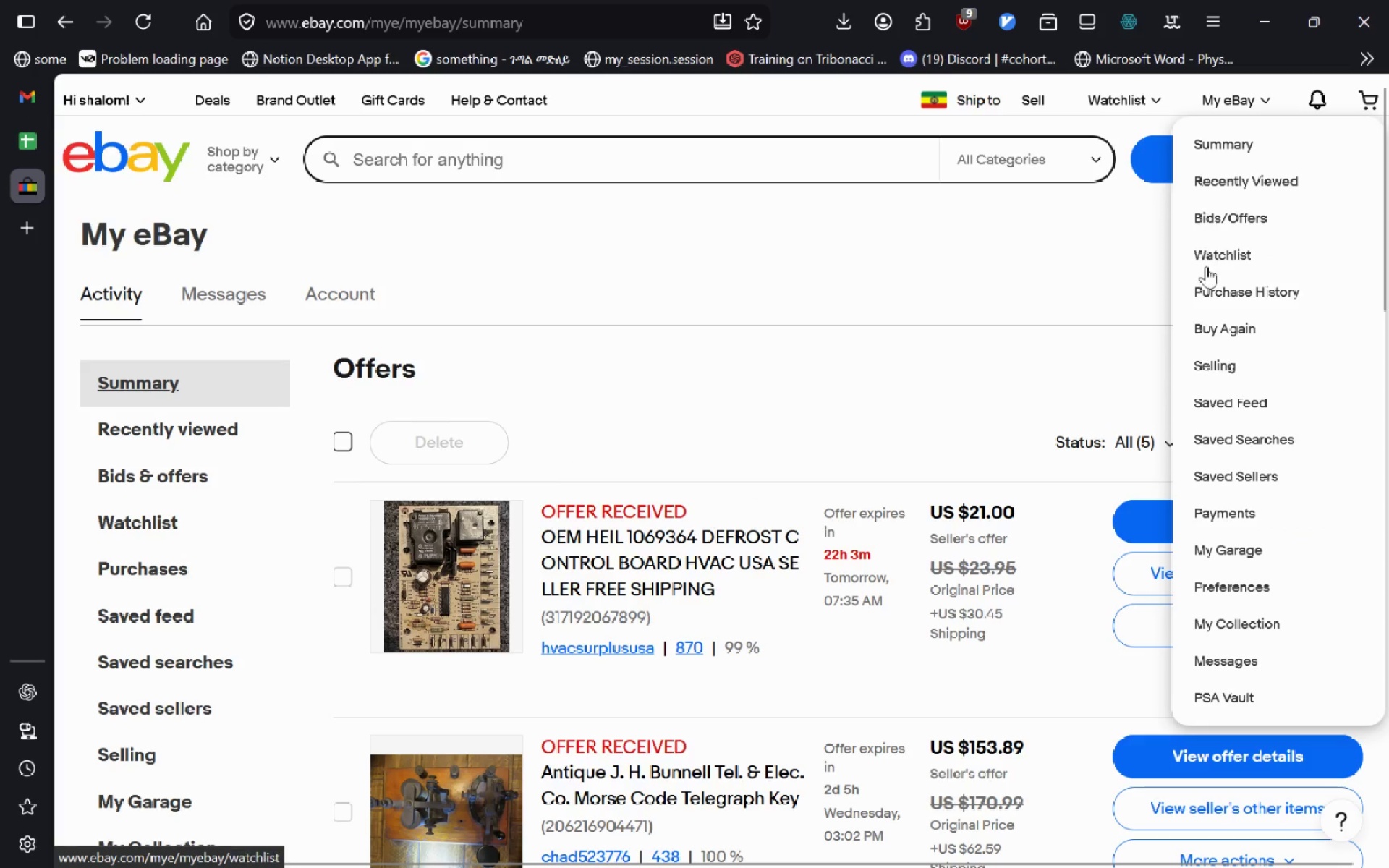 
wait(5.38)
 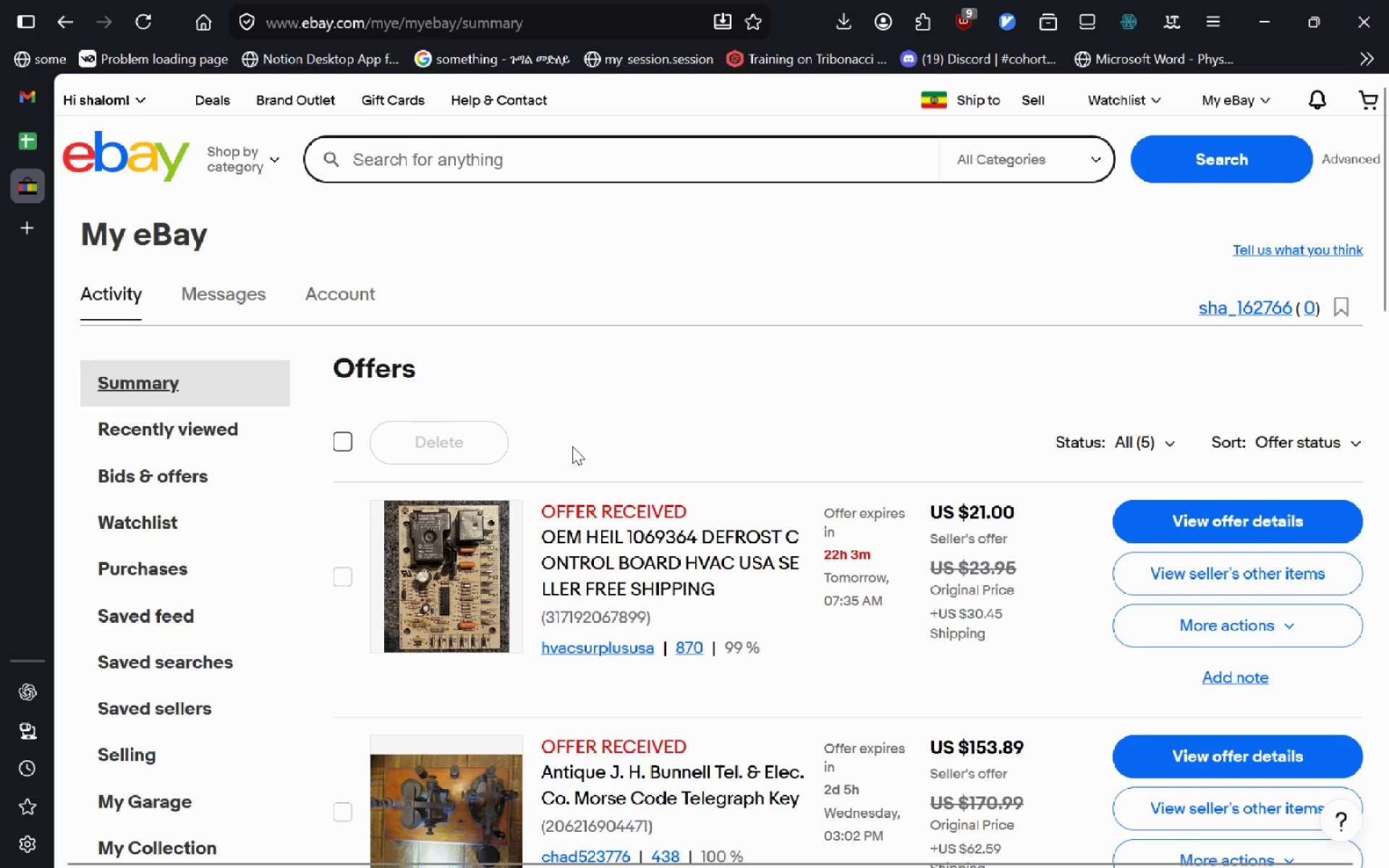 
left_click([1218, 366])
 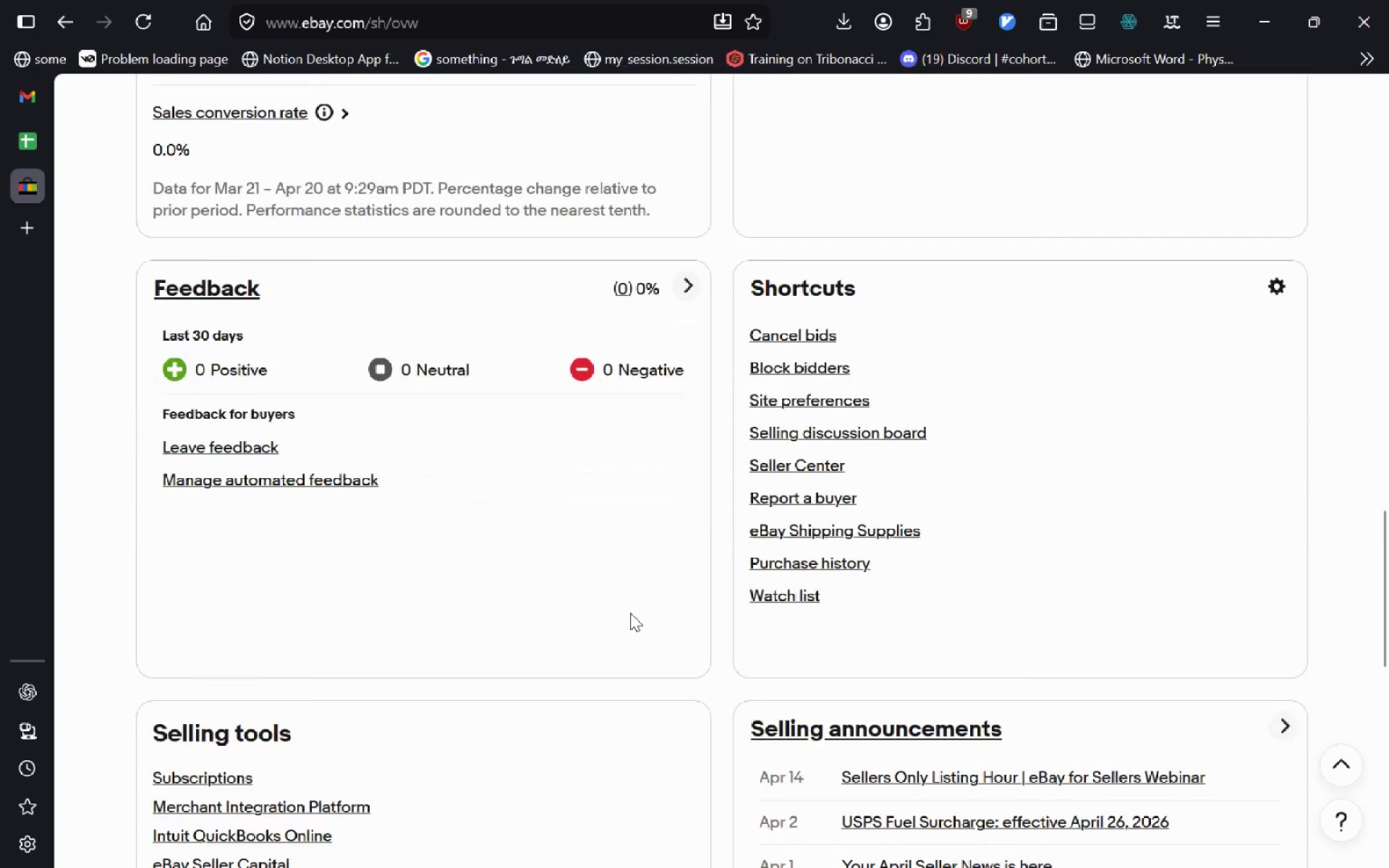 
wait(9.91)
 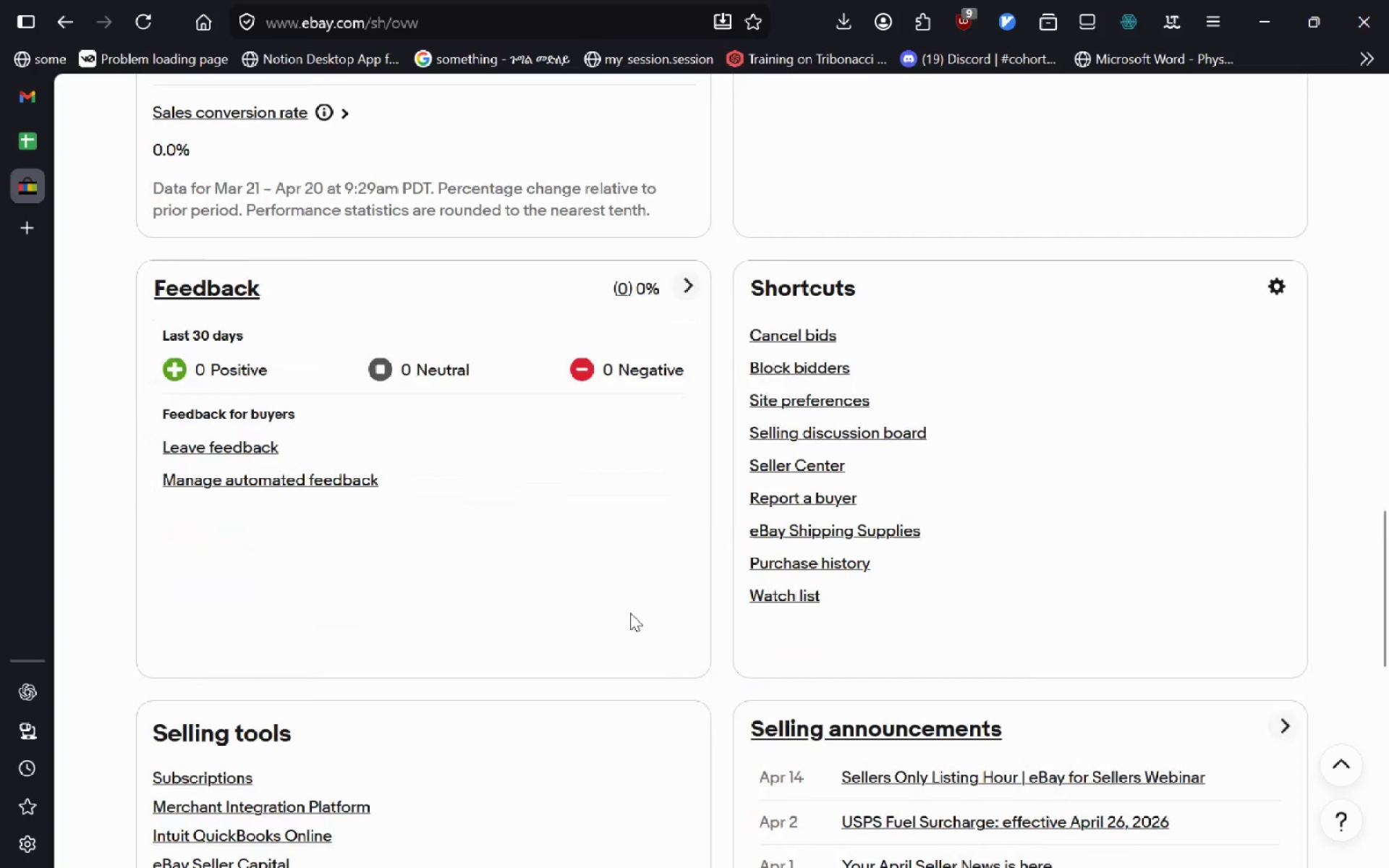 
left_click([383, 271])
 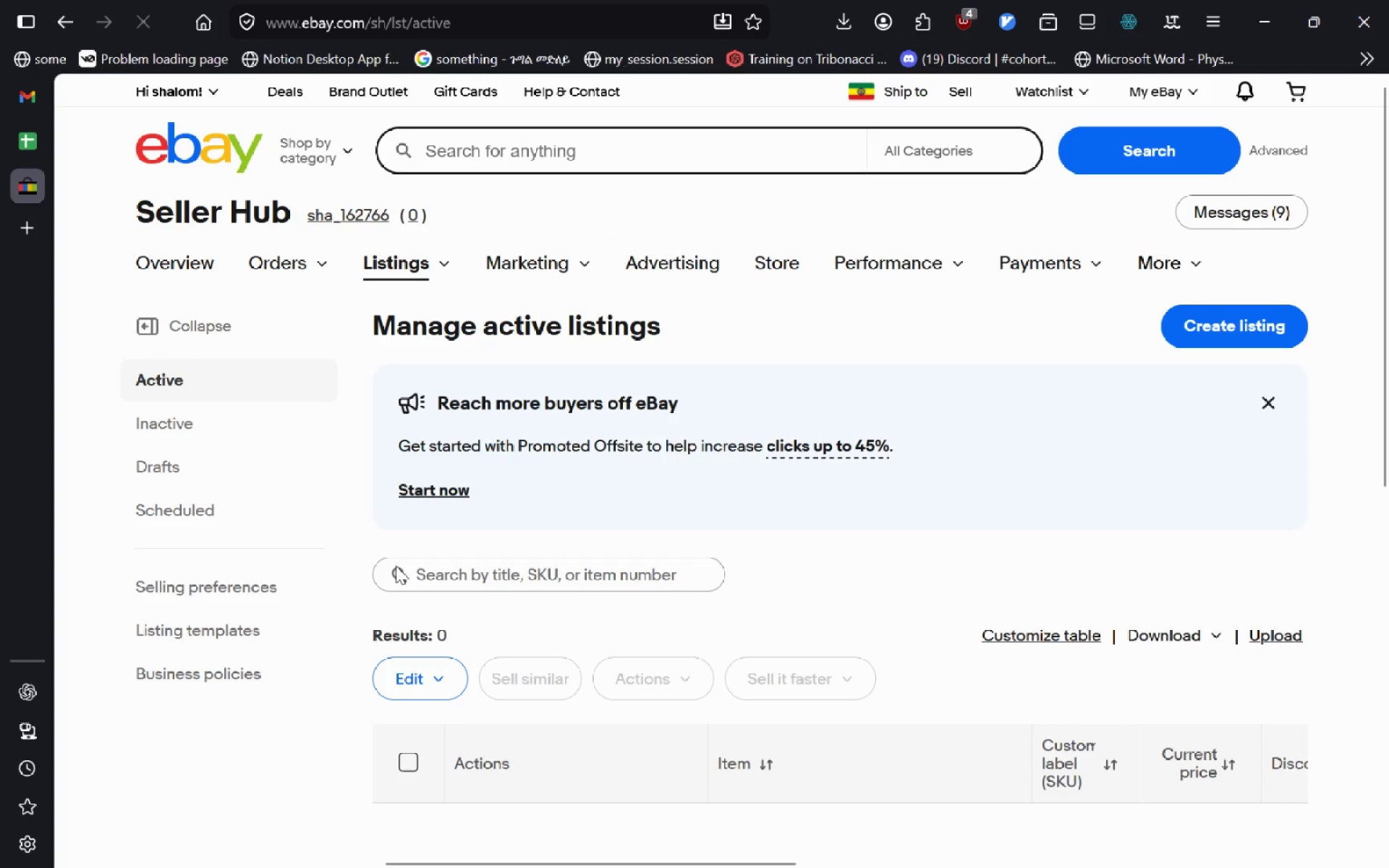 
left_click([200, 477])
 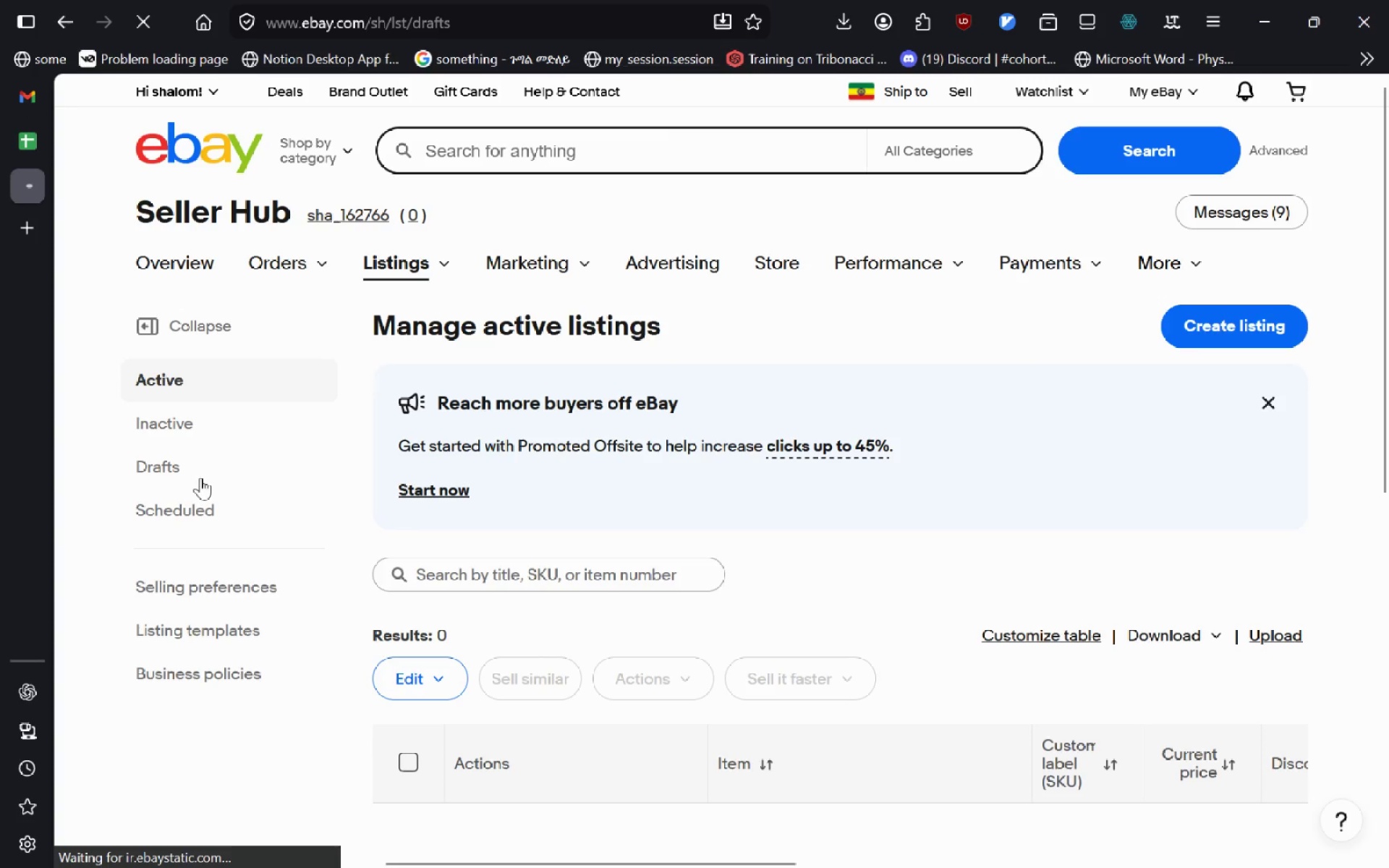 
mouse_move([565, 532])
 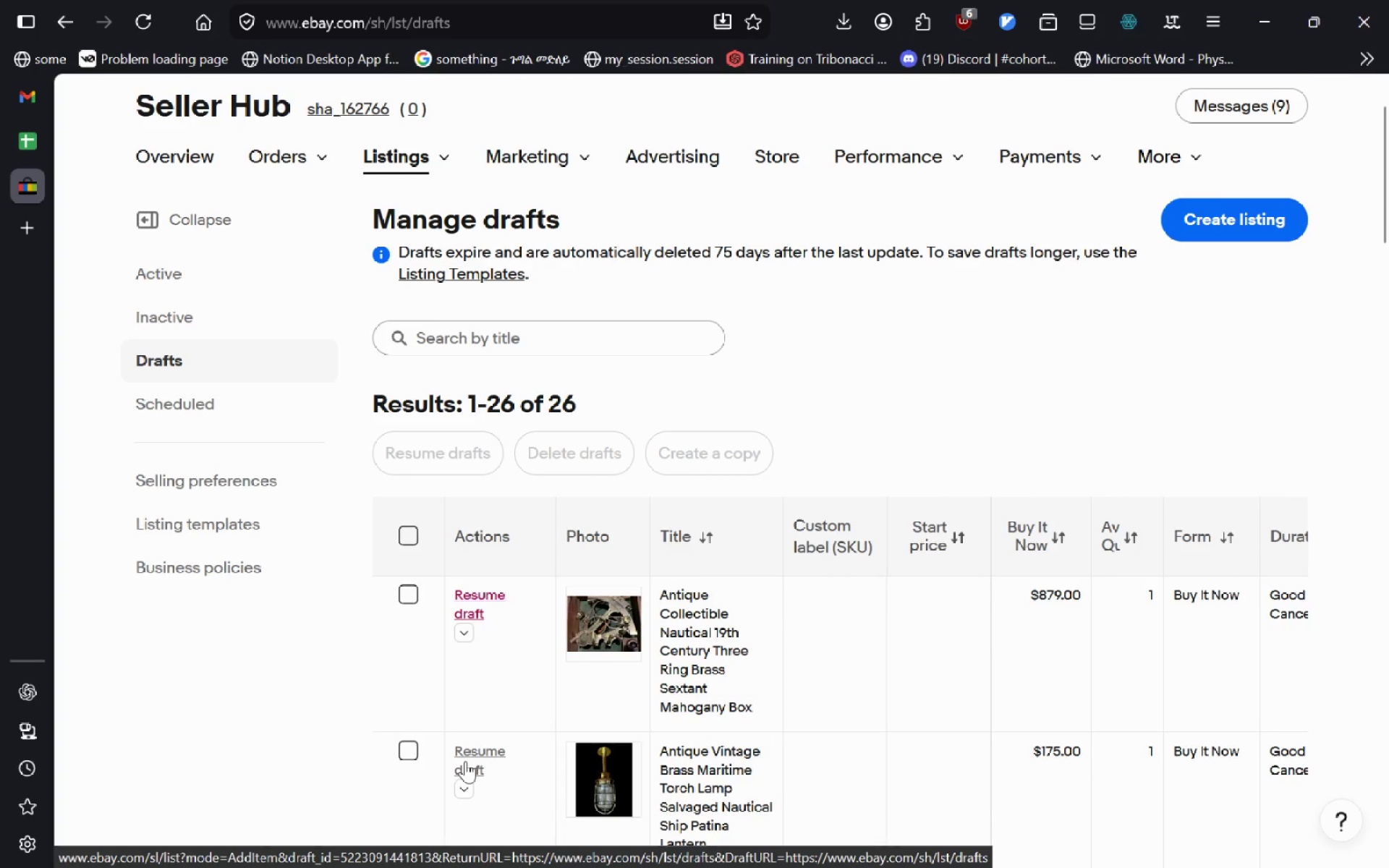 
left_click([474, 762])
 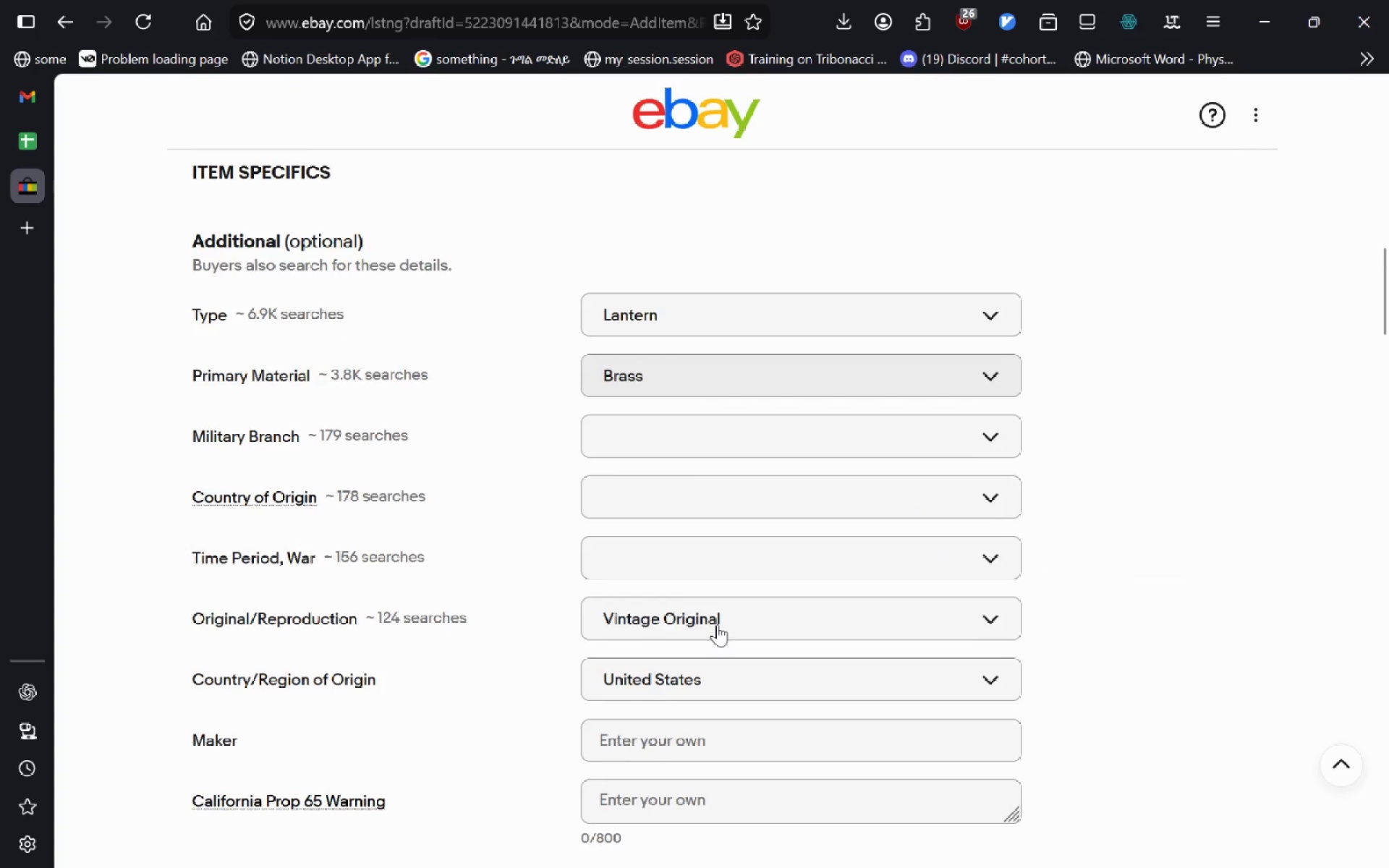 
wait(11.28)
 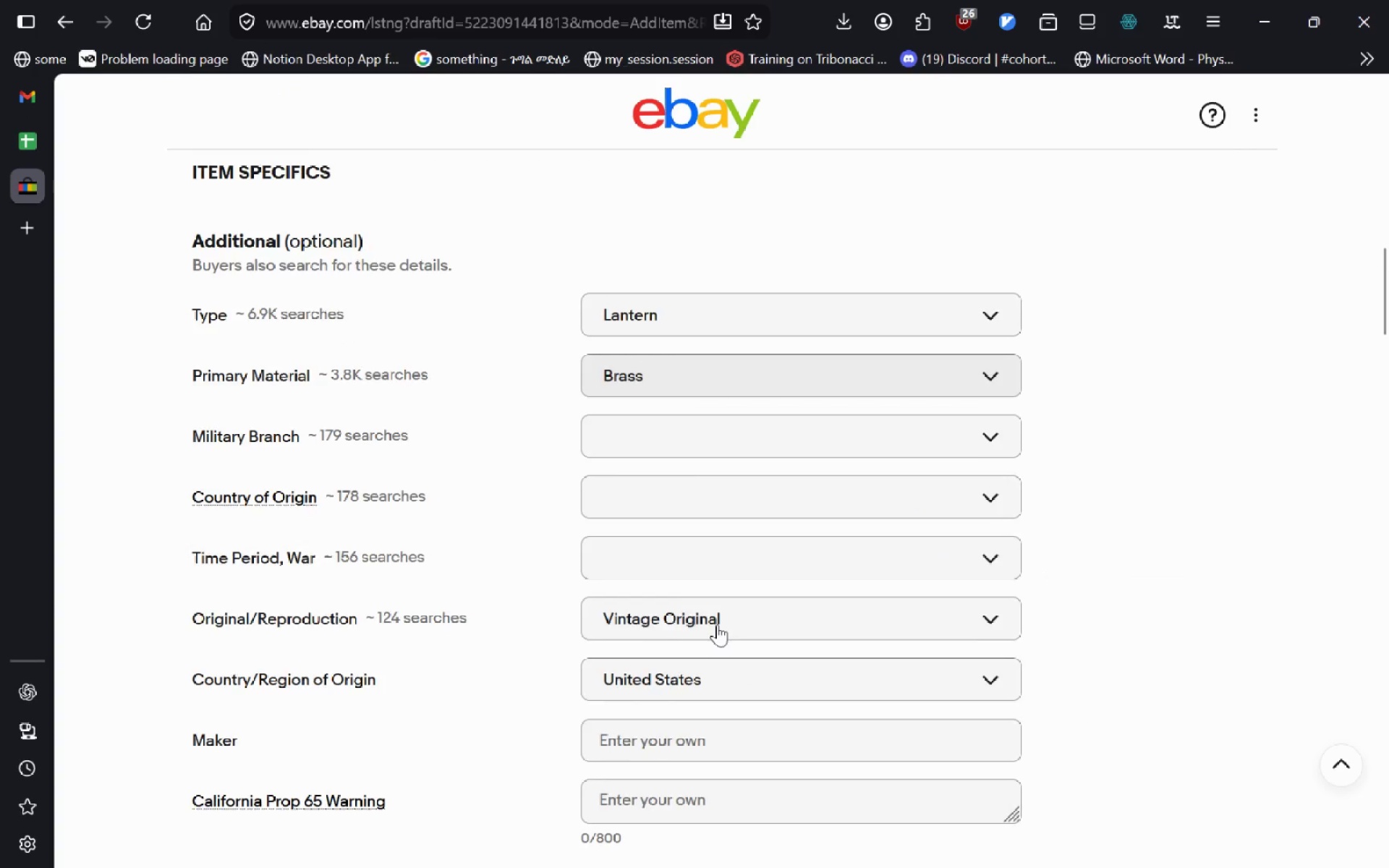 
left_click([781, 423])
 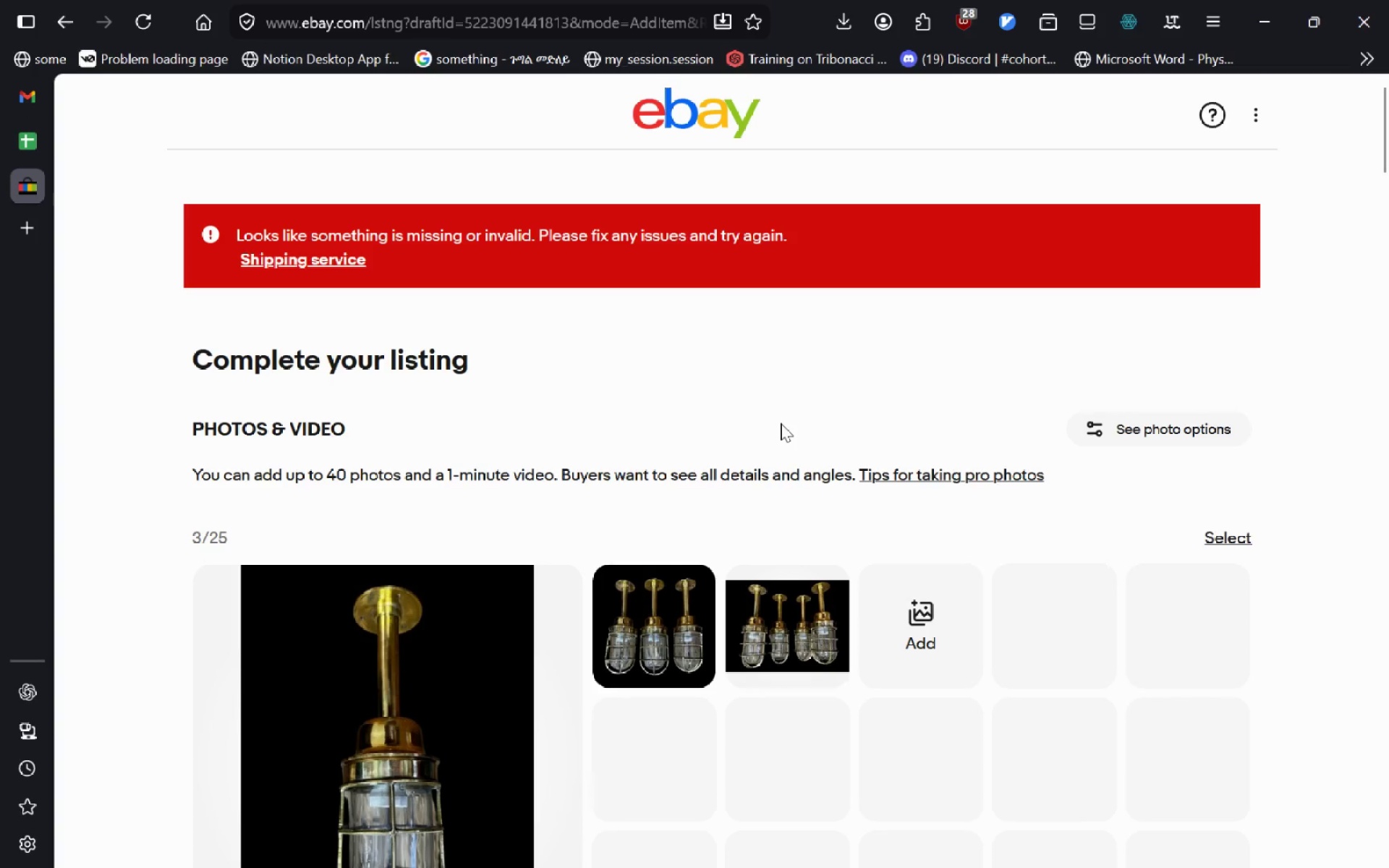 
wait(8.83)
 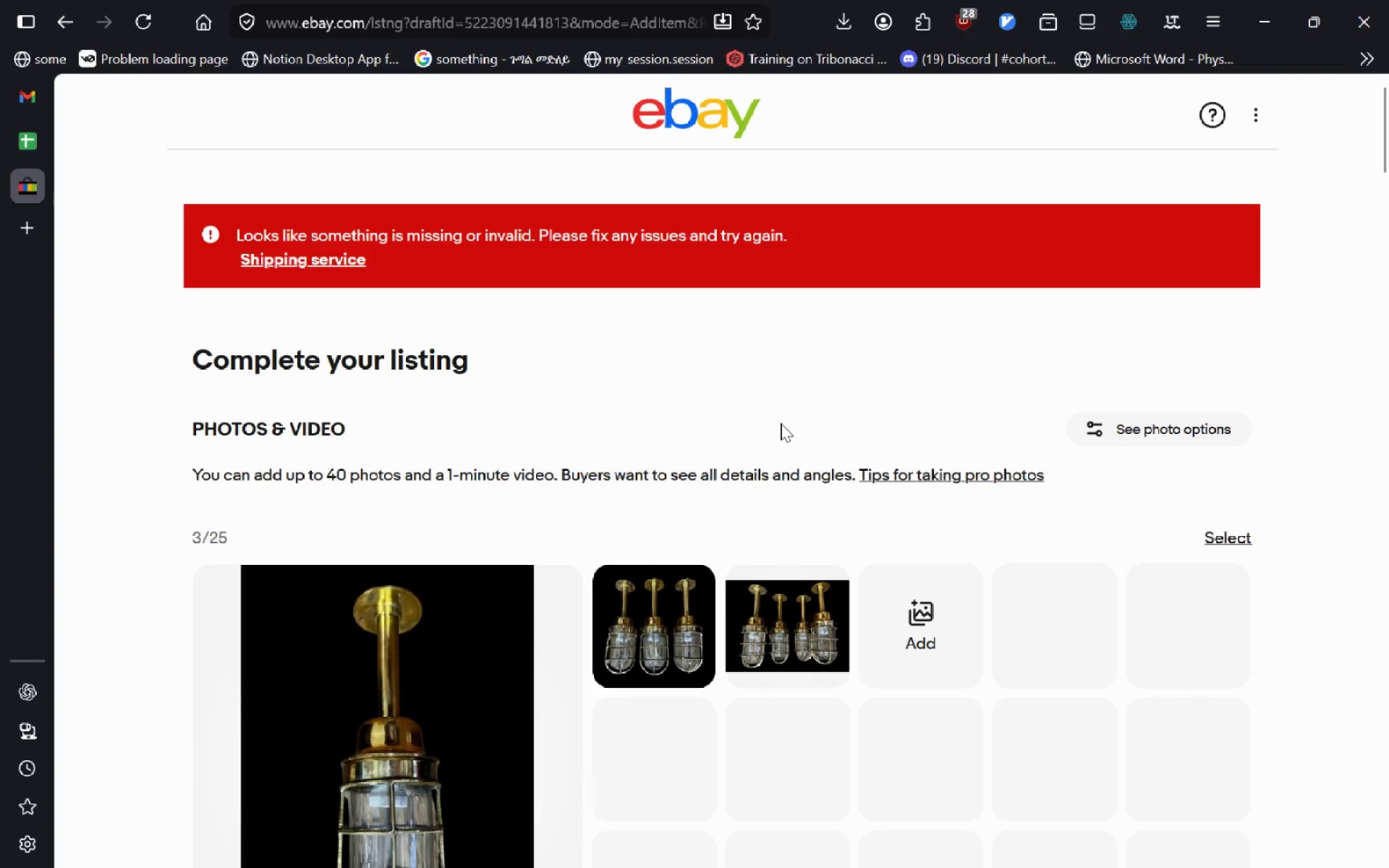 
left_click([332, 265])
 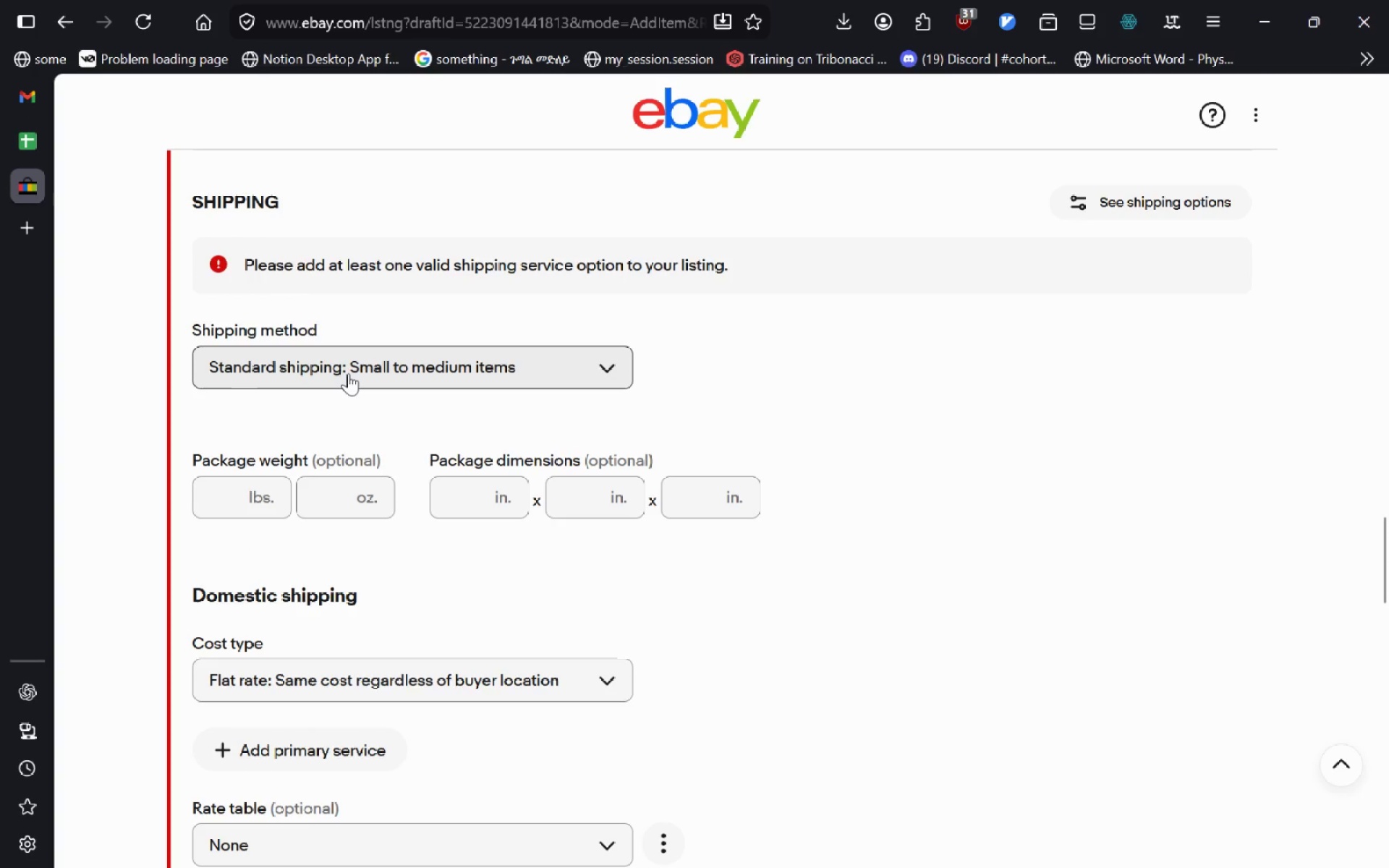 
left_click([348, 373])
 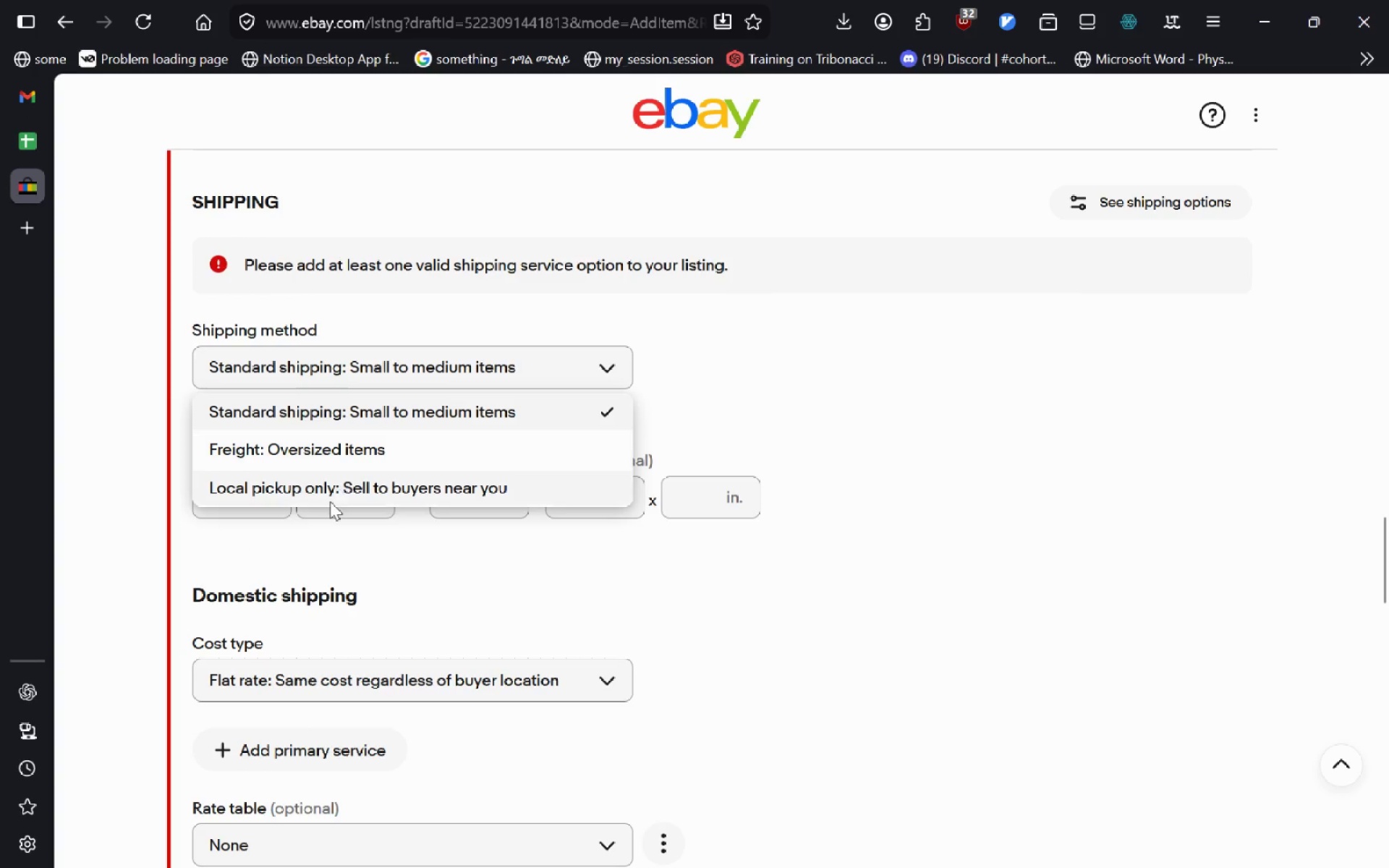 
left_click([330, 501])
 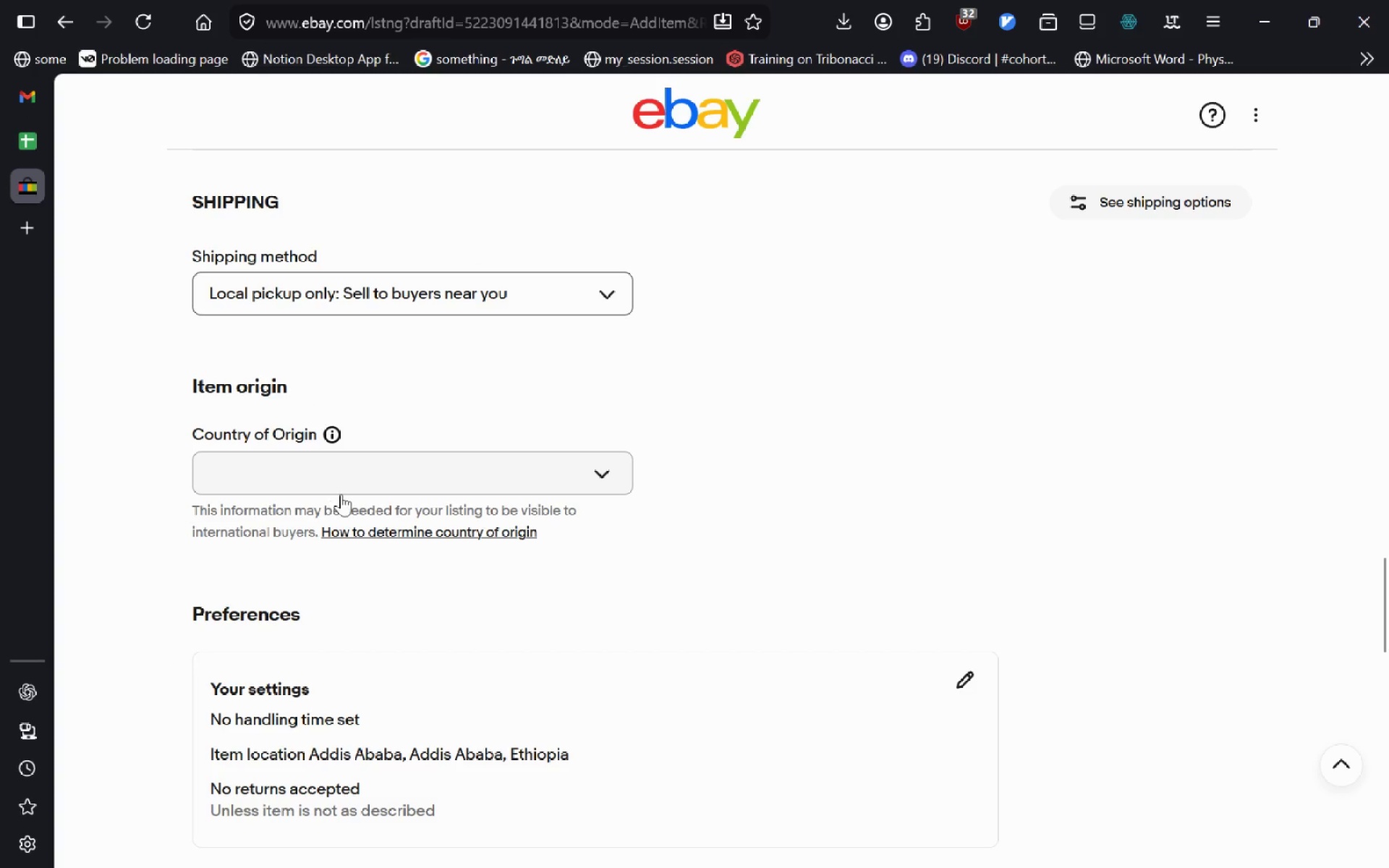 
left_click([341, 494])
 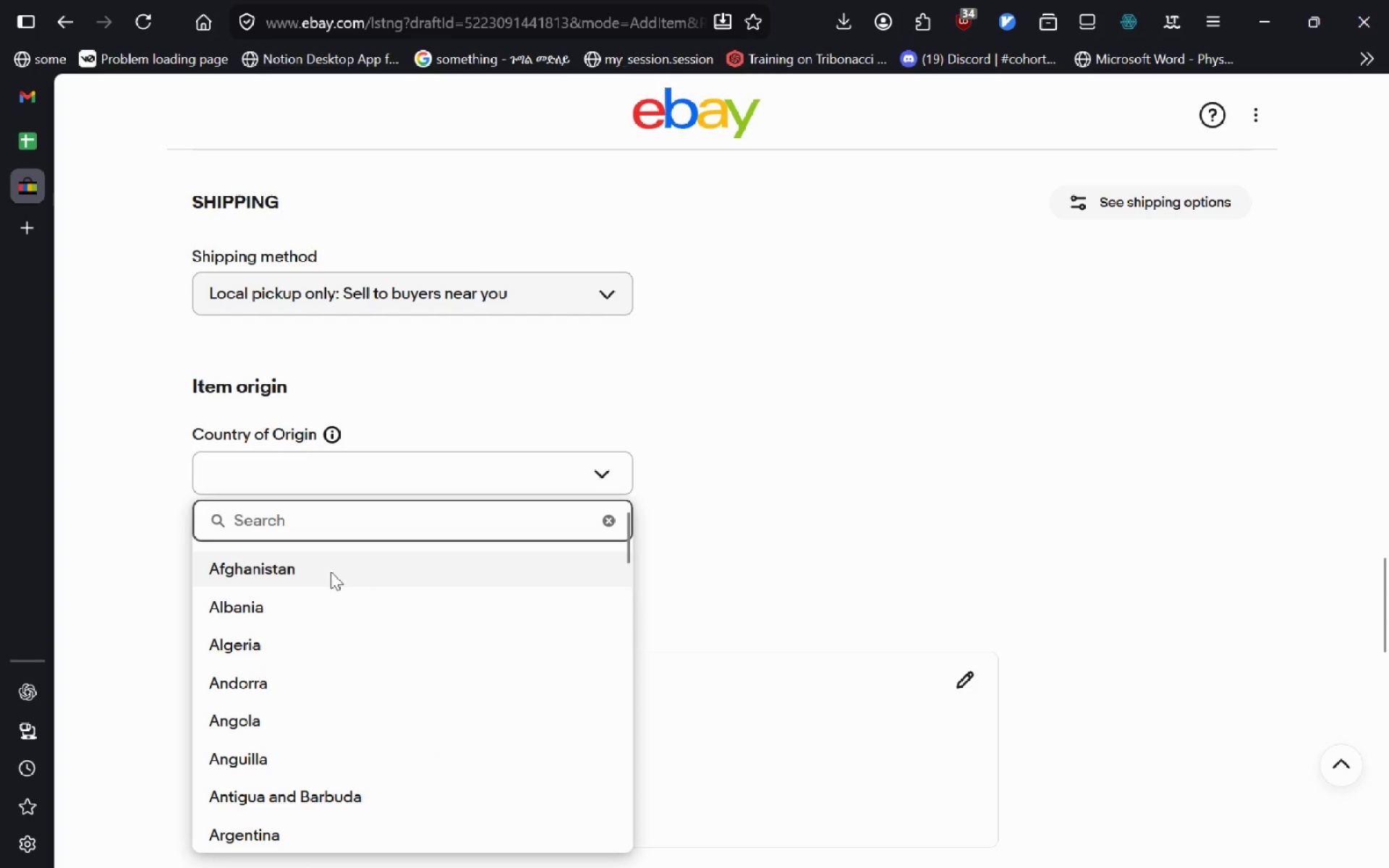 
type(Unite State)
 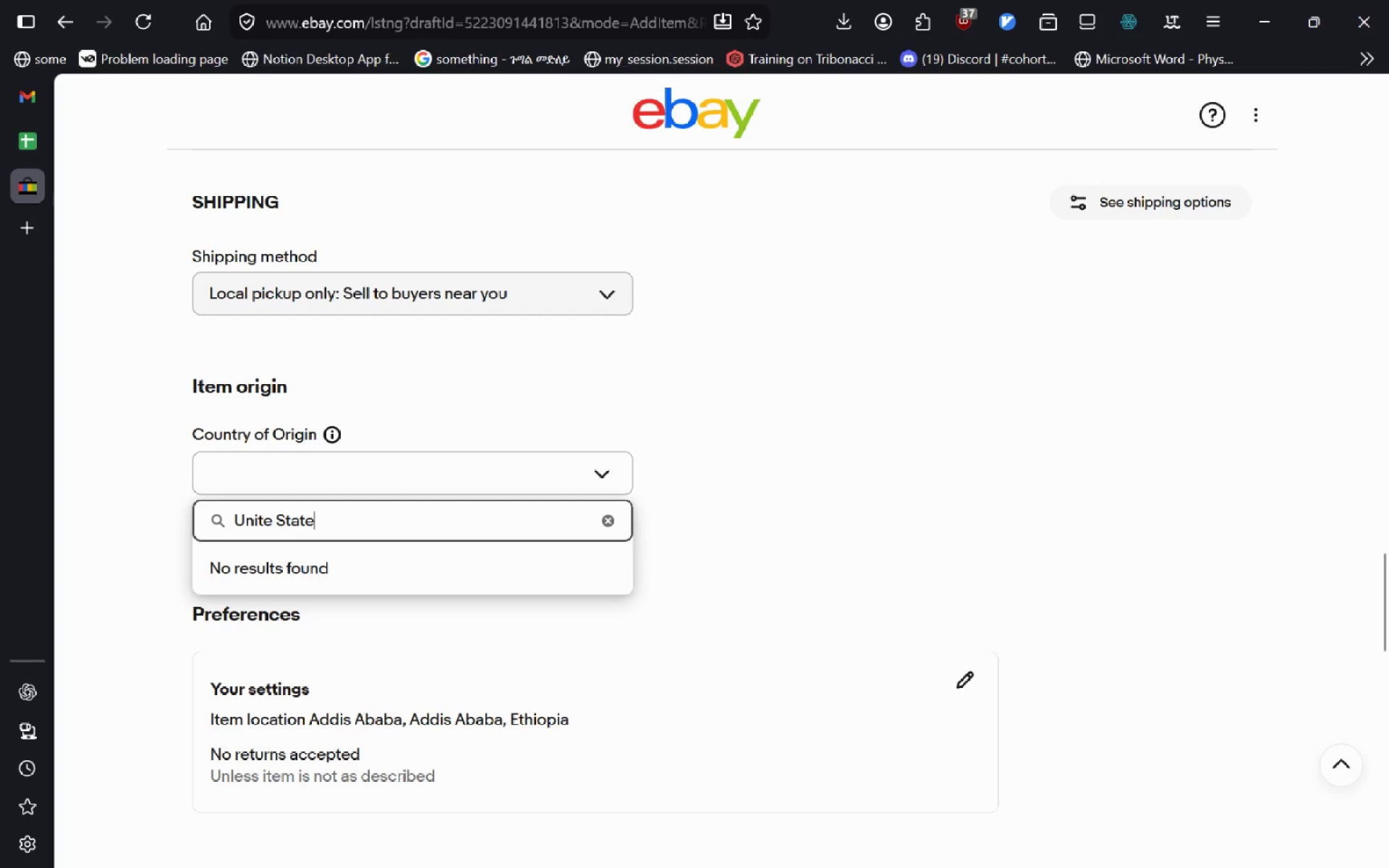 
key(Control+Backspace)
 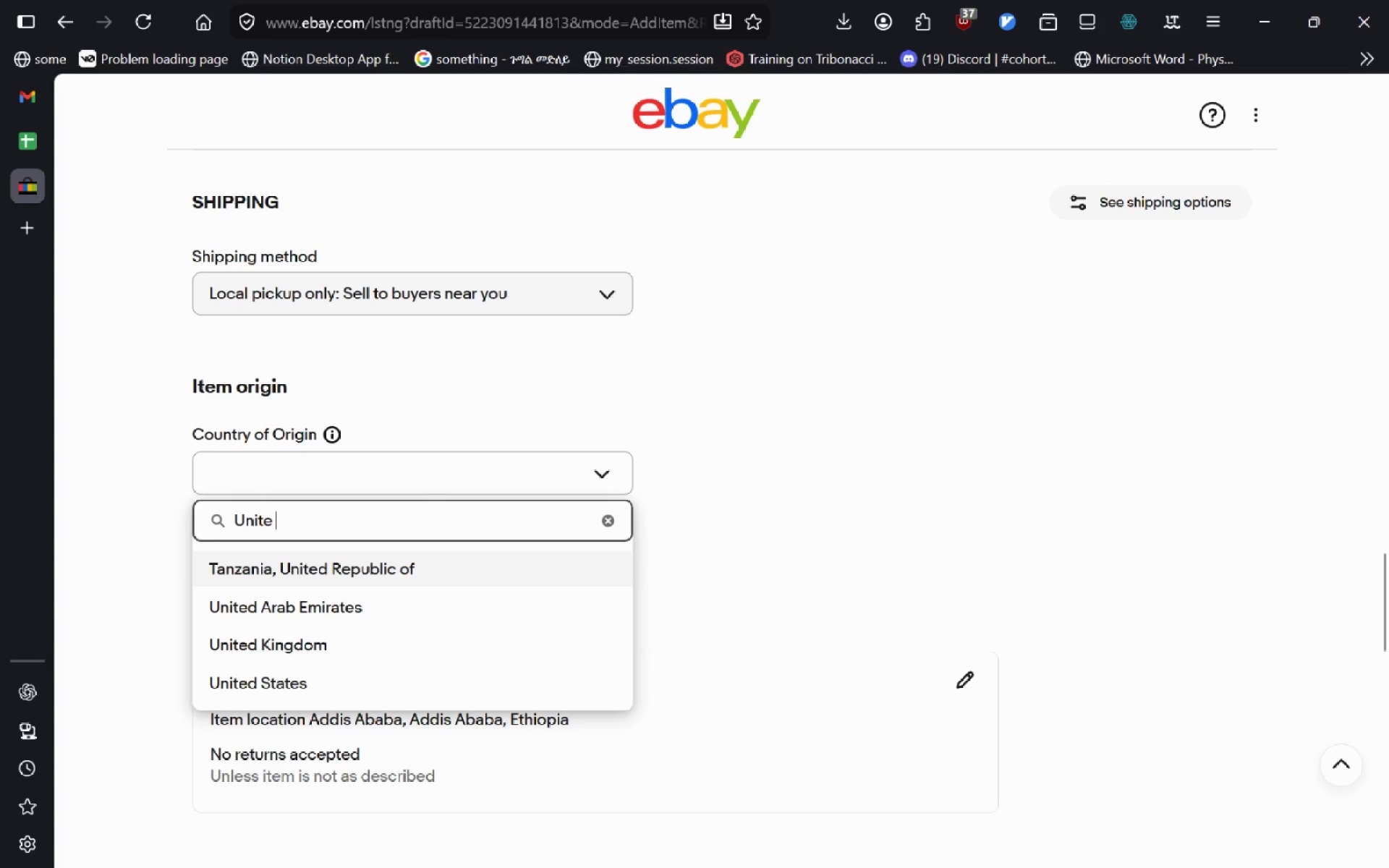 
key(ArrowDown)
 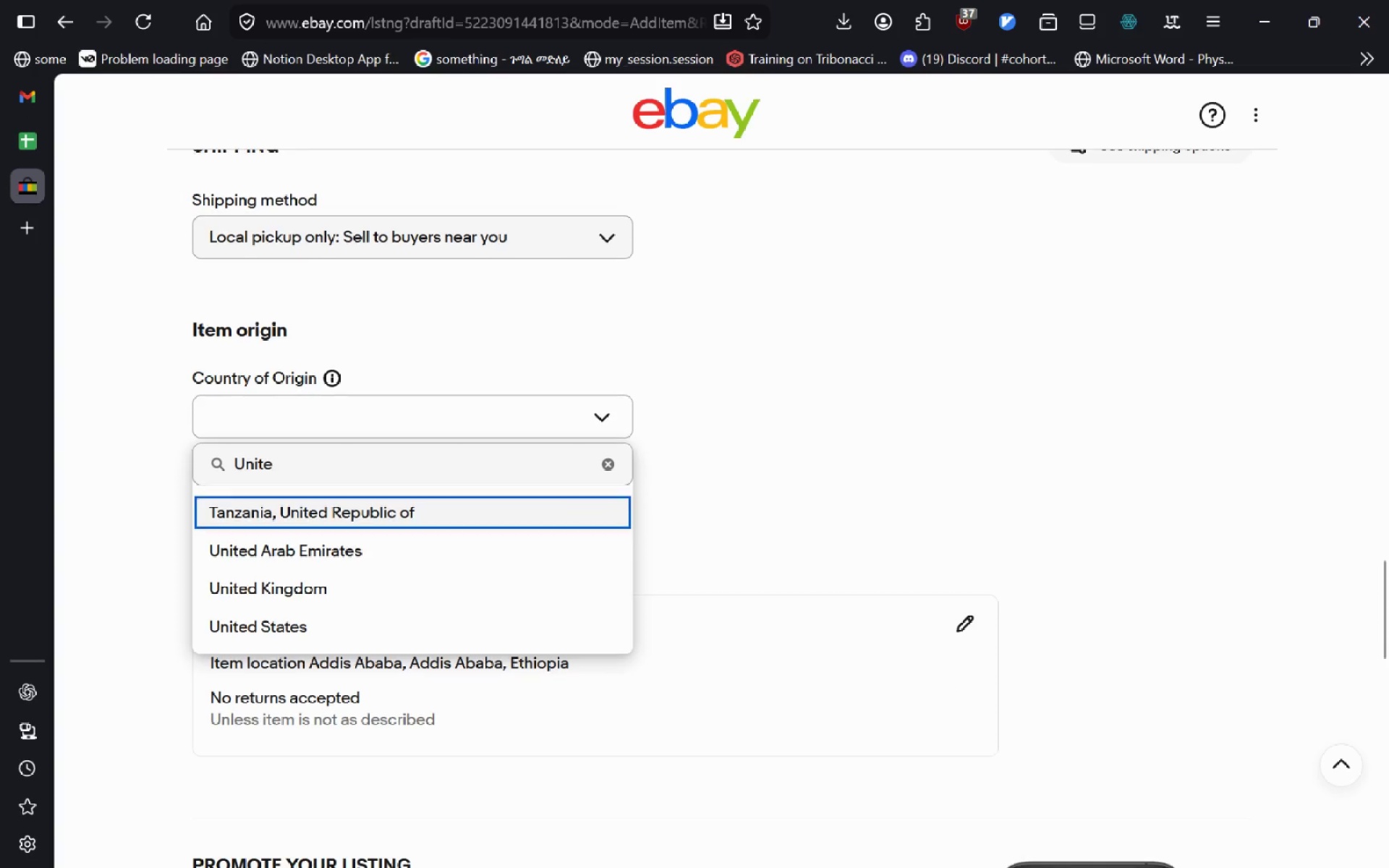 
key(ArrowDown)
 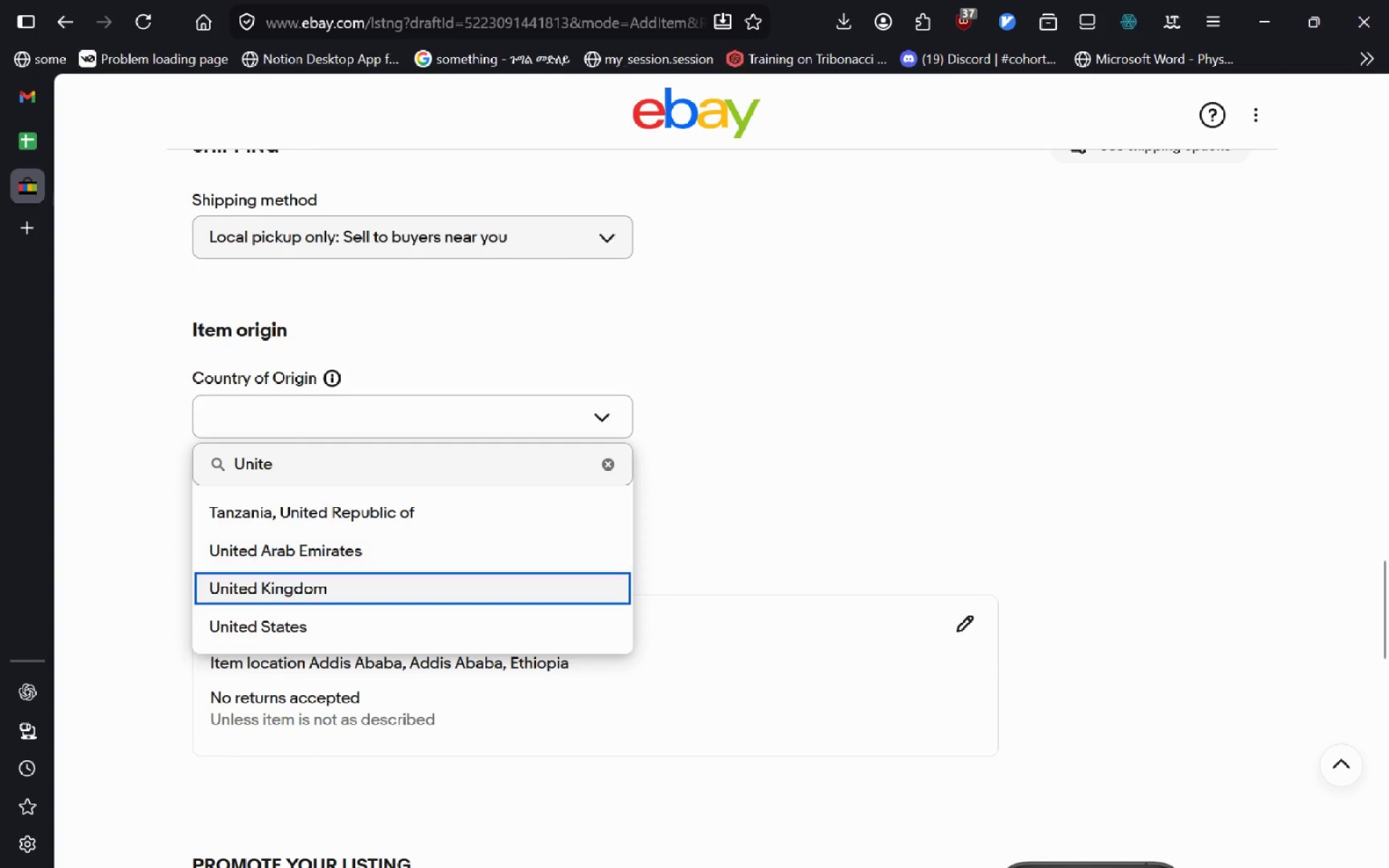 
key(ArrowDown)
 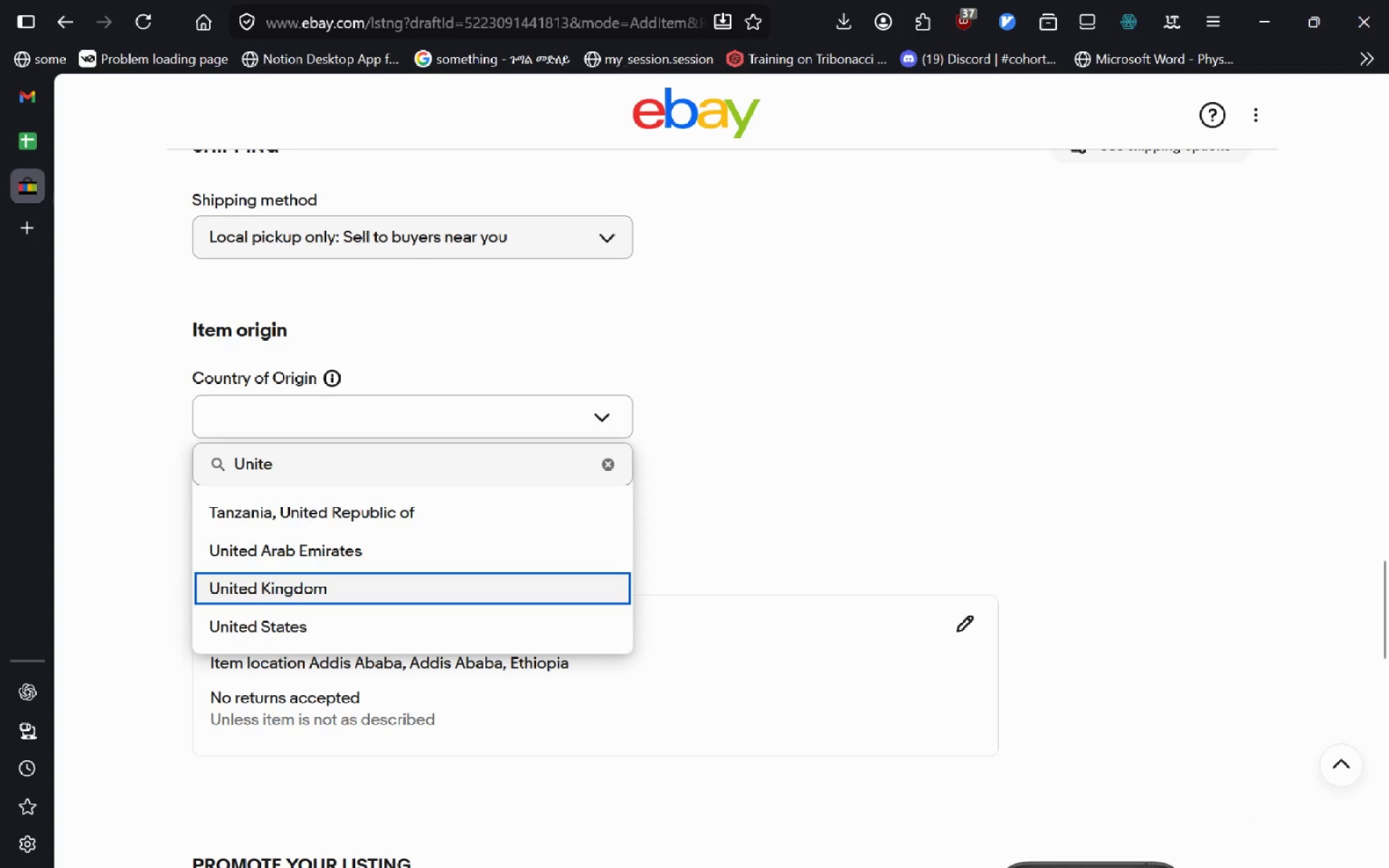 
key(ArrowDown)
 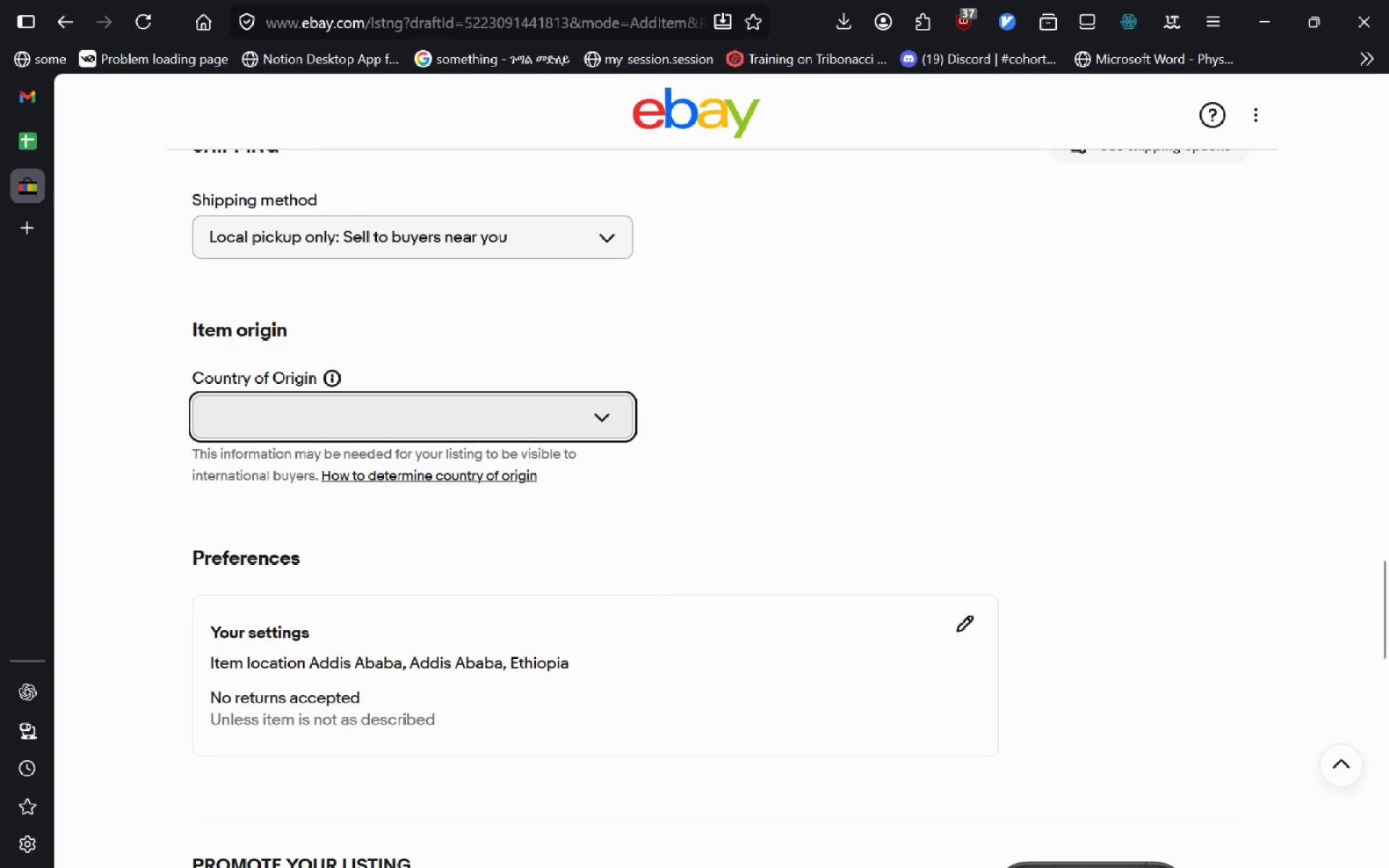 
key(Enter)
 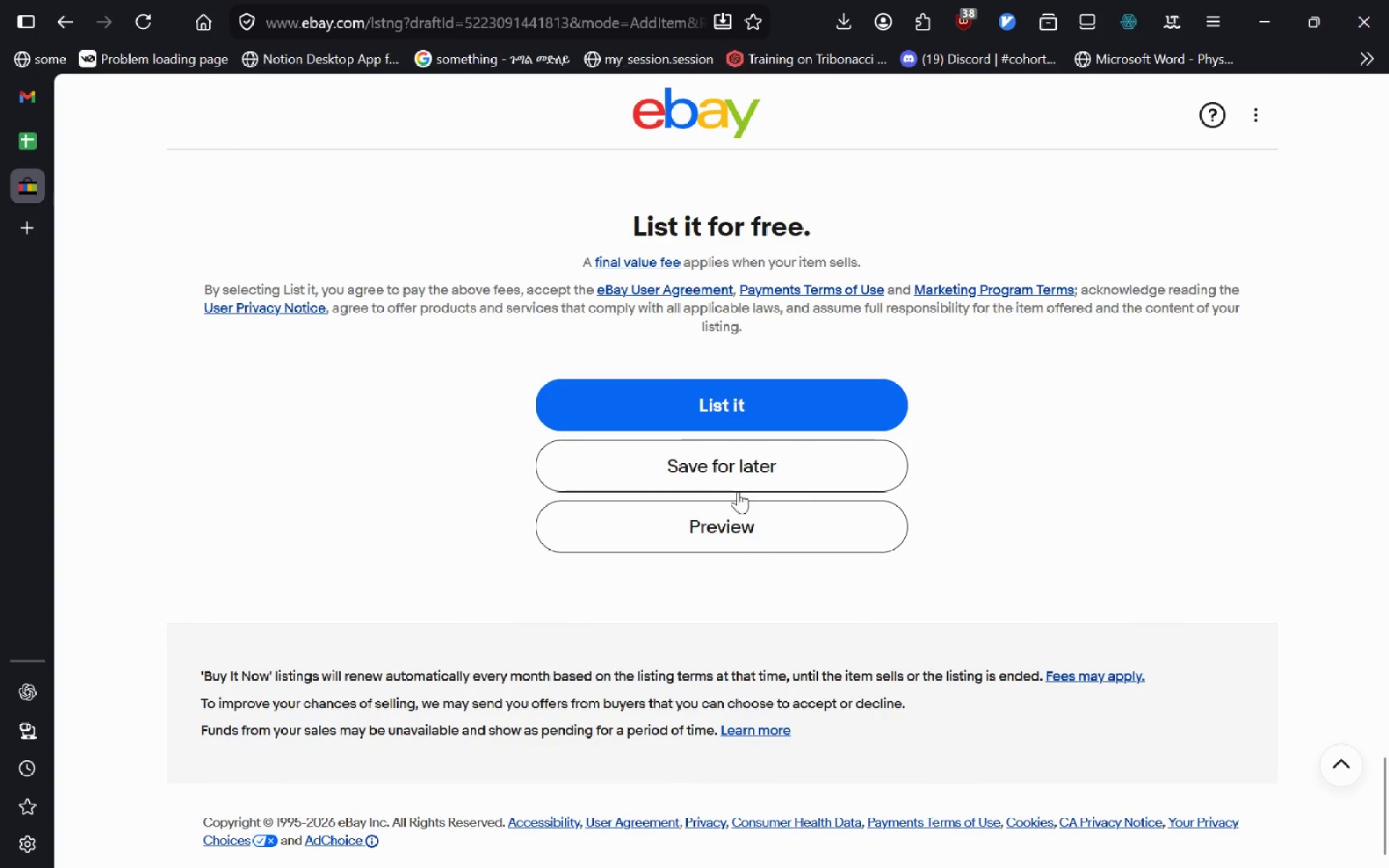 
left_click([768, 413])
 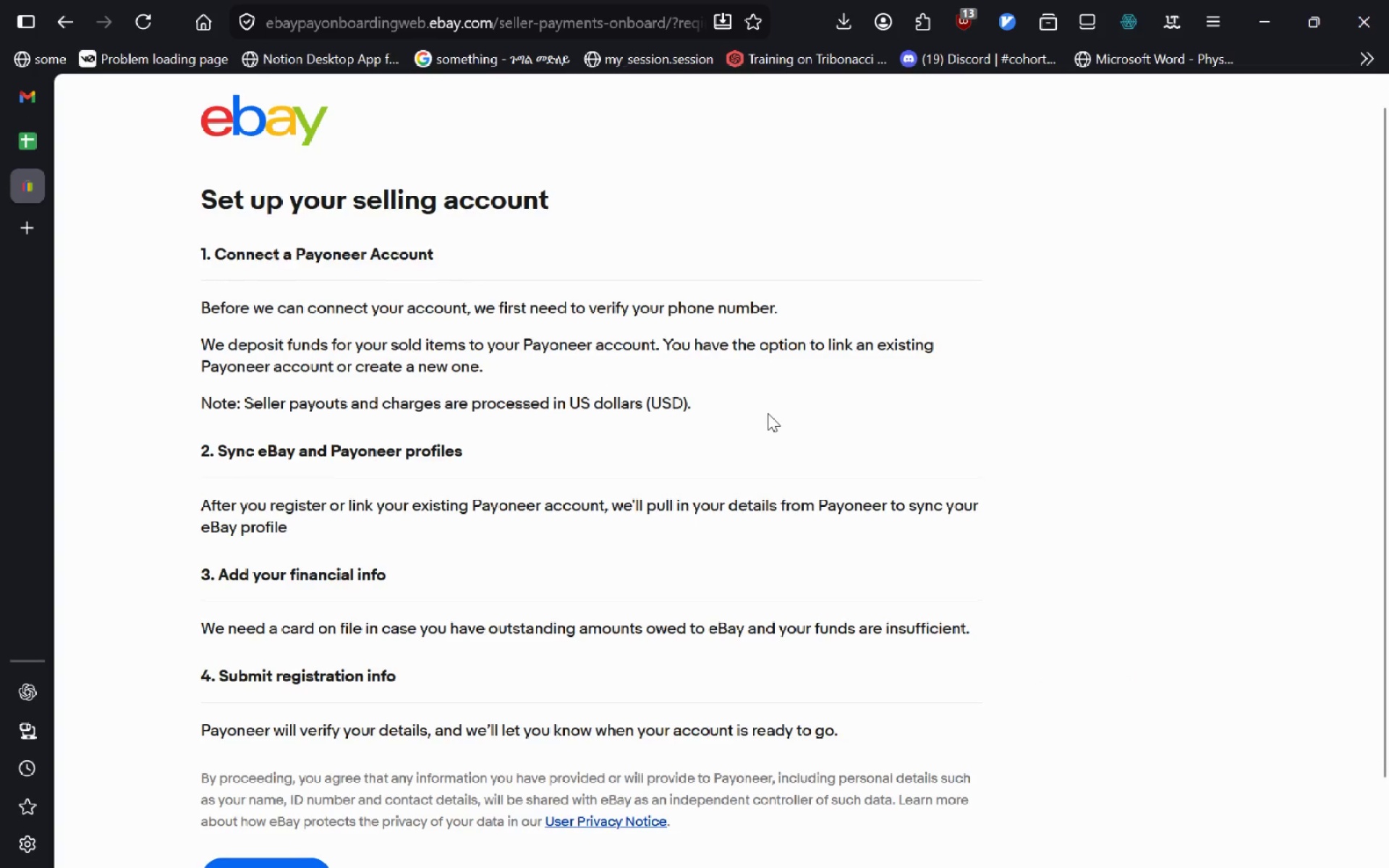 
wait(16.61)
 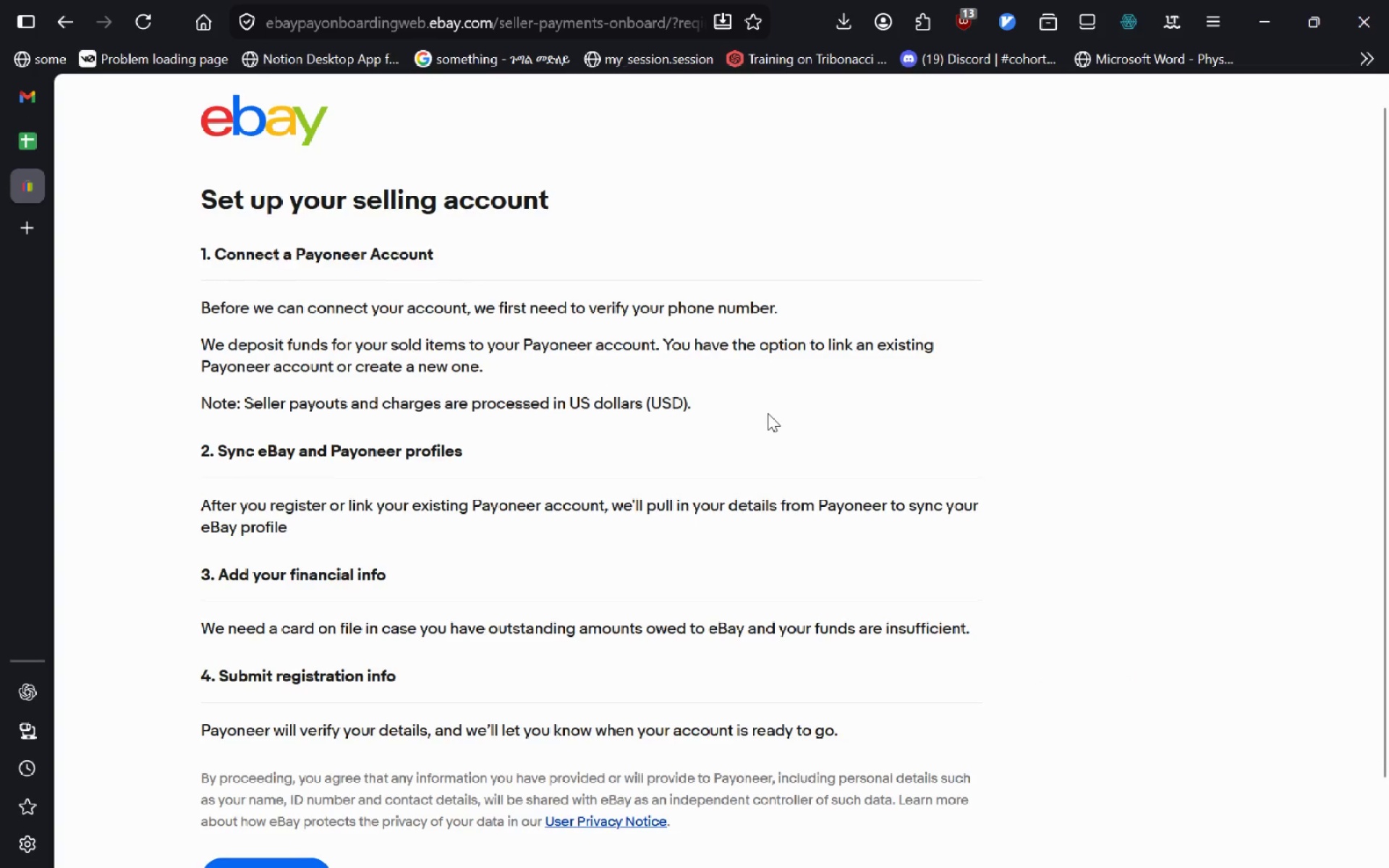 
left_click([267, 793])
 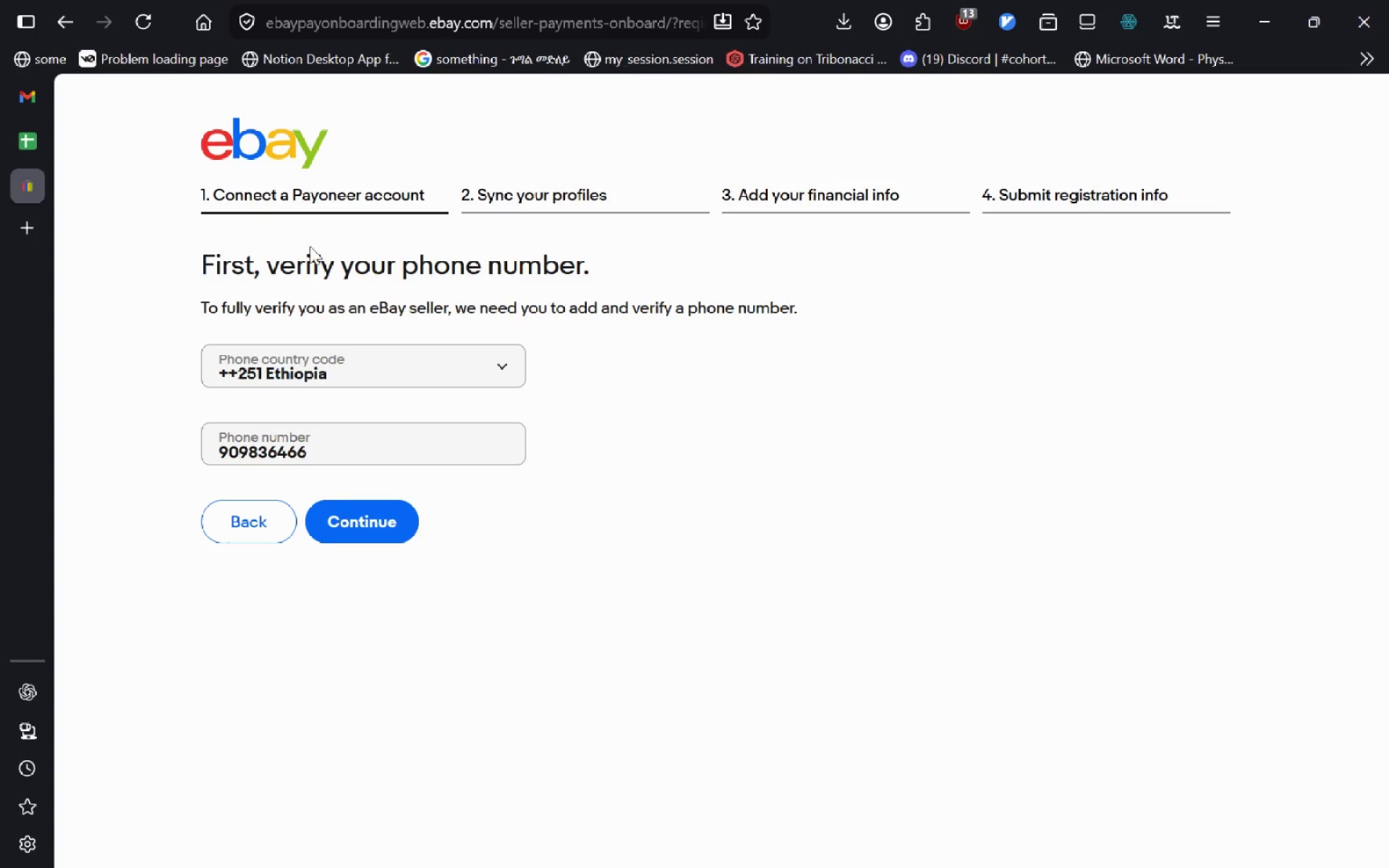 
wait(14.7)
 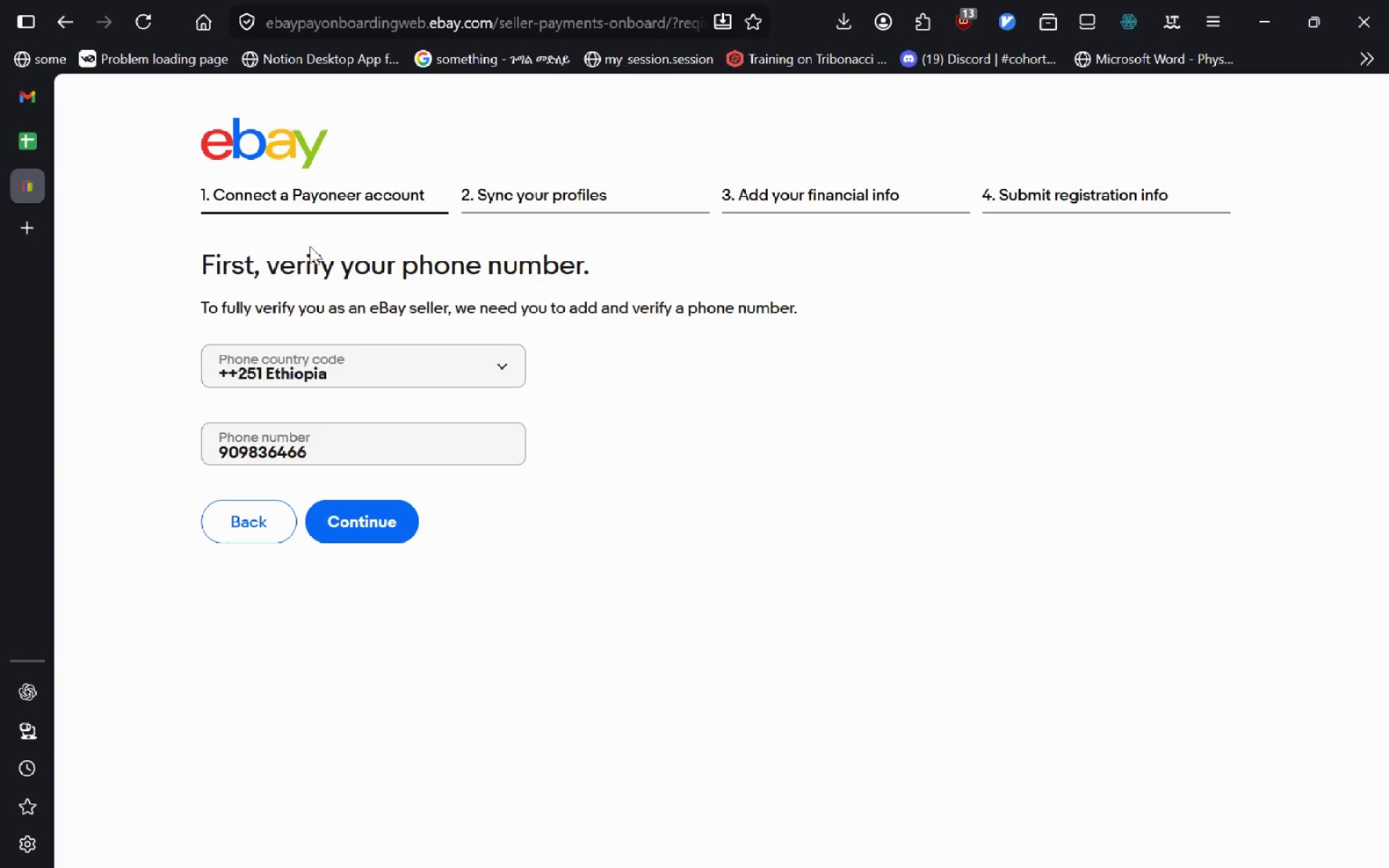 
hold_key(key=MetaLeft, duration=0.33)
 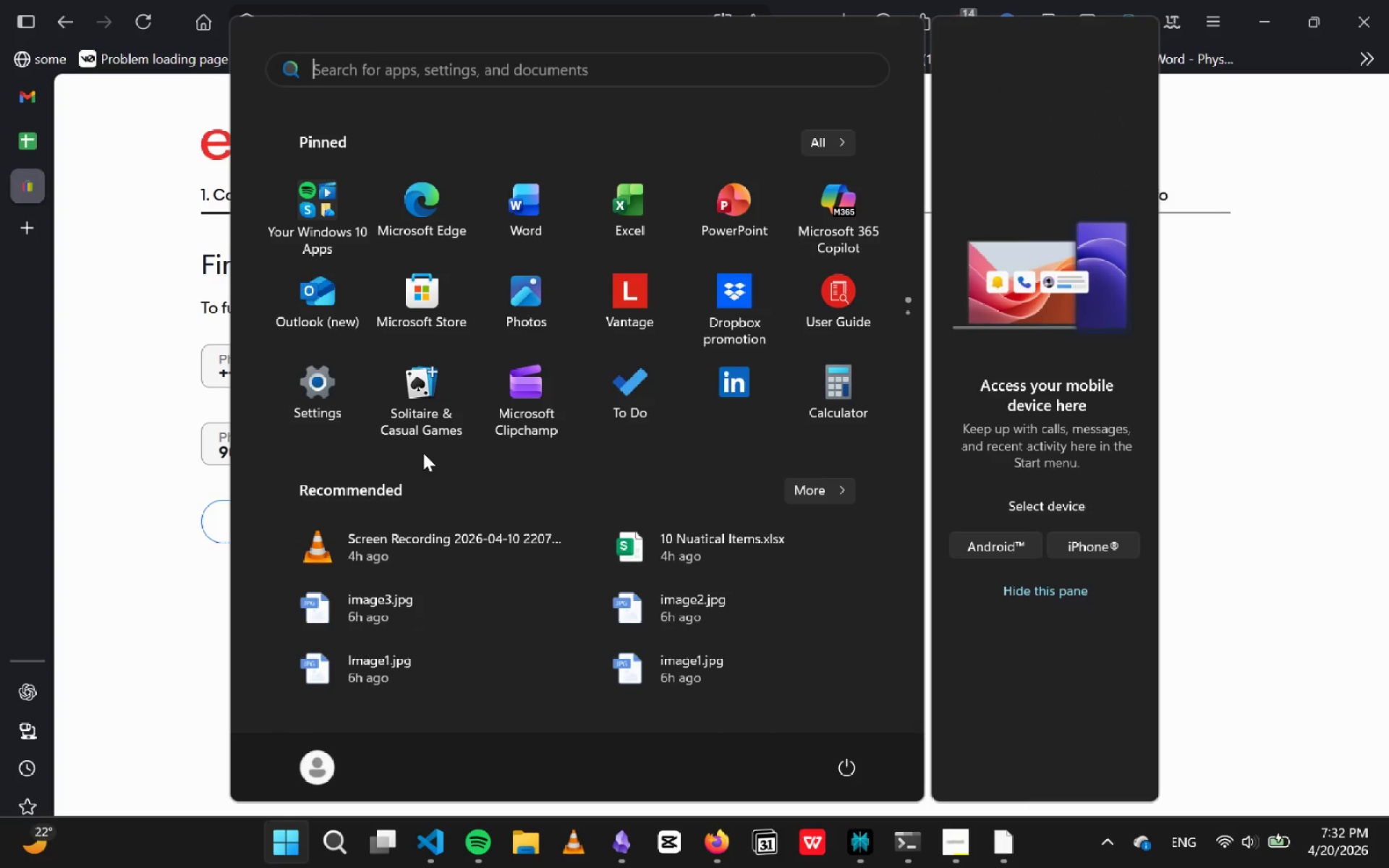 
key(Meta+MetaLeft)
 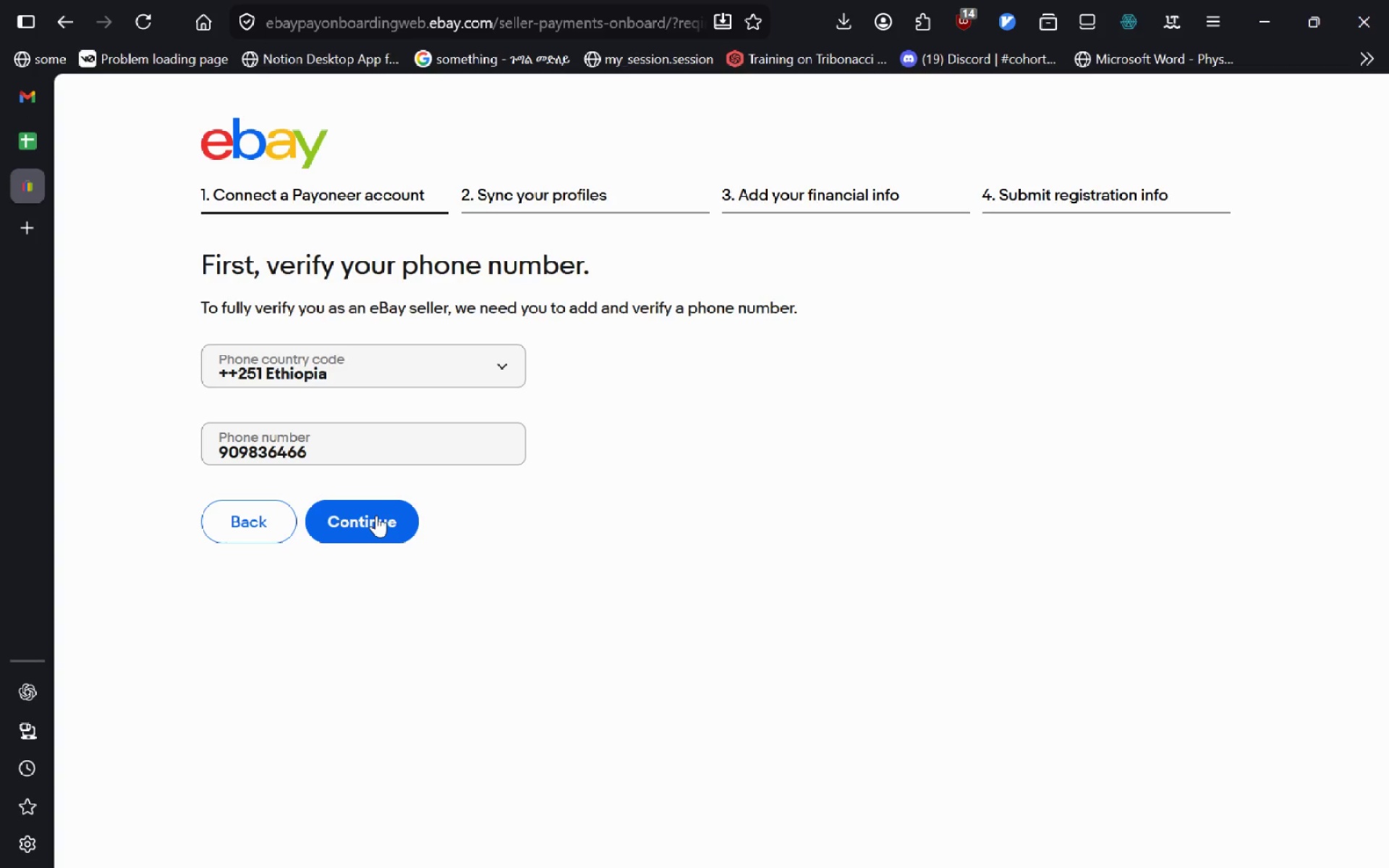 
left_click([376, 515])
 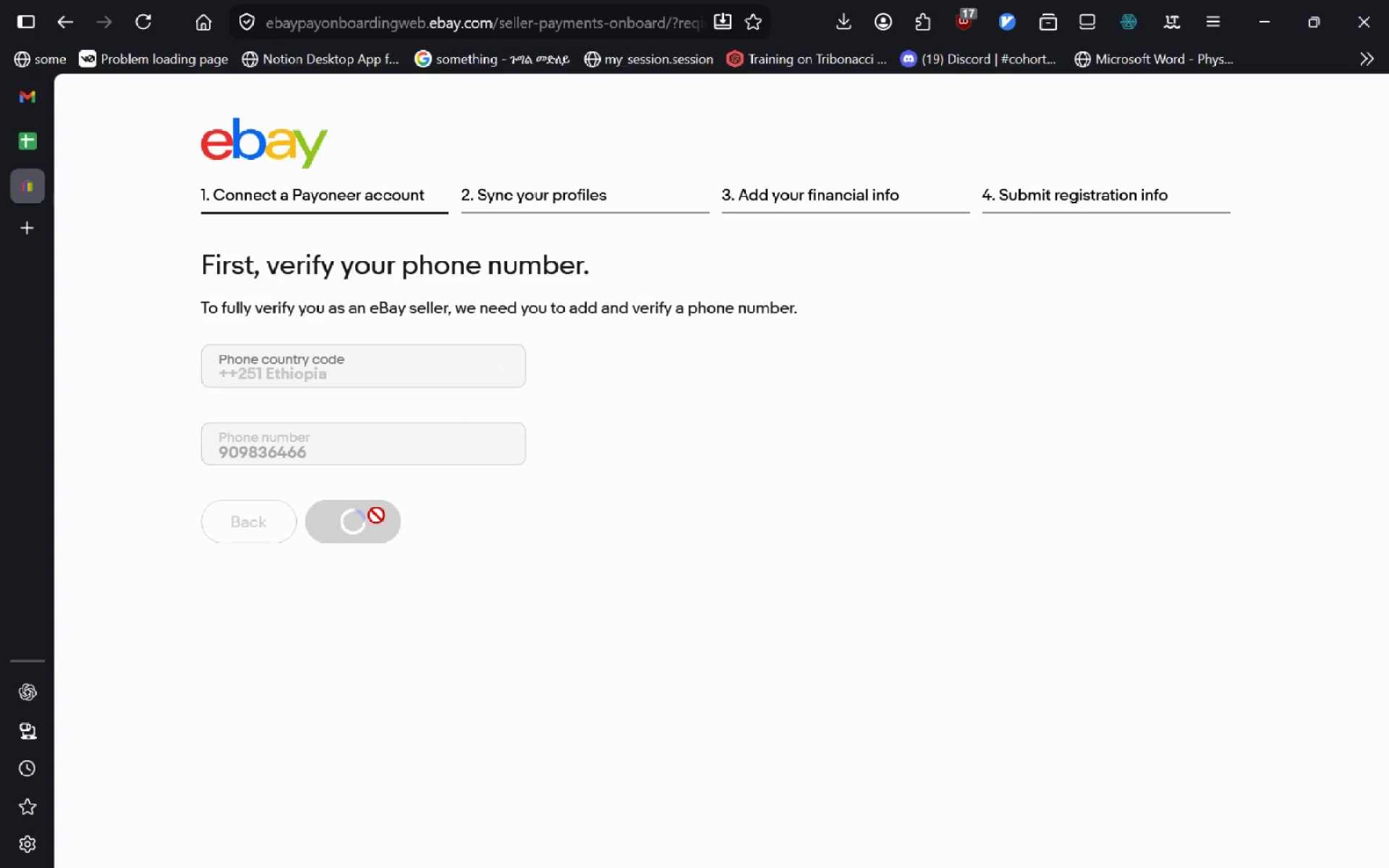 
wait(17.33)
 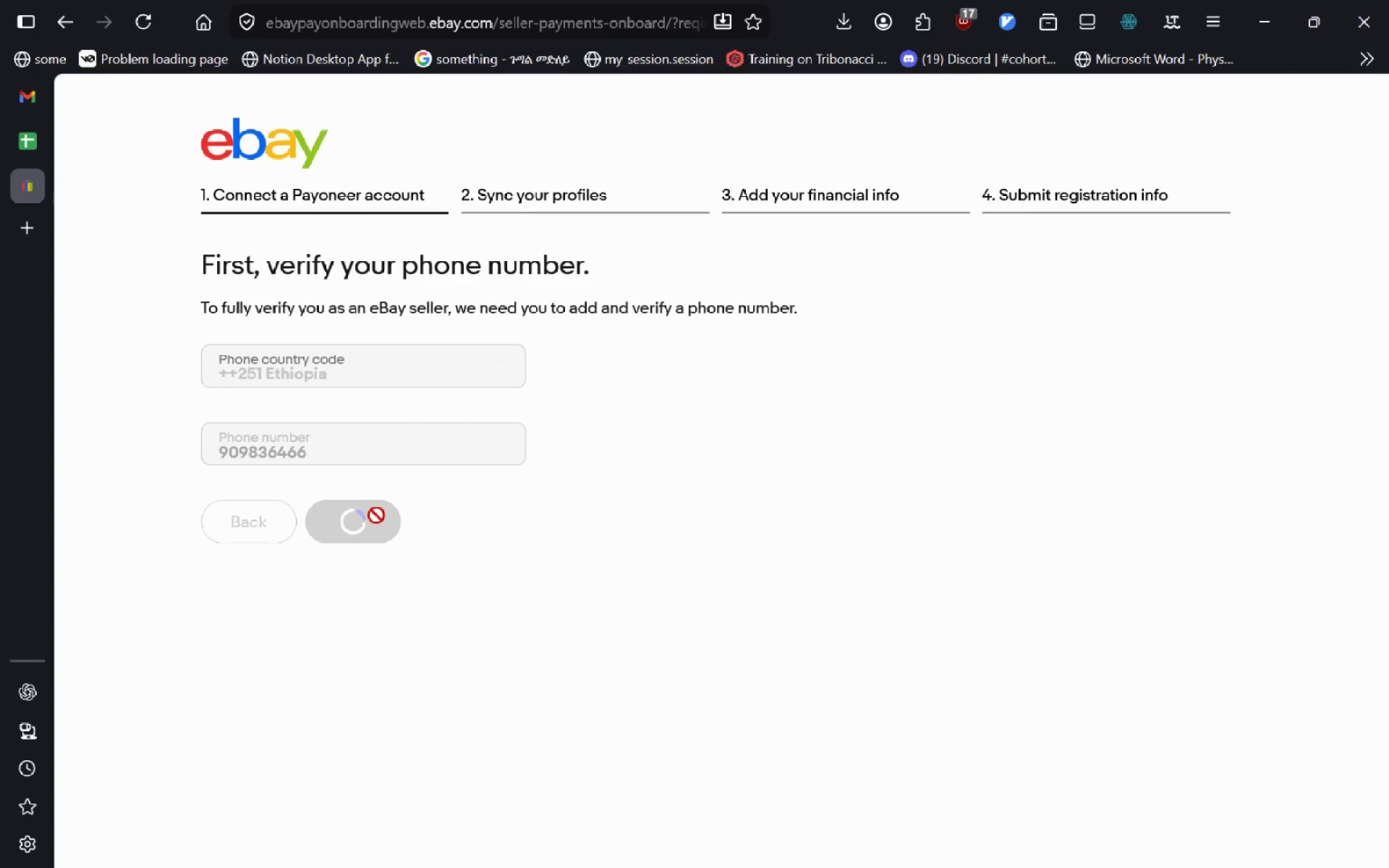 
left_click([676, 336])
 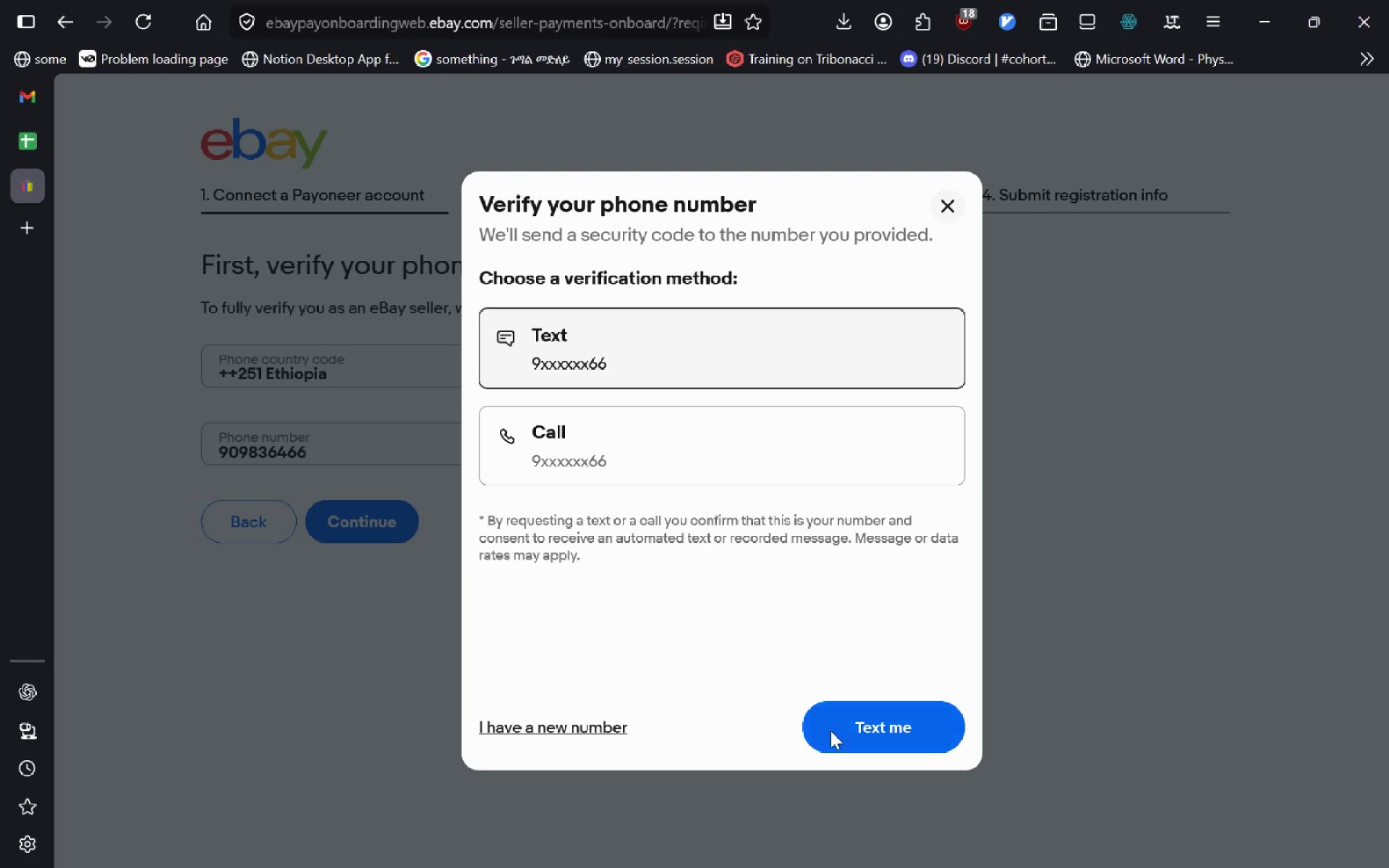 
left_click([838, 712])
 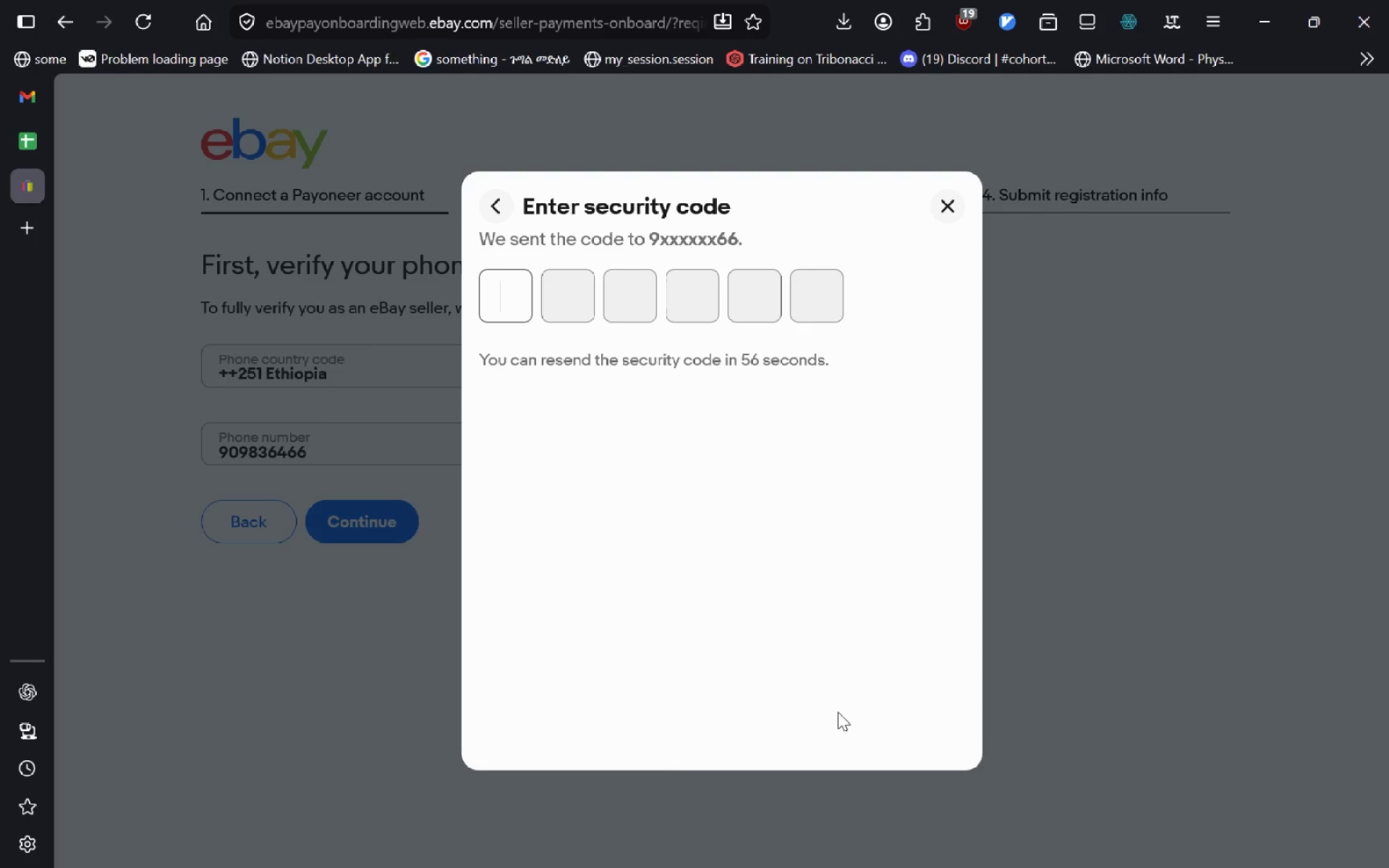 
wait(7.3)
 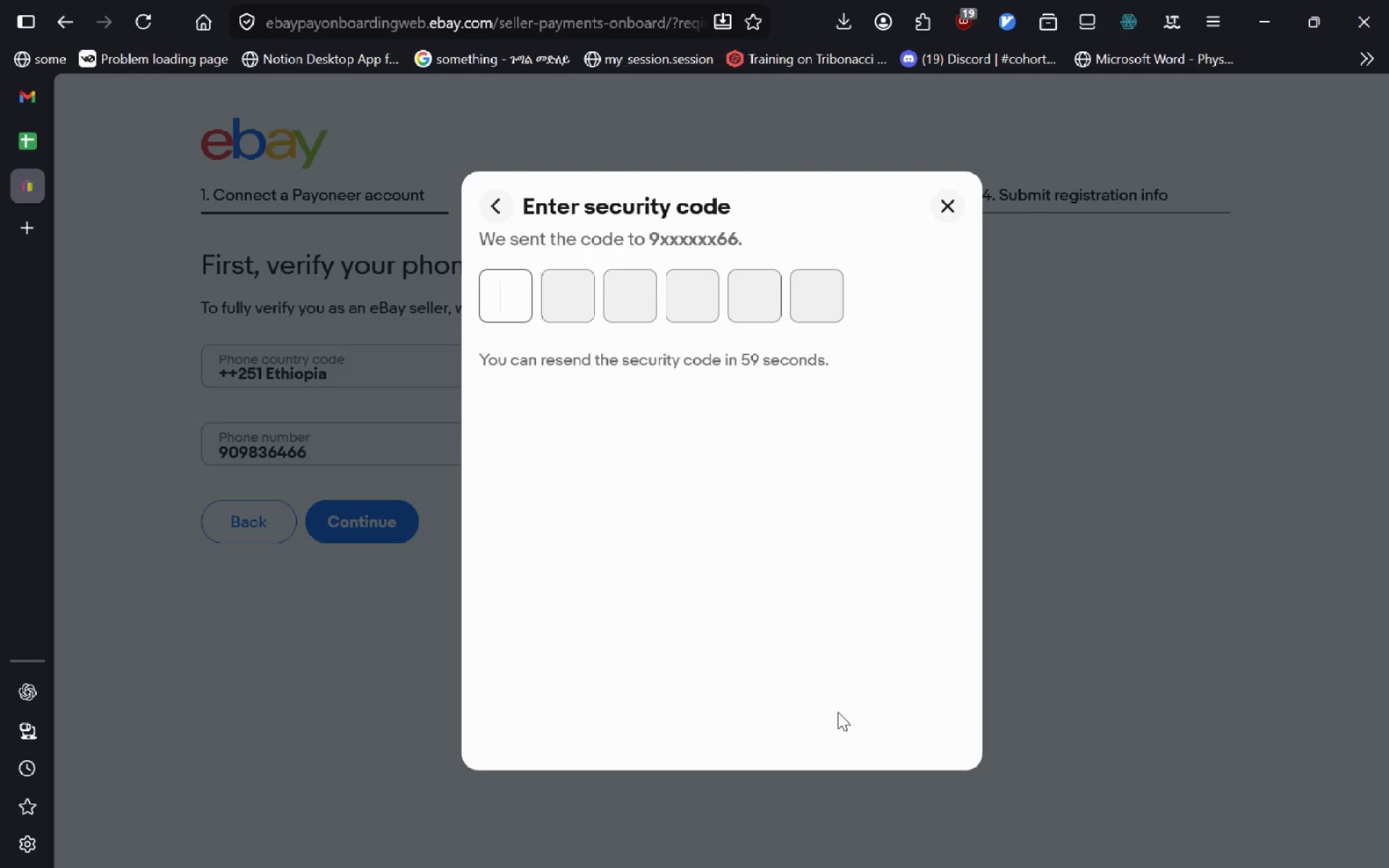 
type(913411)
 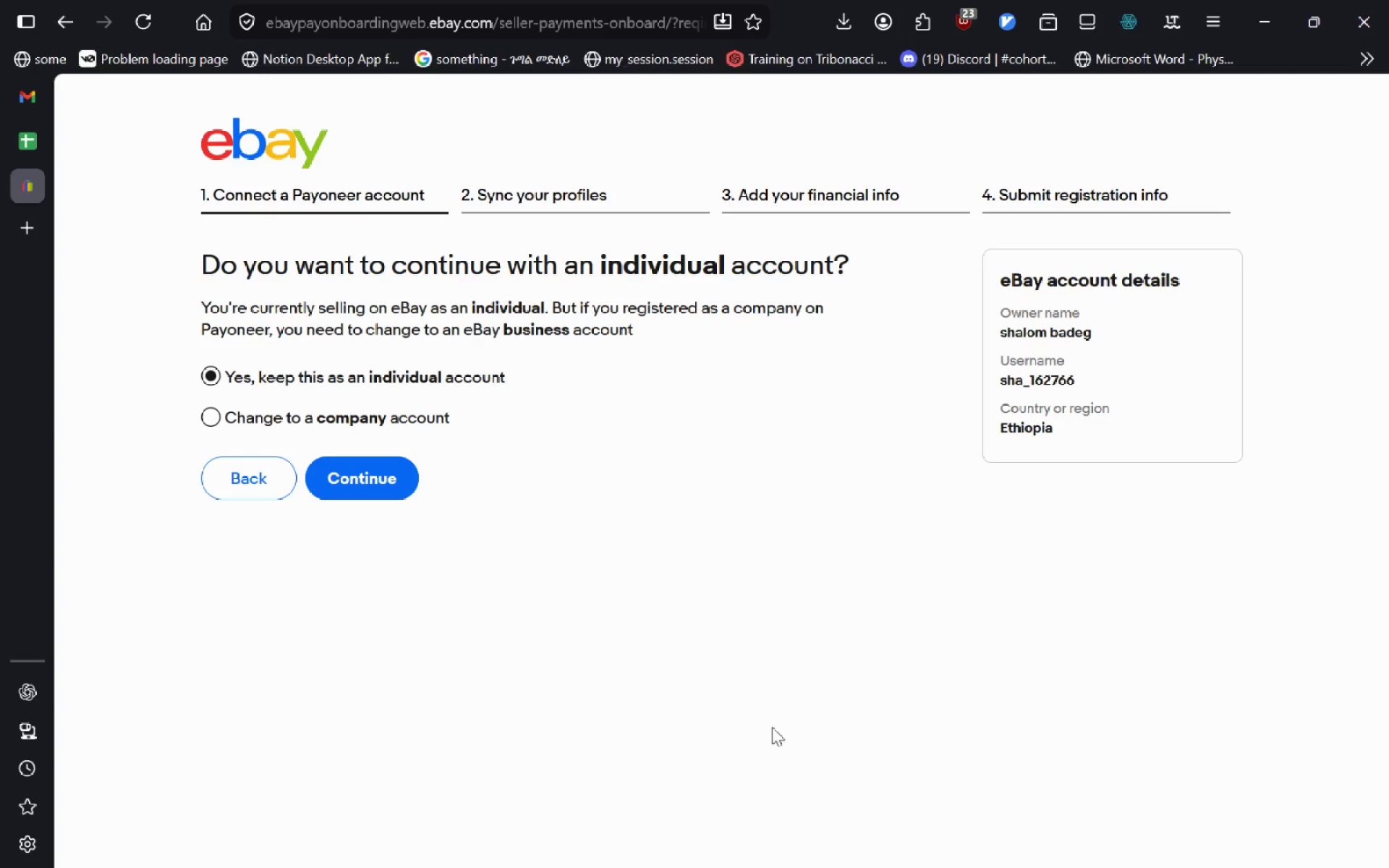 
wait(7.98)
 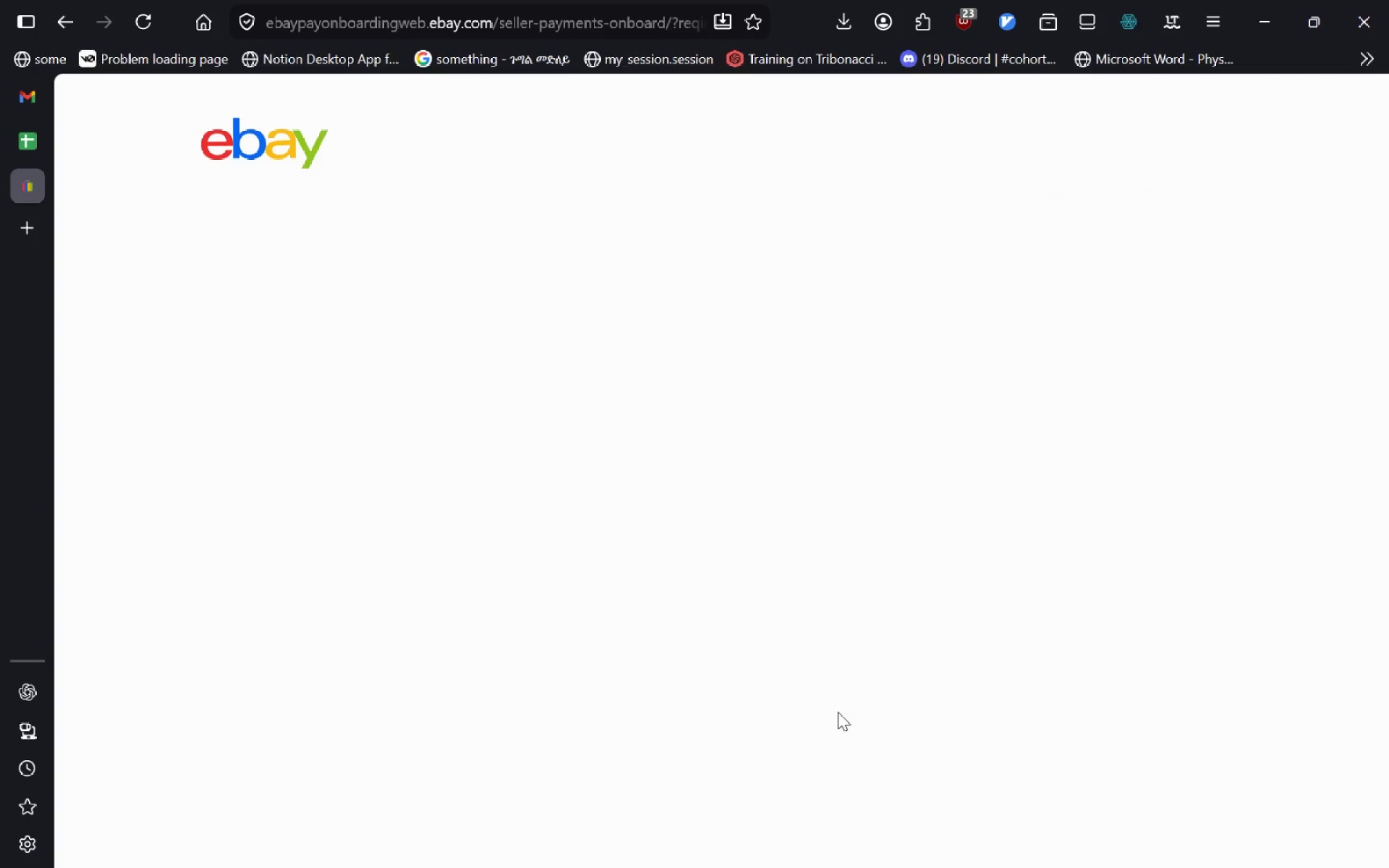 
left_click([362, 482])
 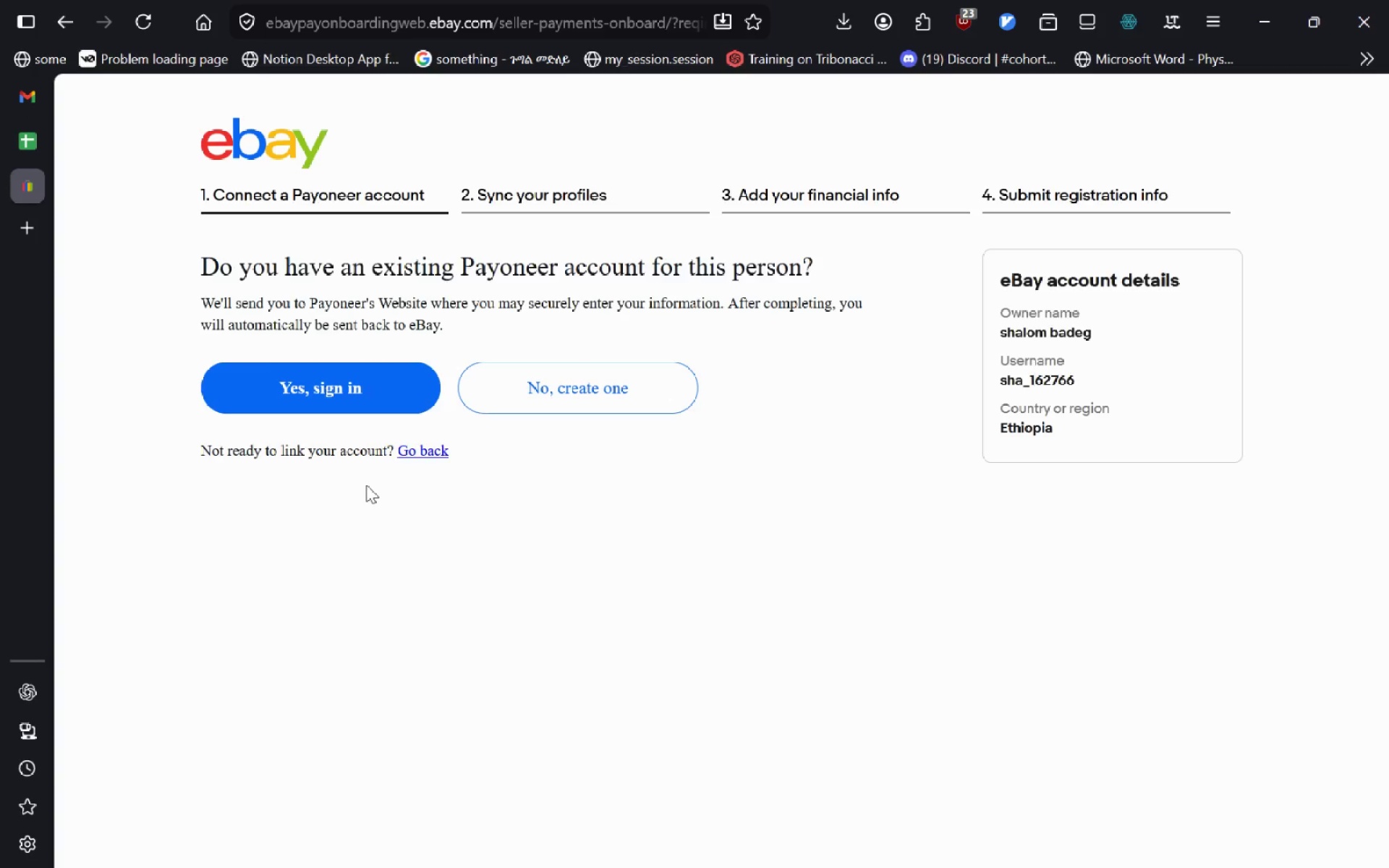 
wait(13.2)
 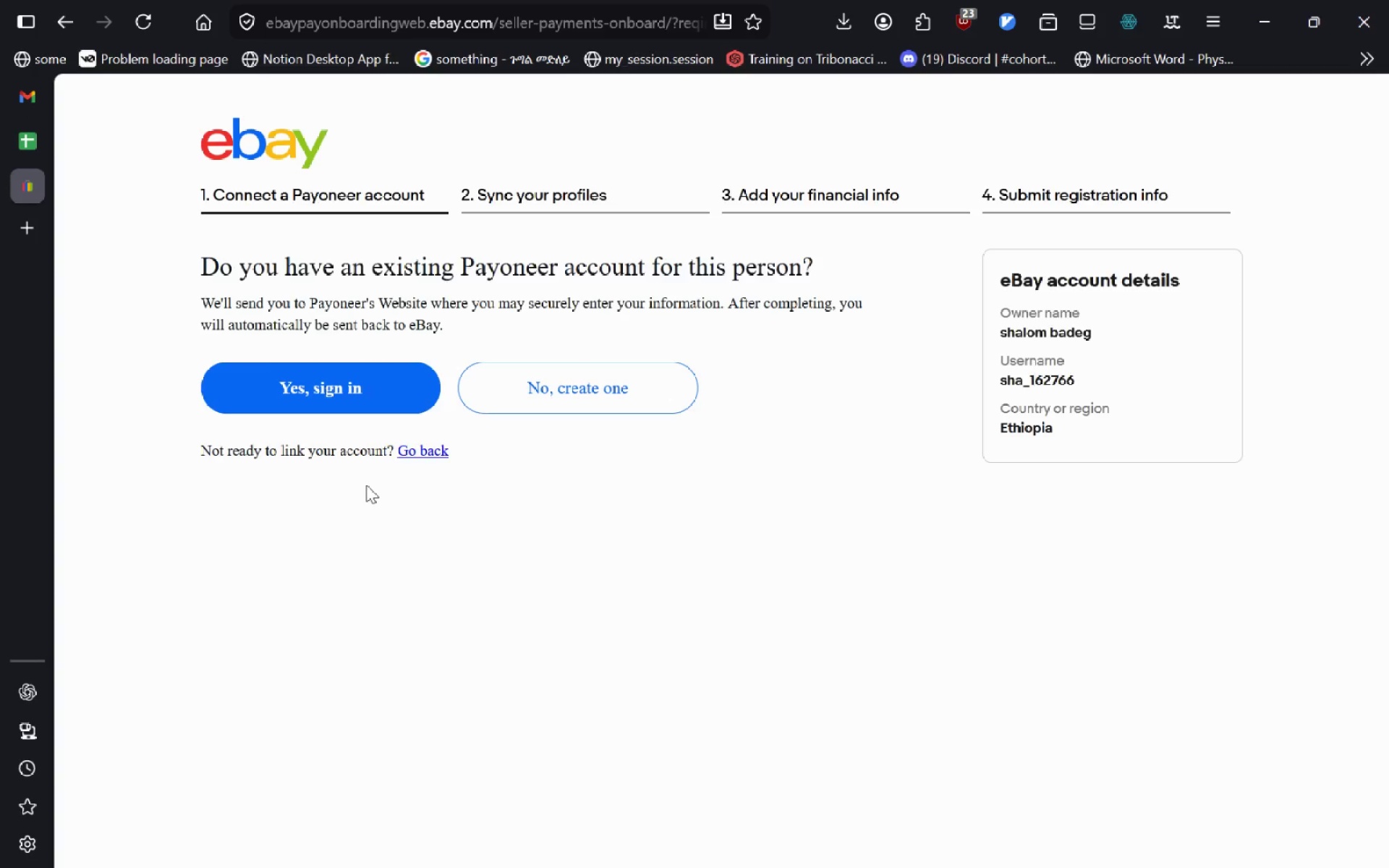 
left_click([373, 386])
 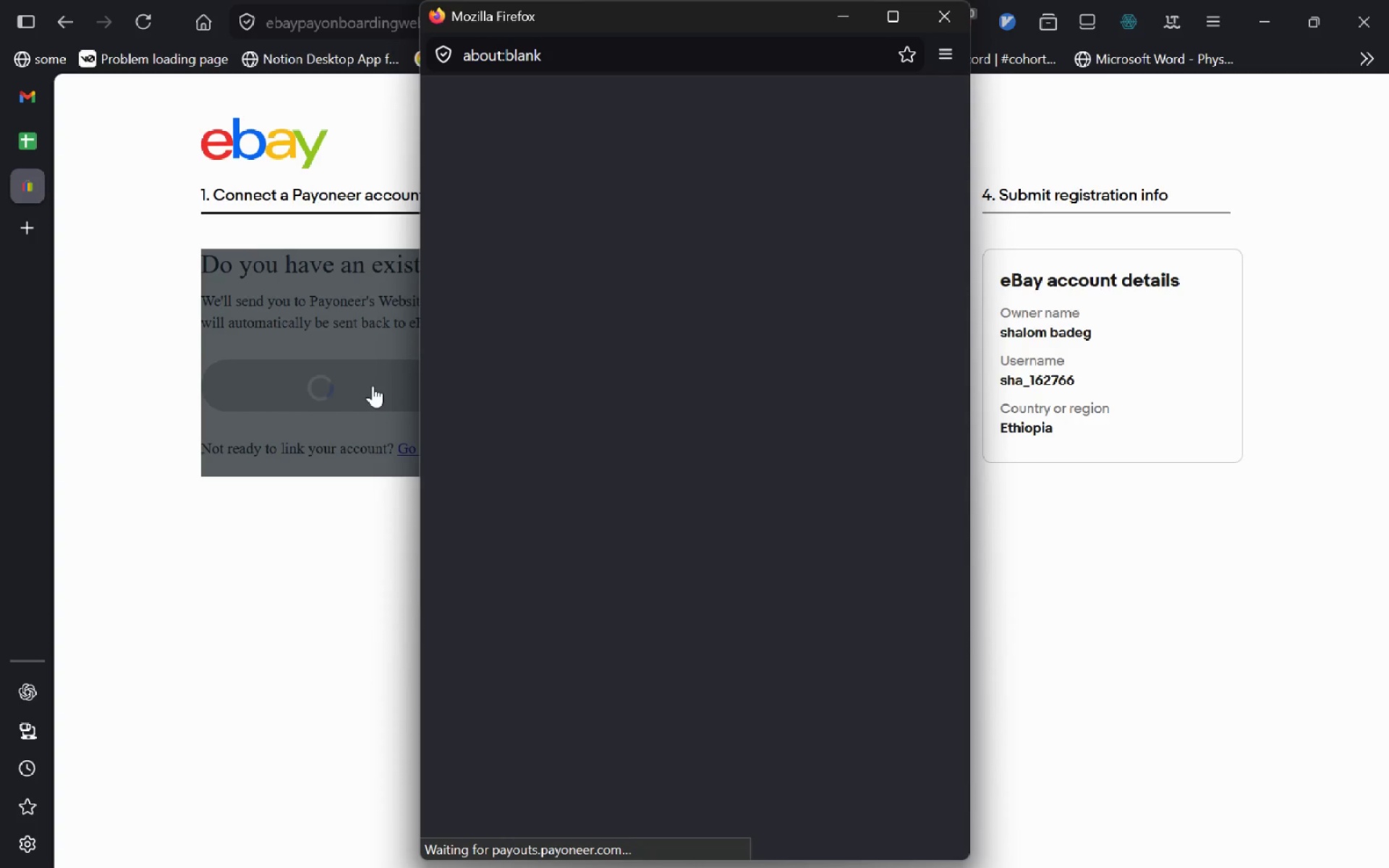 
wait(6.74)
 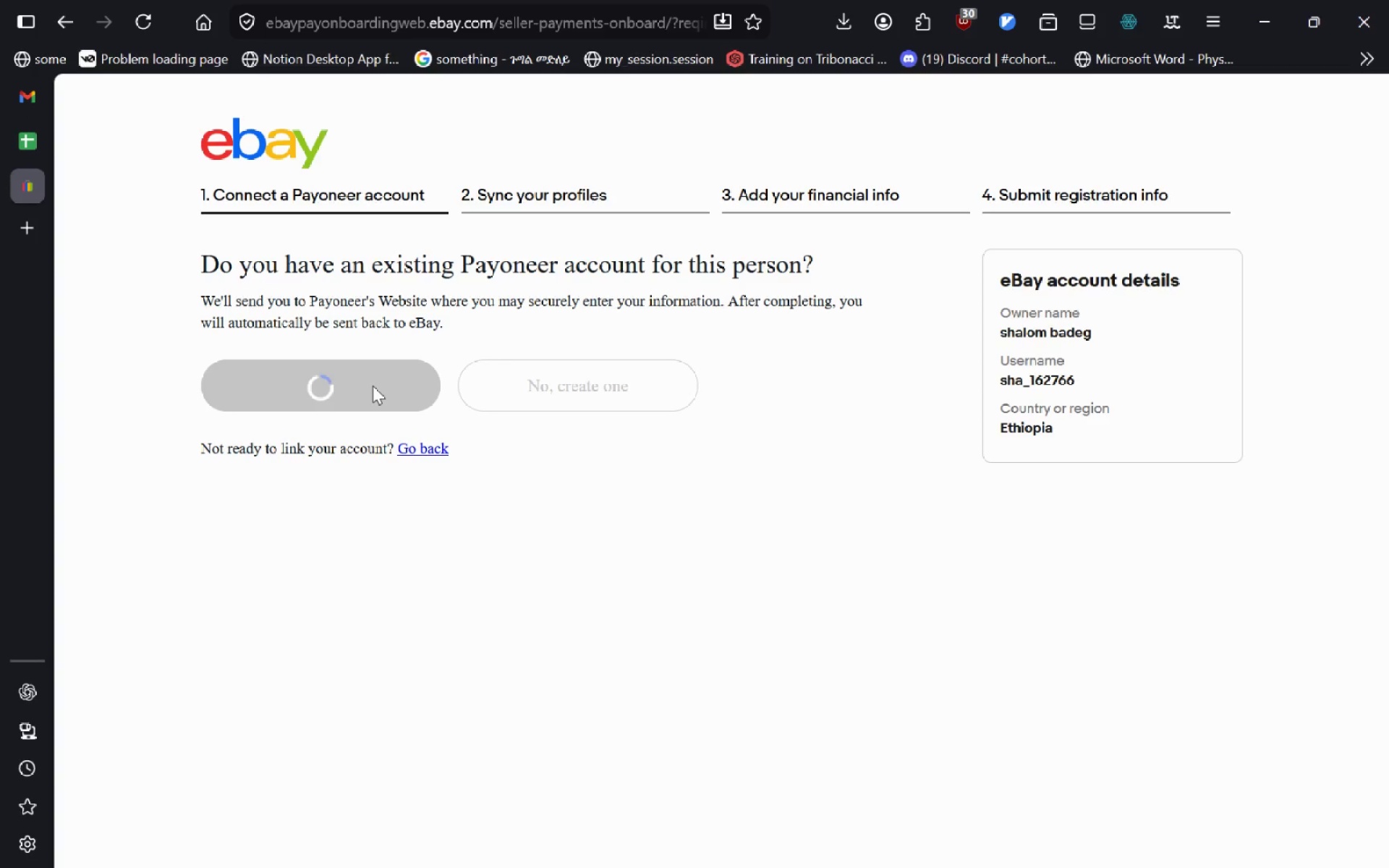 
key(Meta+MetaLeft)
 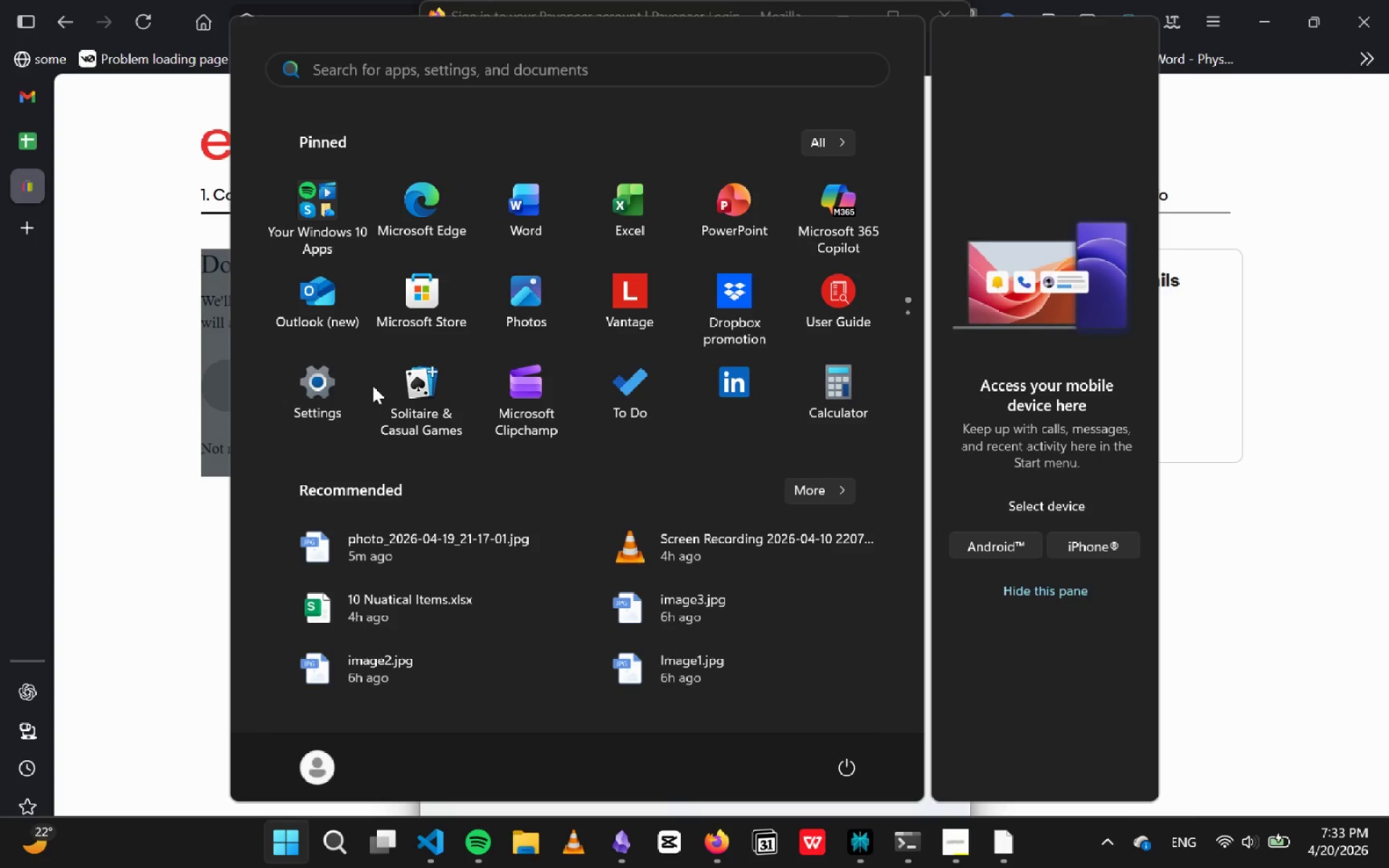 
key(Meta+MetaLeft)
 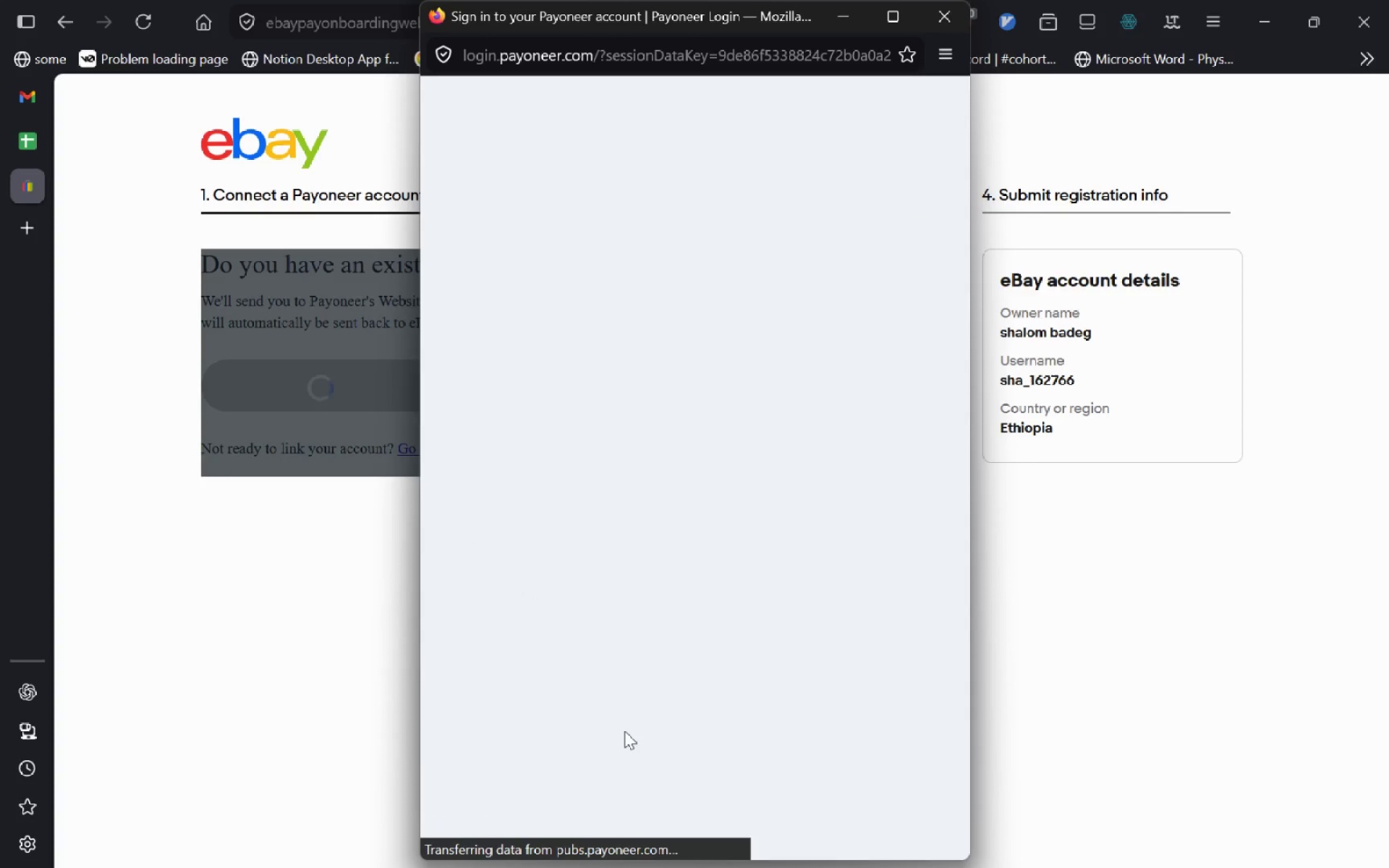 
key(Meta+MetaLeft)
 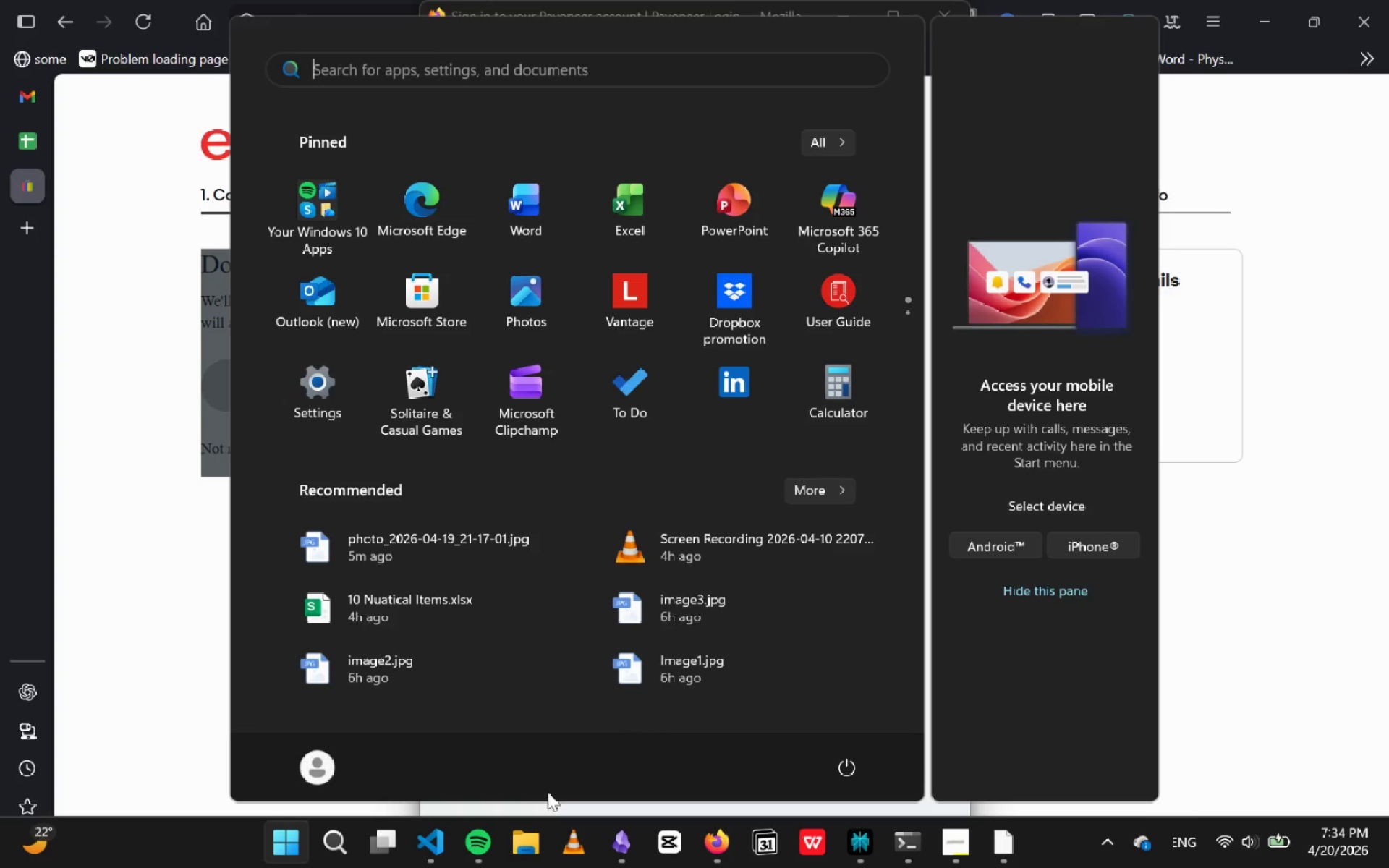 
left_click([534, 846])
 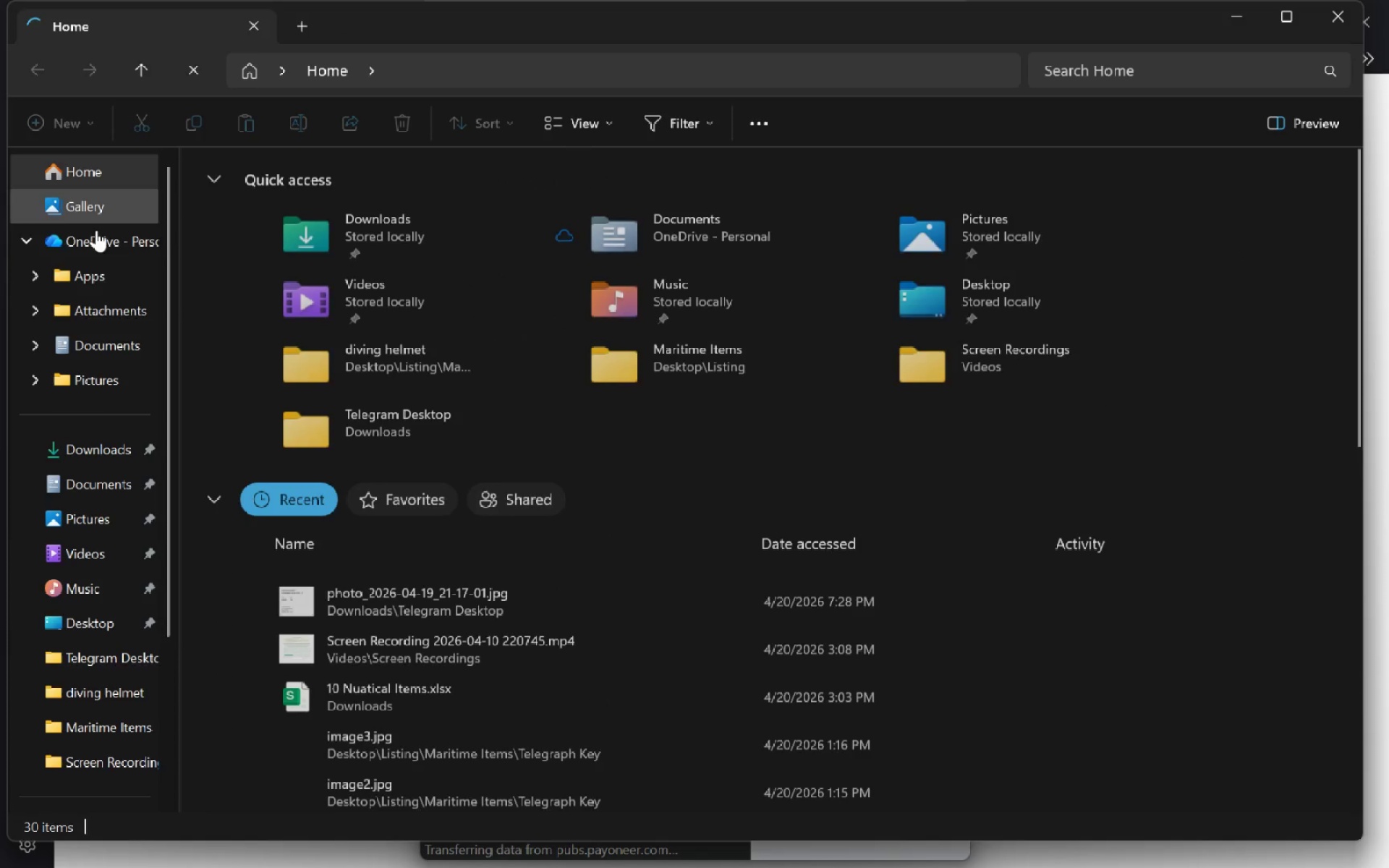 
left_click([114, 437])
 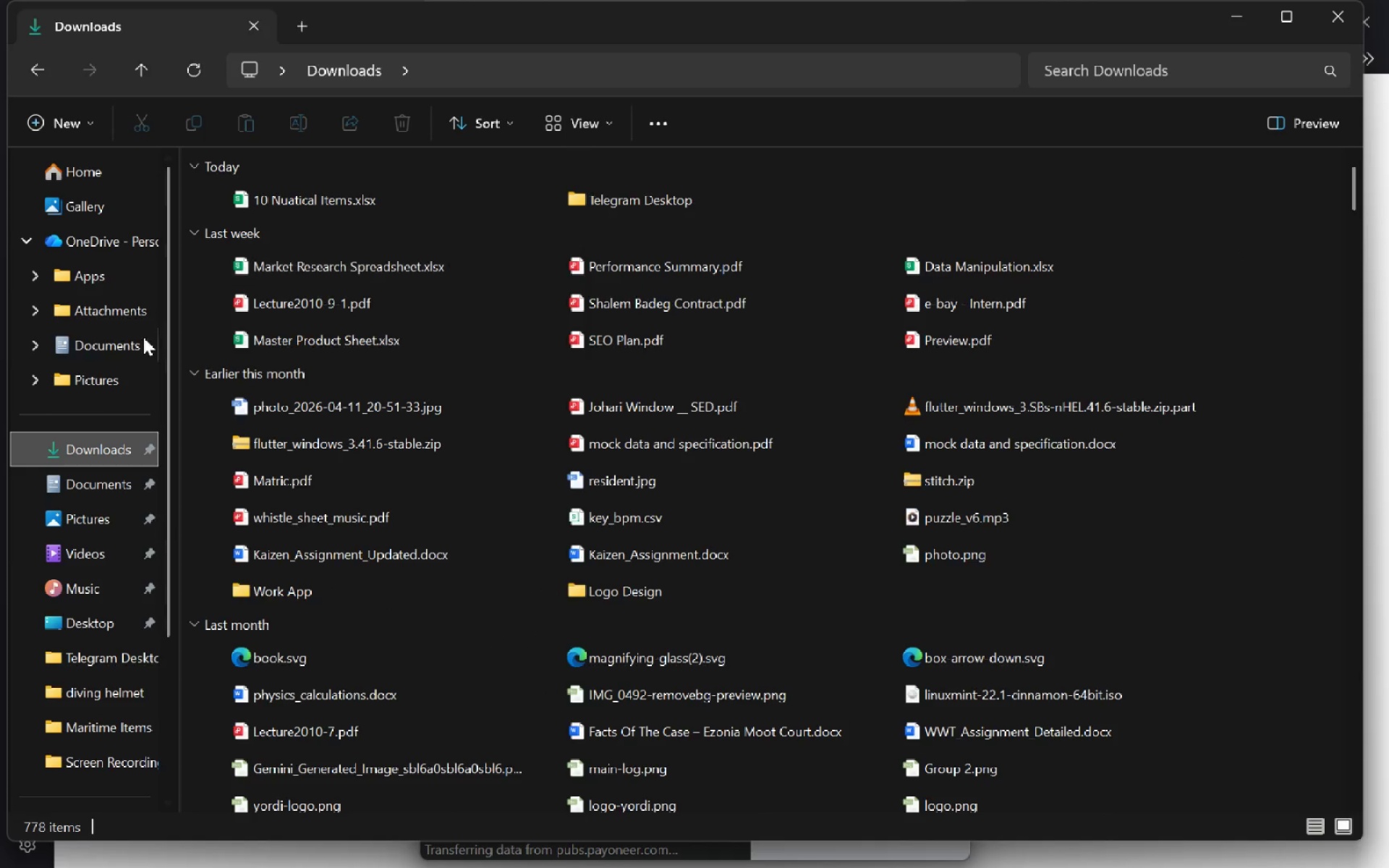 
double_click([590, 207])
 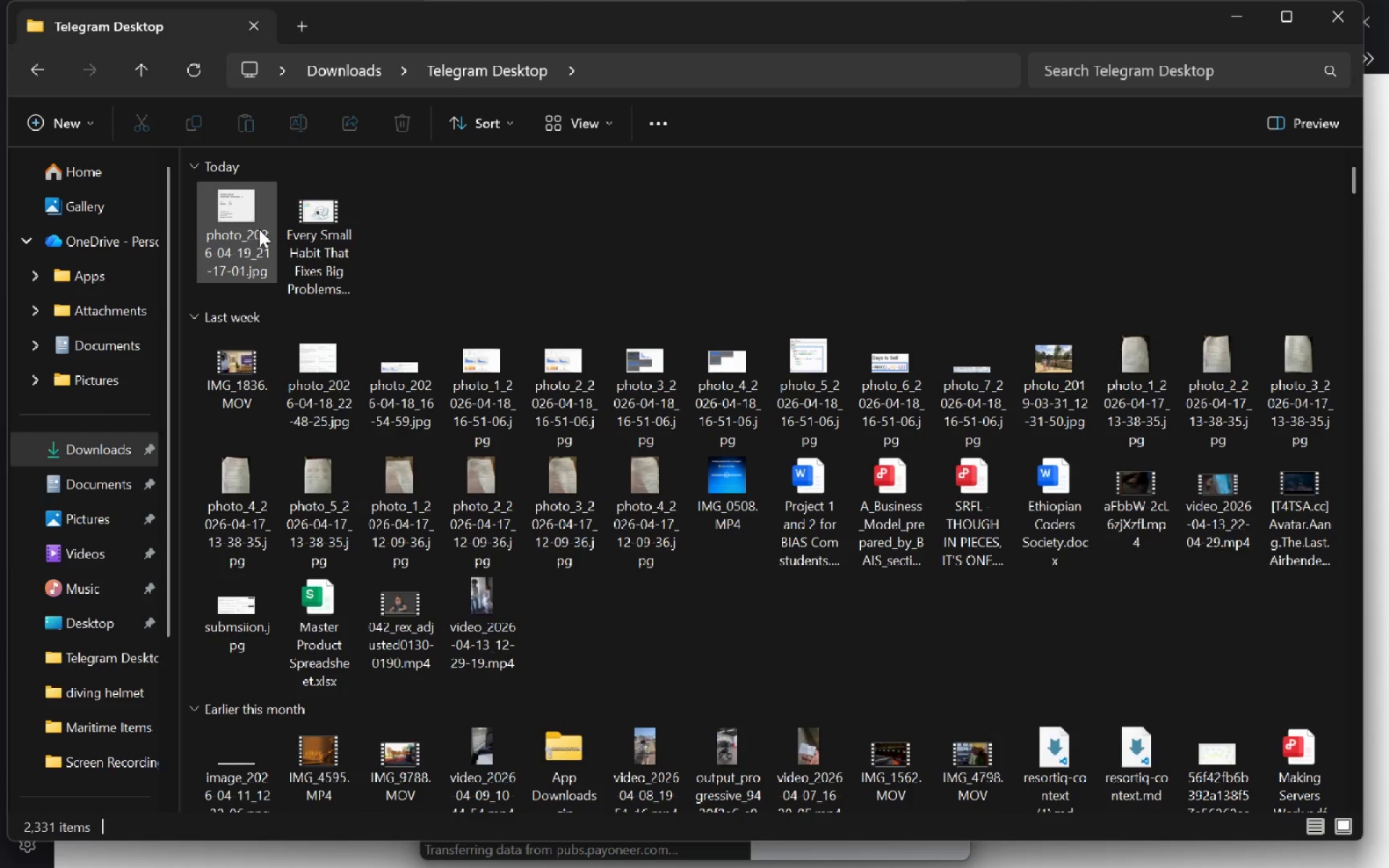 
double_click([259, 229])
 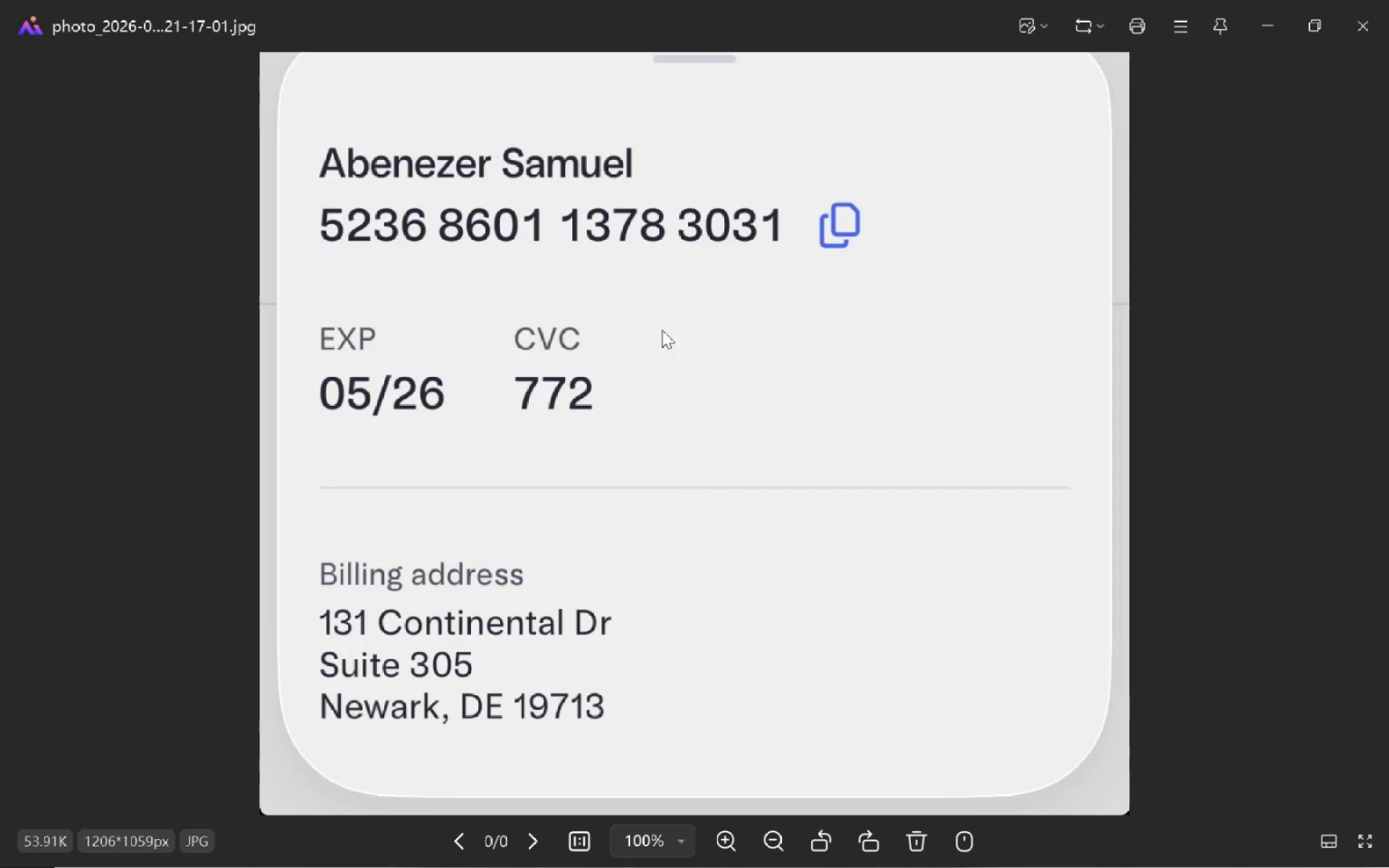 
key(Alt+Tab)
 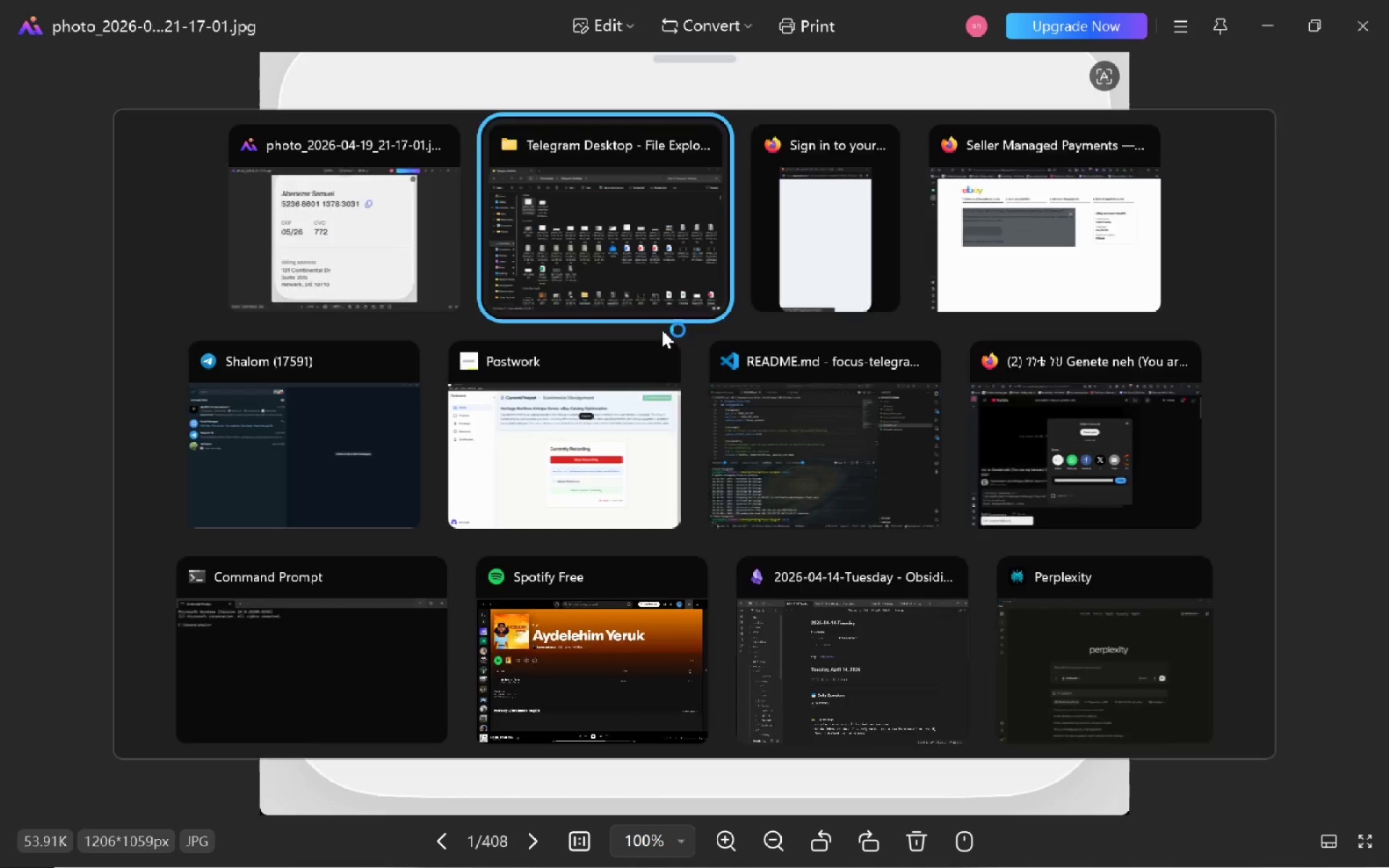 
key(Alt+Tab)
 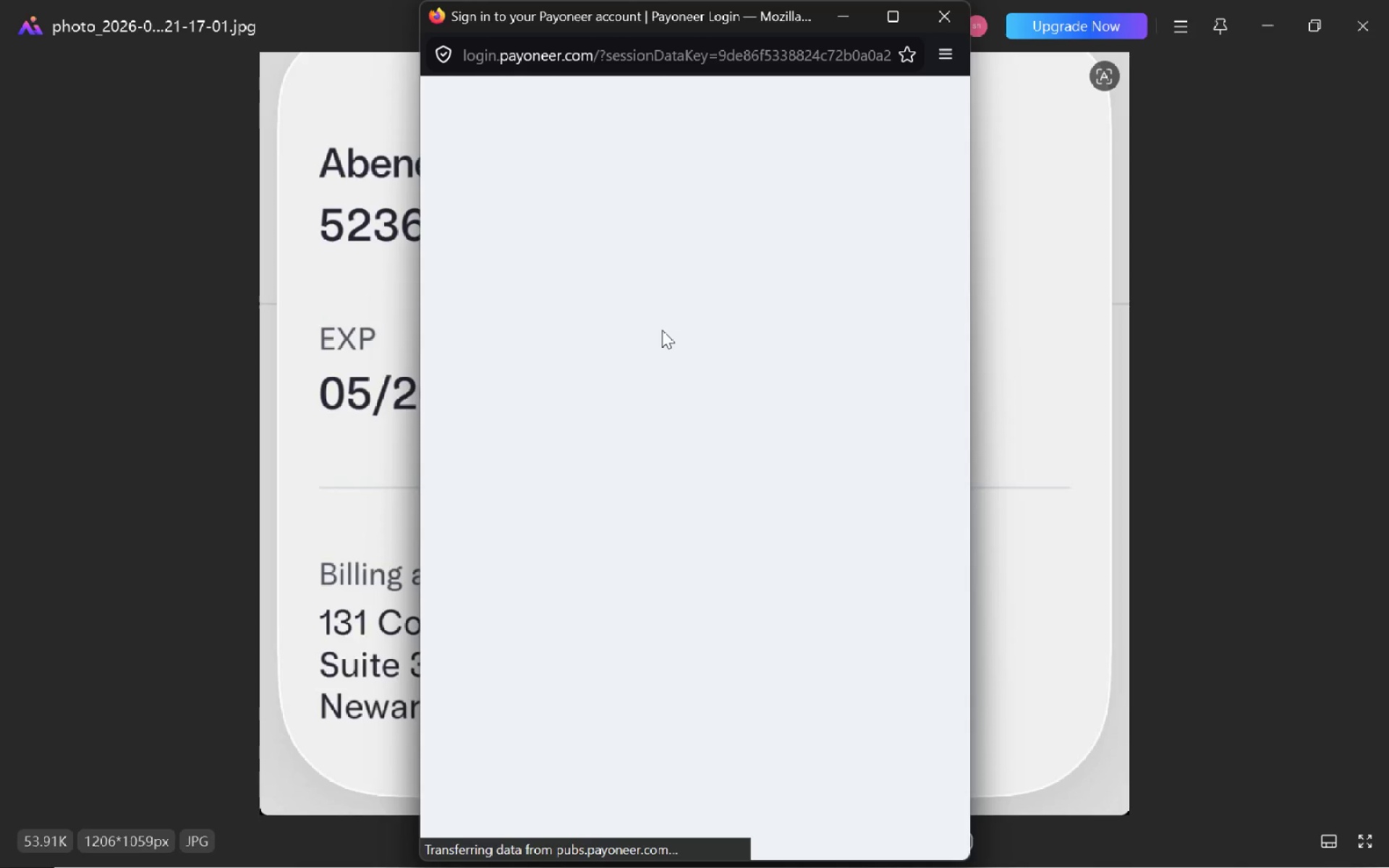 
wait(9.28)
 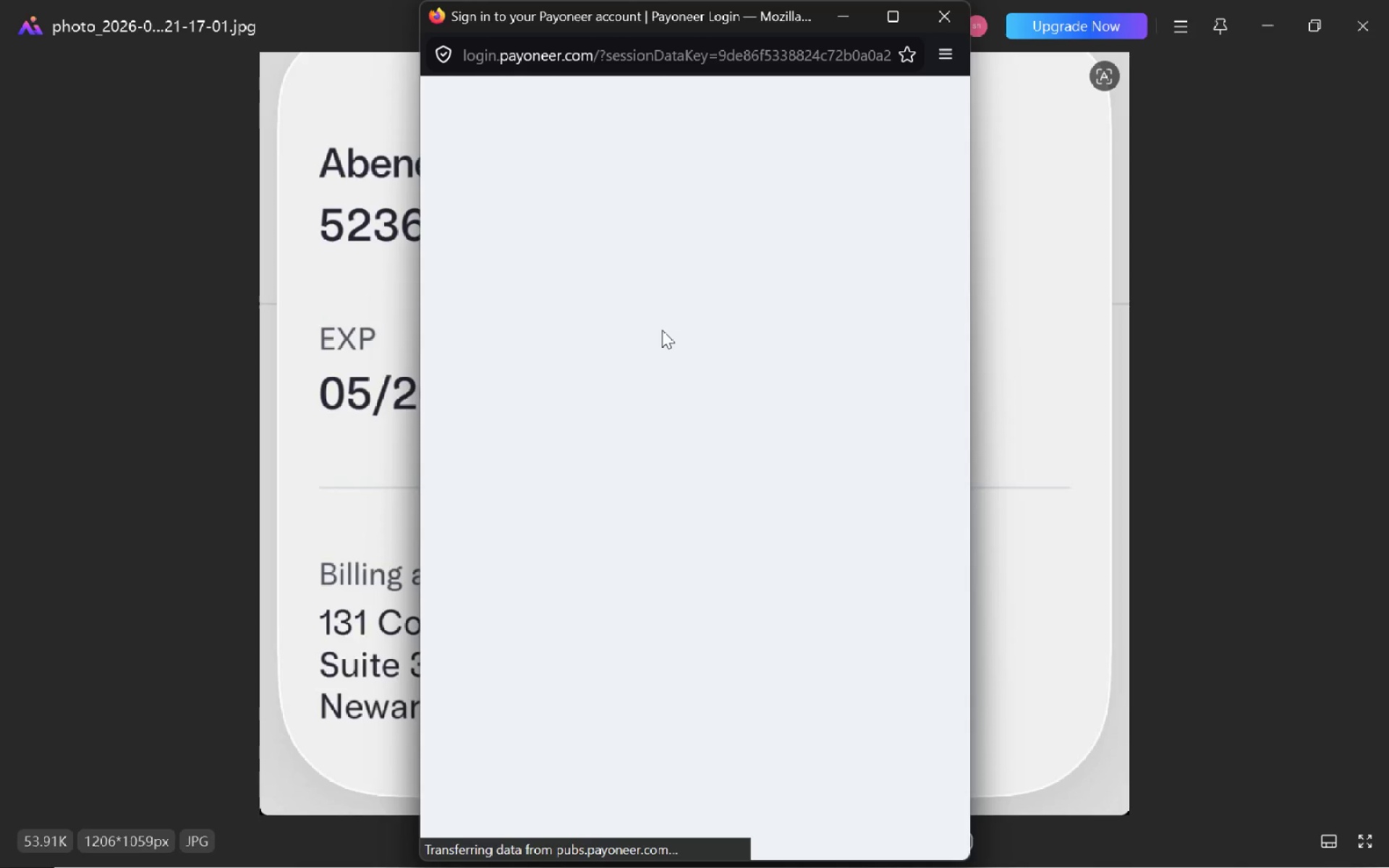 
left_click([443, 845])
 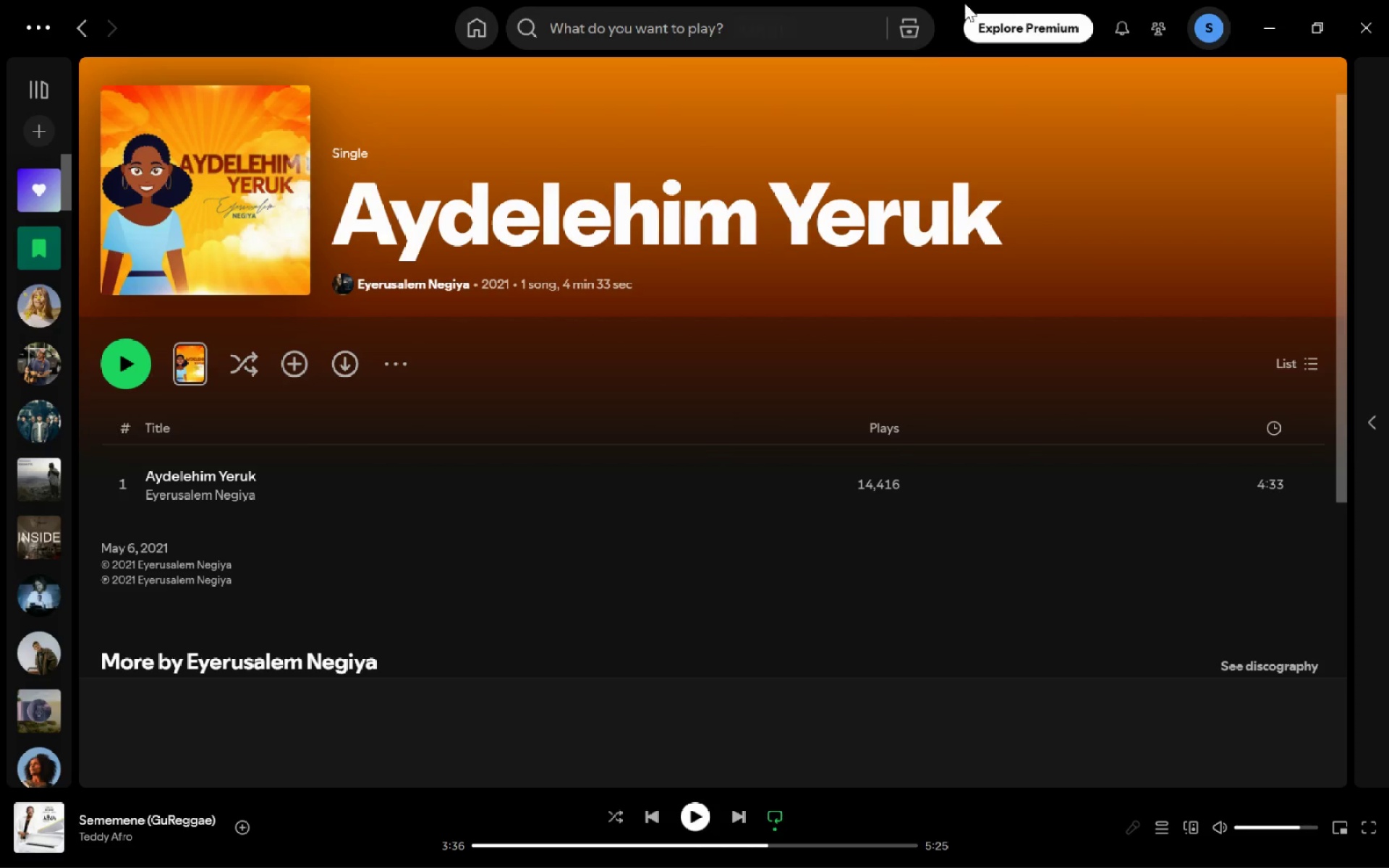 
left_click([1128, 38])
 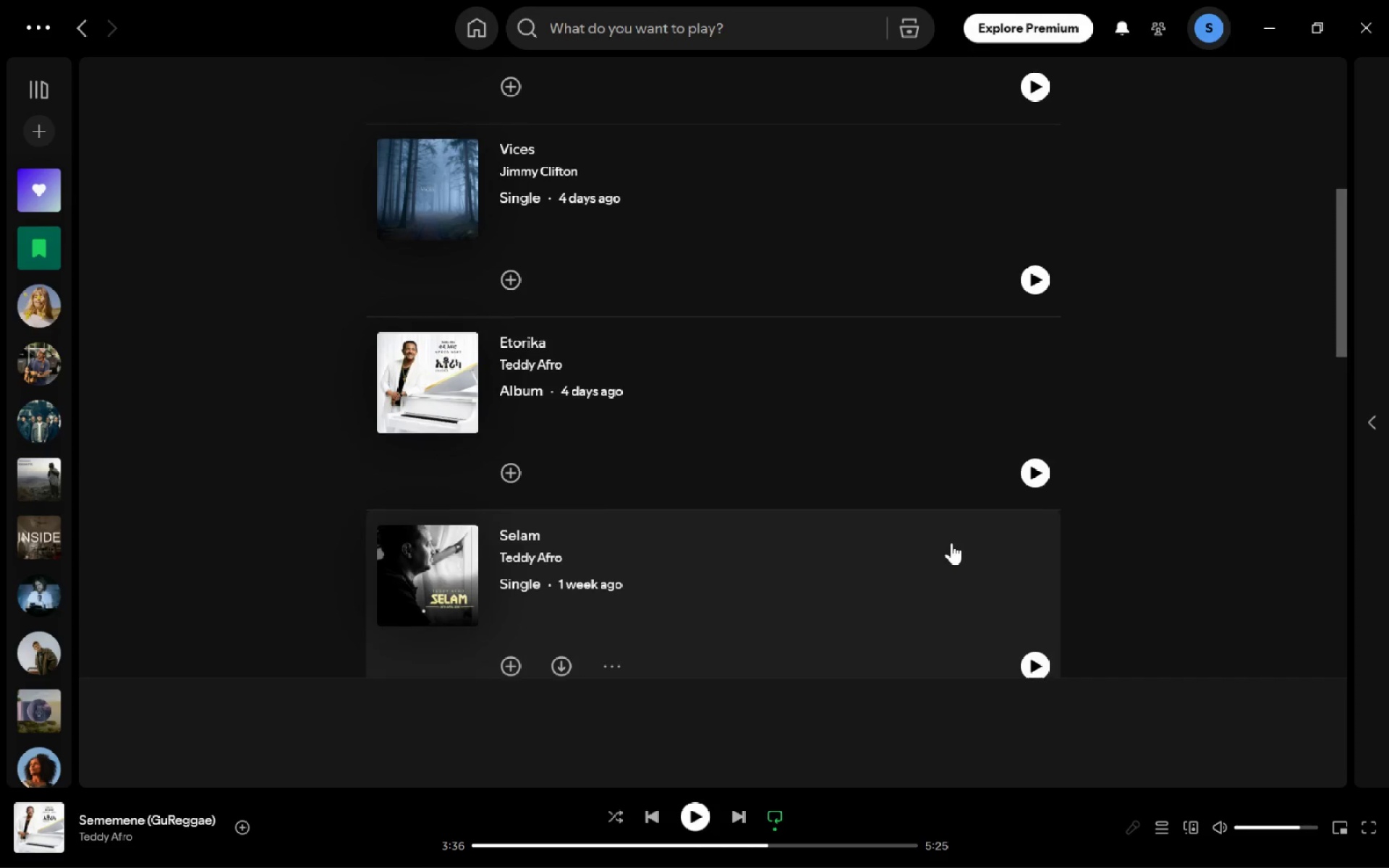 
left_click([520, 172])
 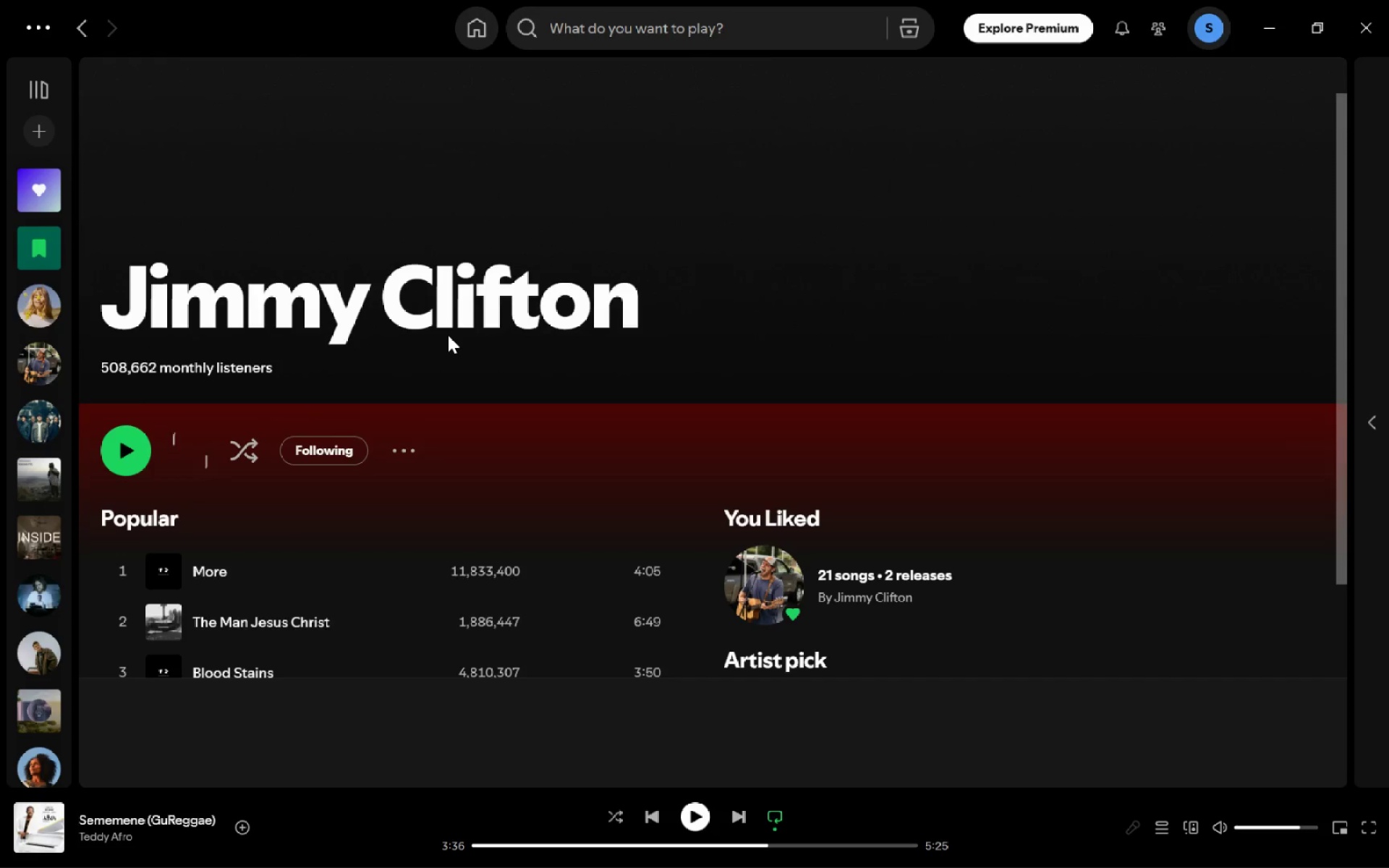 
mouse_move([422, 504])
 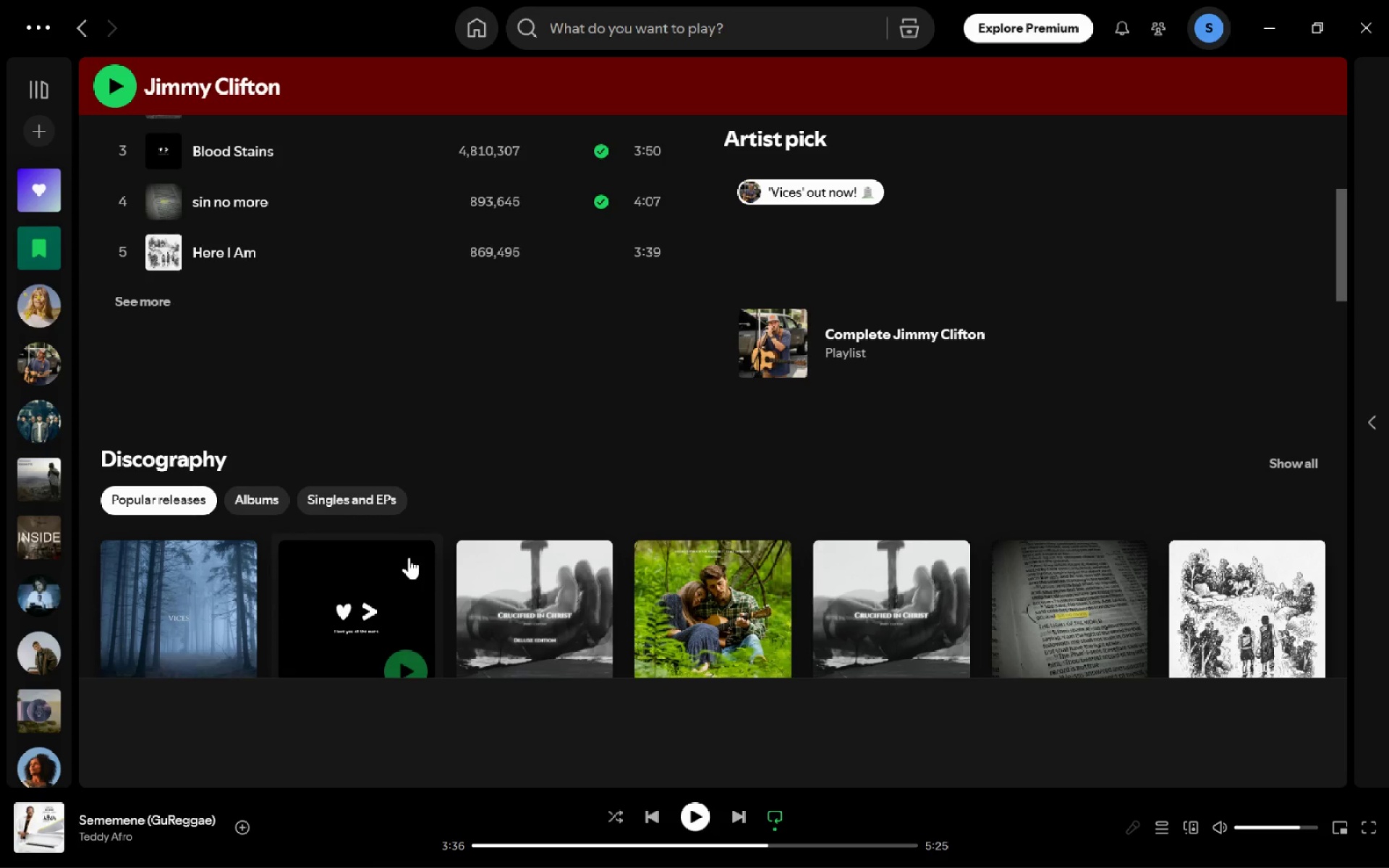 
mouse_move([387, 558])
 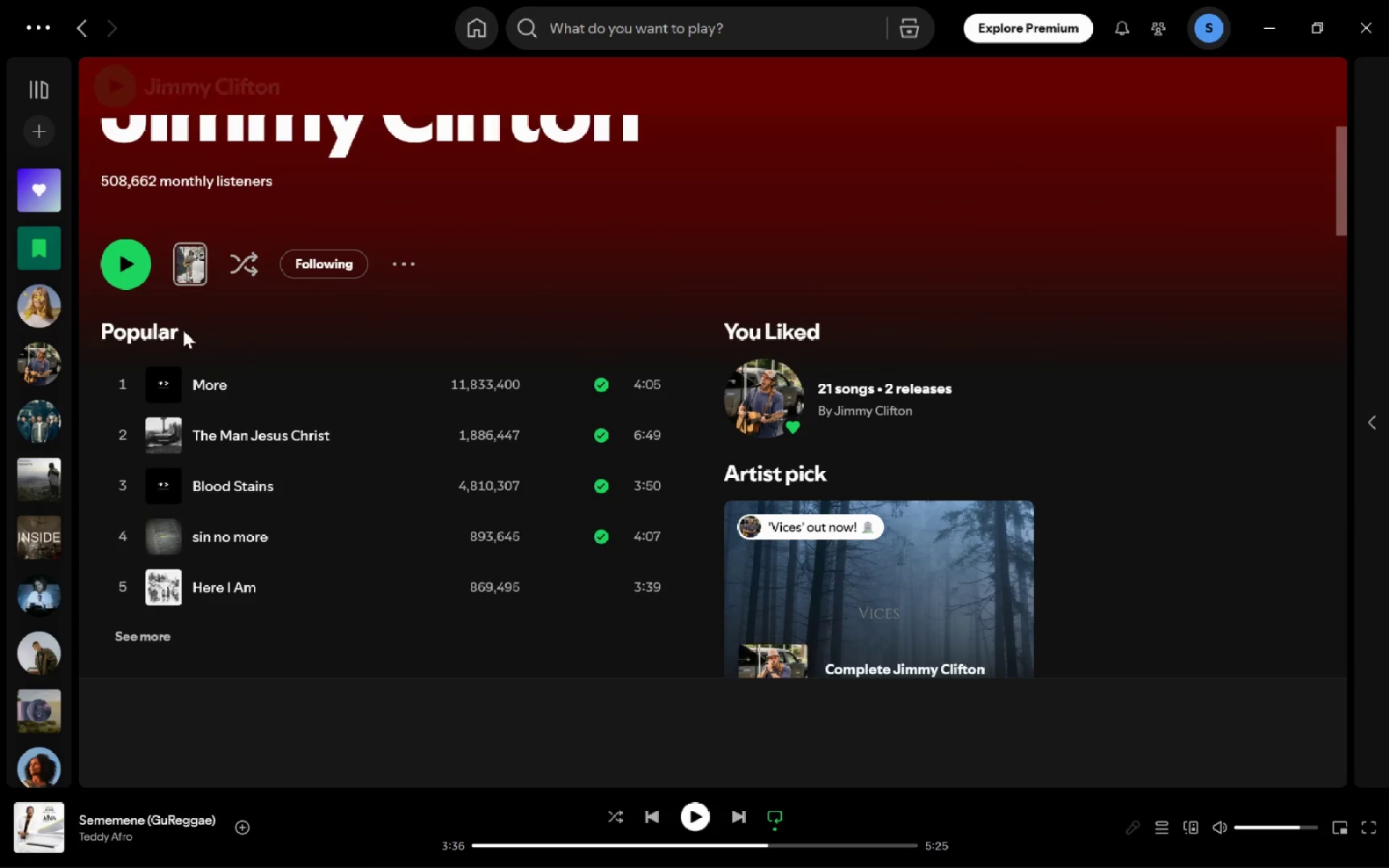 
left_click([106, 265])
 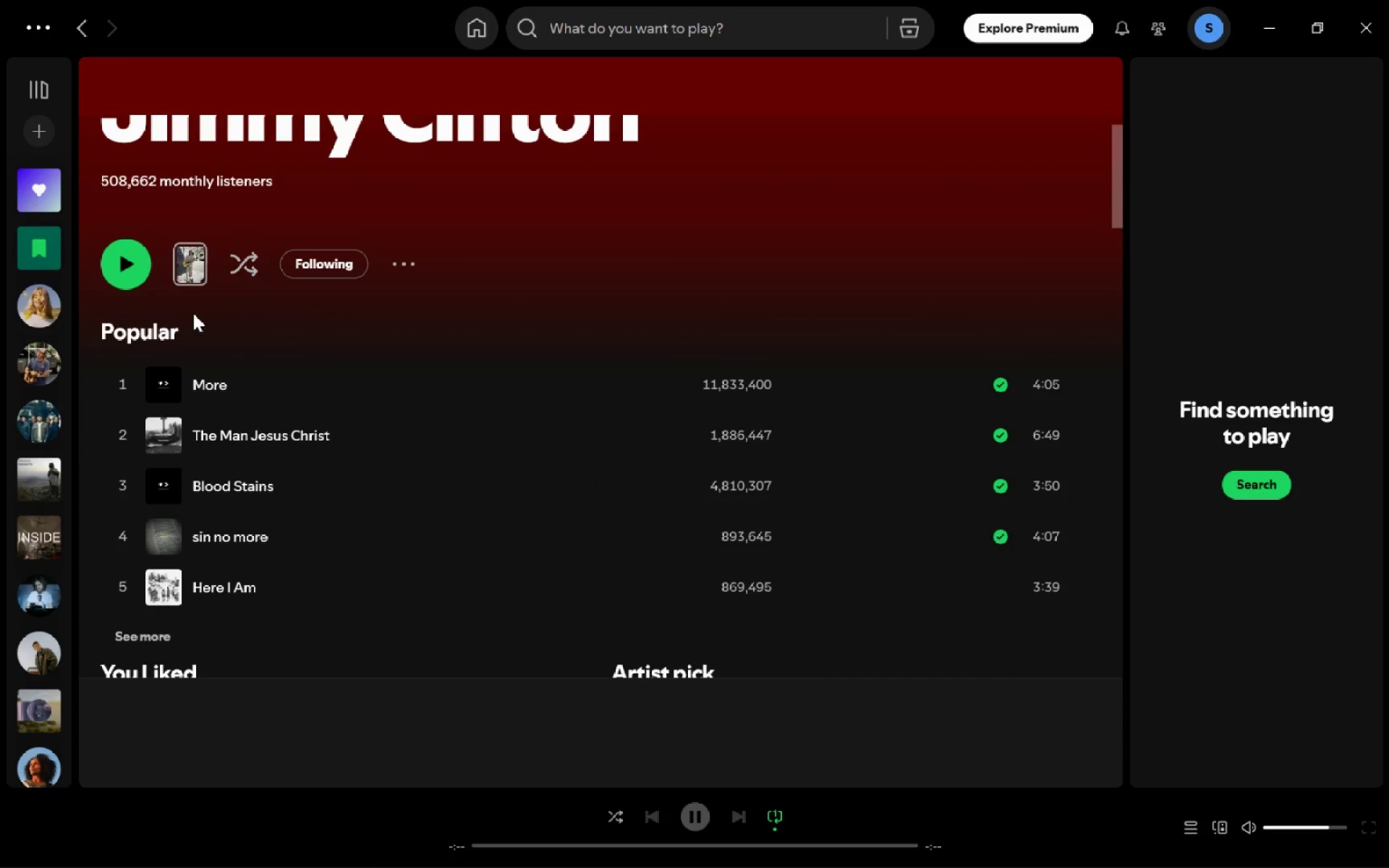 
hold_key(key=AltLeft, duration=0.34)
 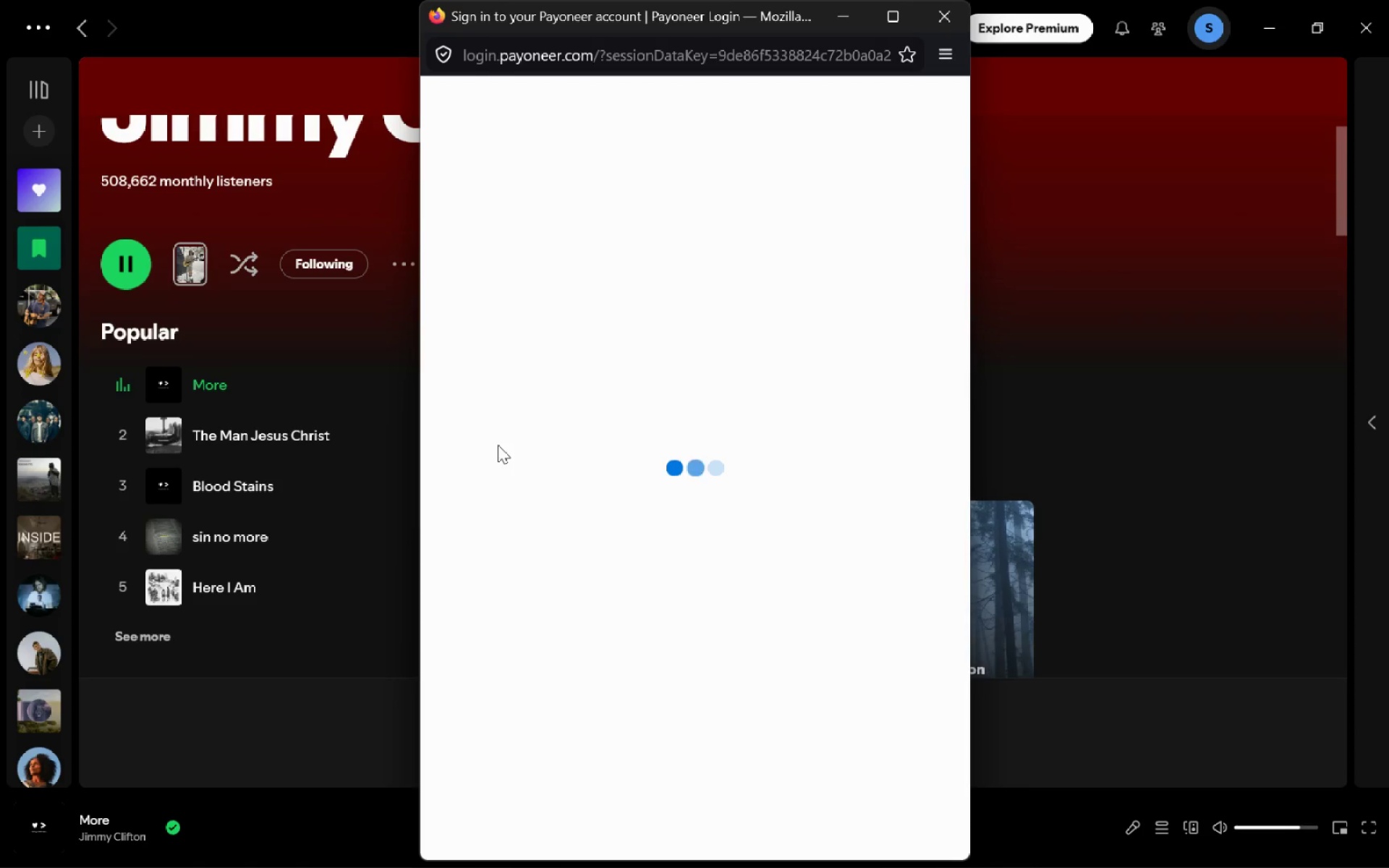 
key(Tab)
 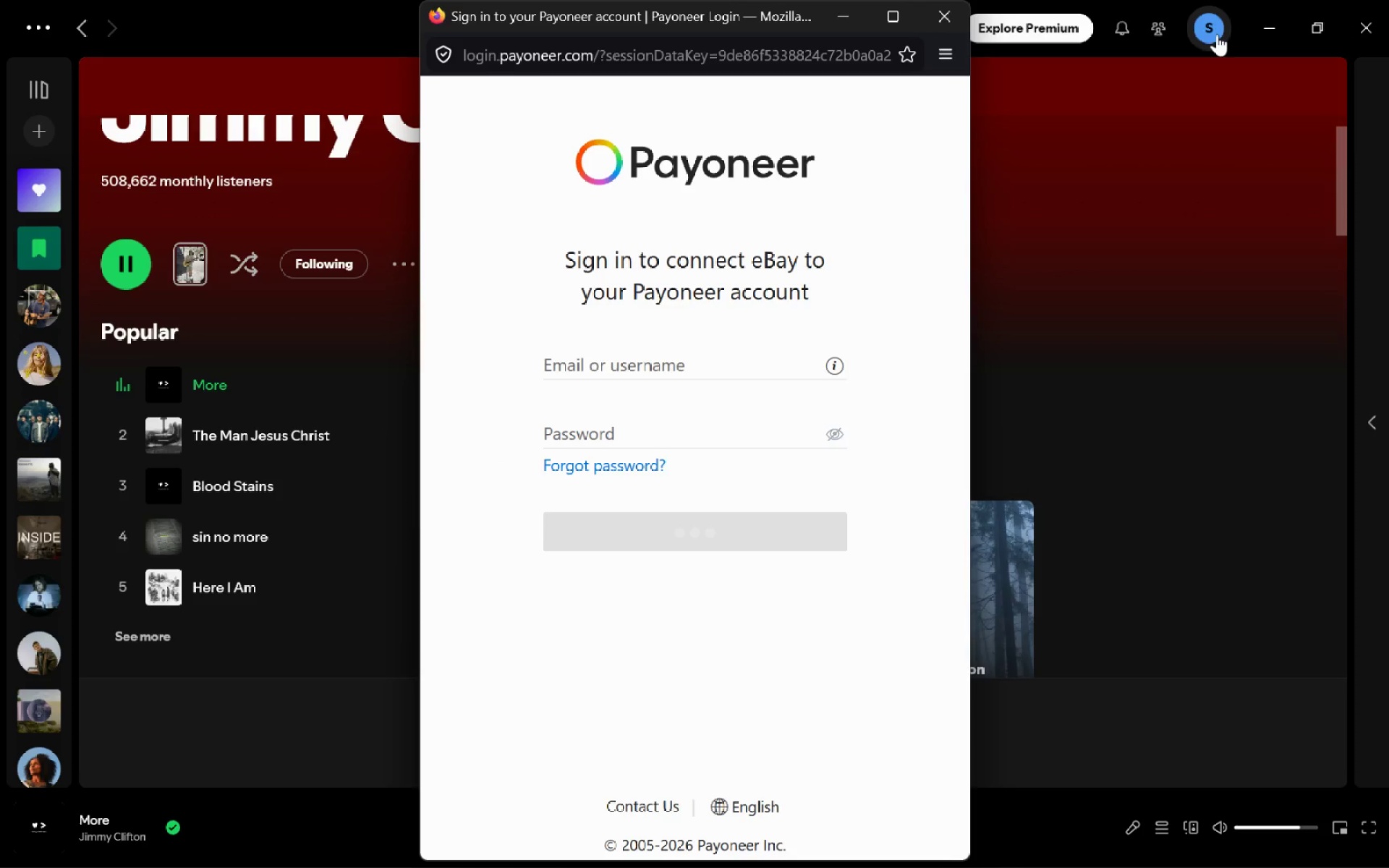 
left_click([1276, 42])
 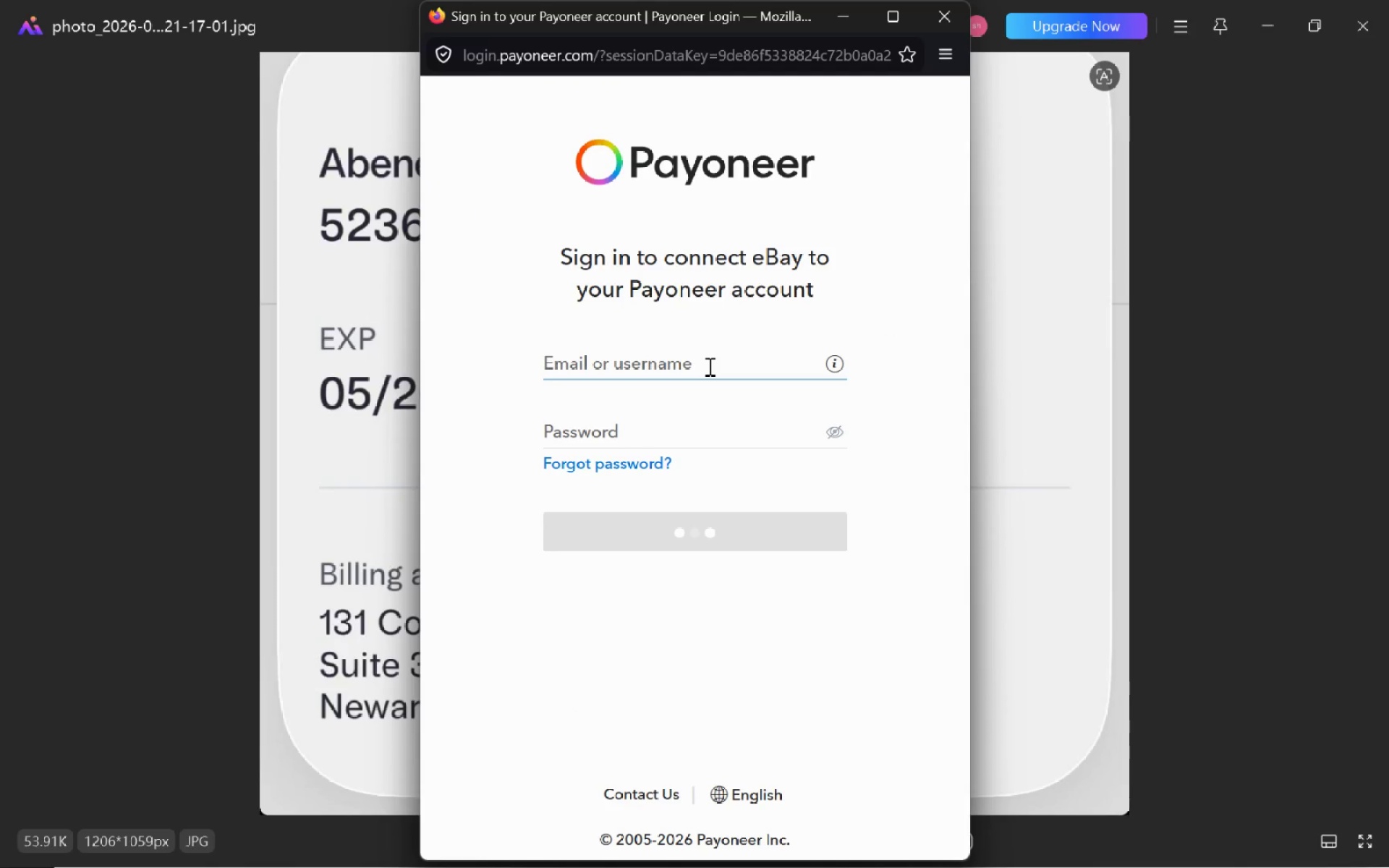 
left_click([708, 366])
 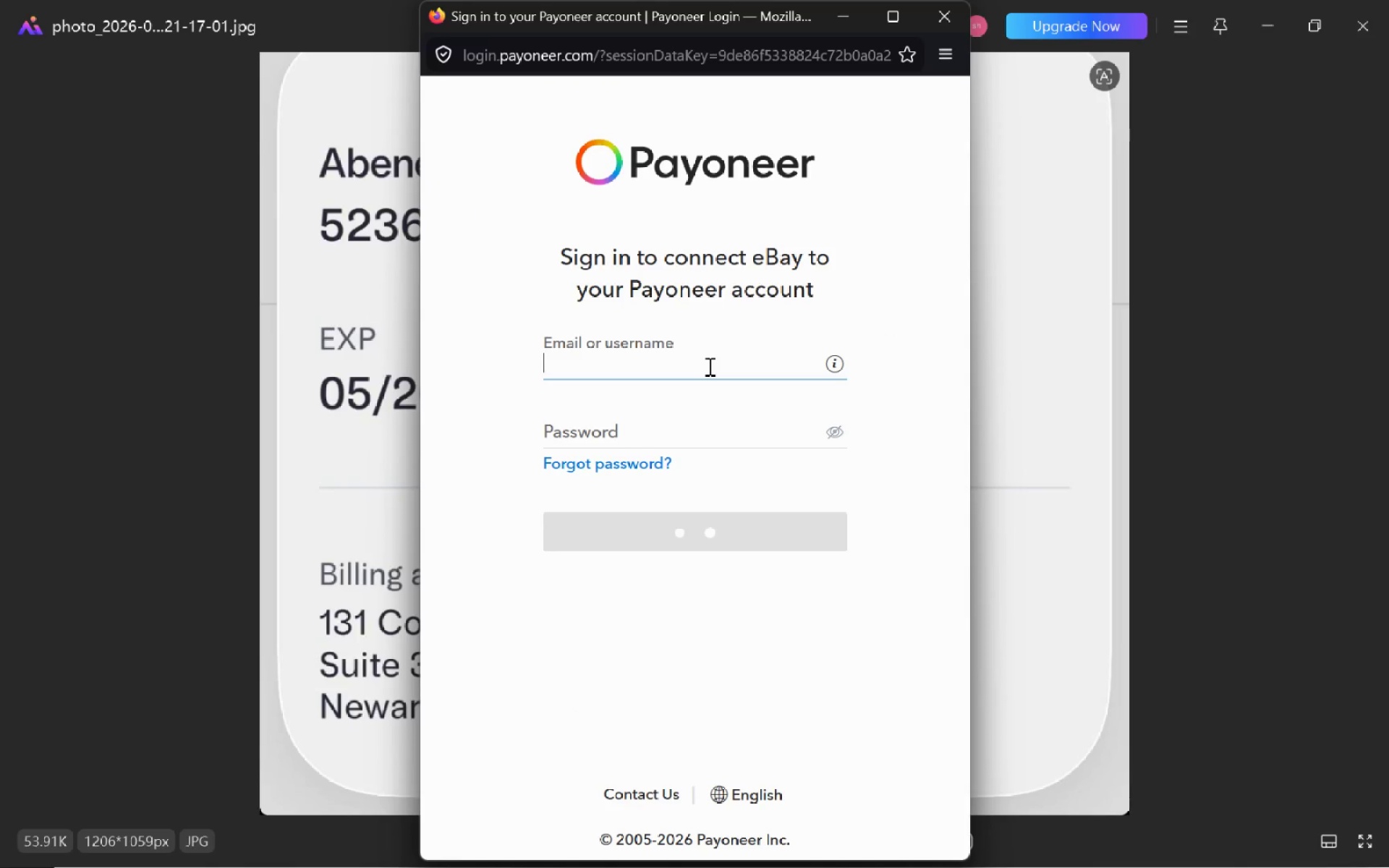 
wait(6.78)
 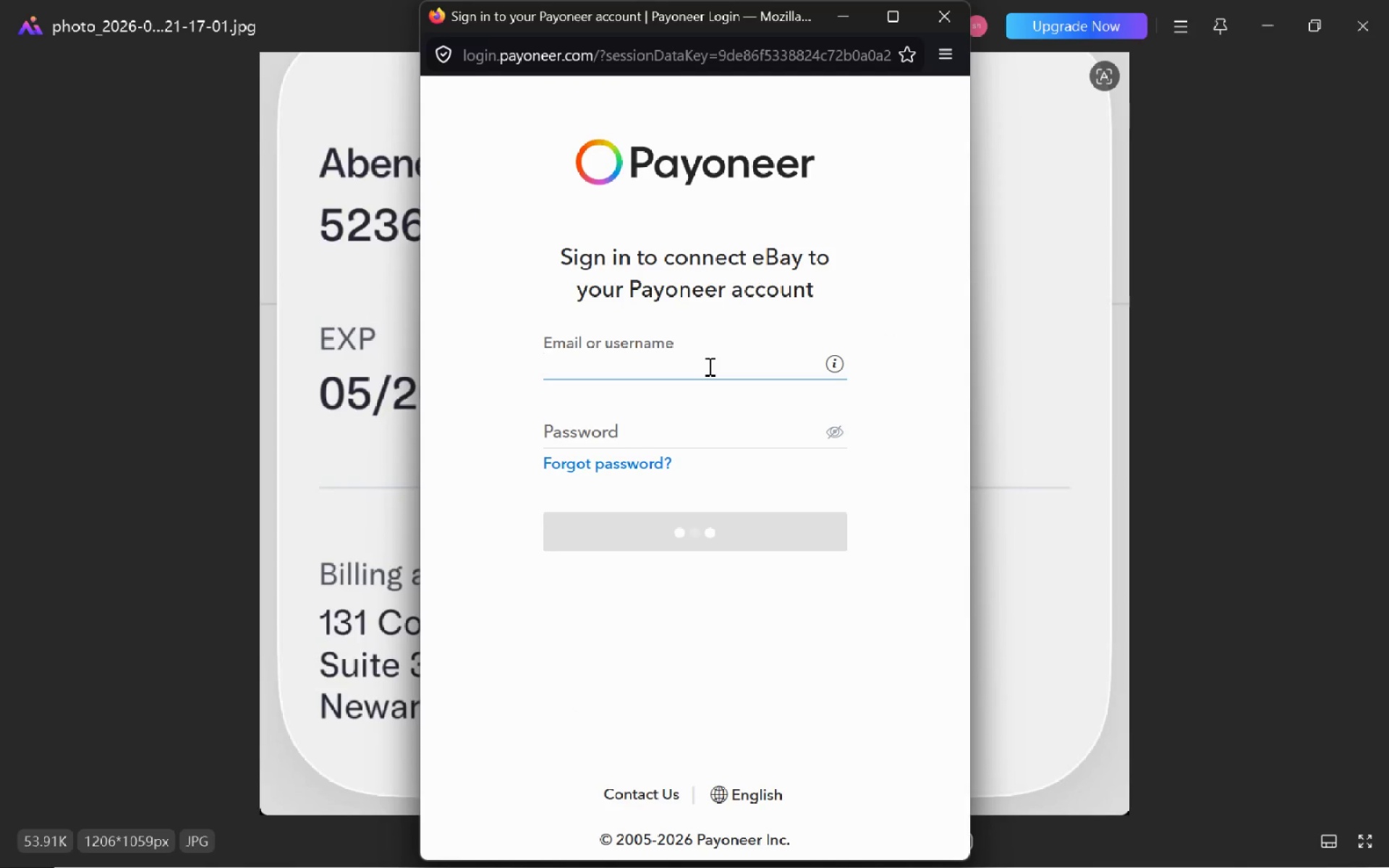 
left_click_drag(start_coordinate=[685, 22], to_coordinate=[1246, 9])
 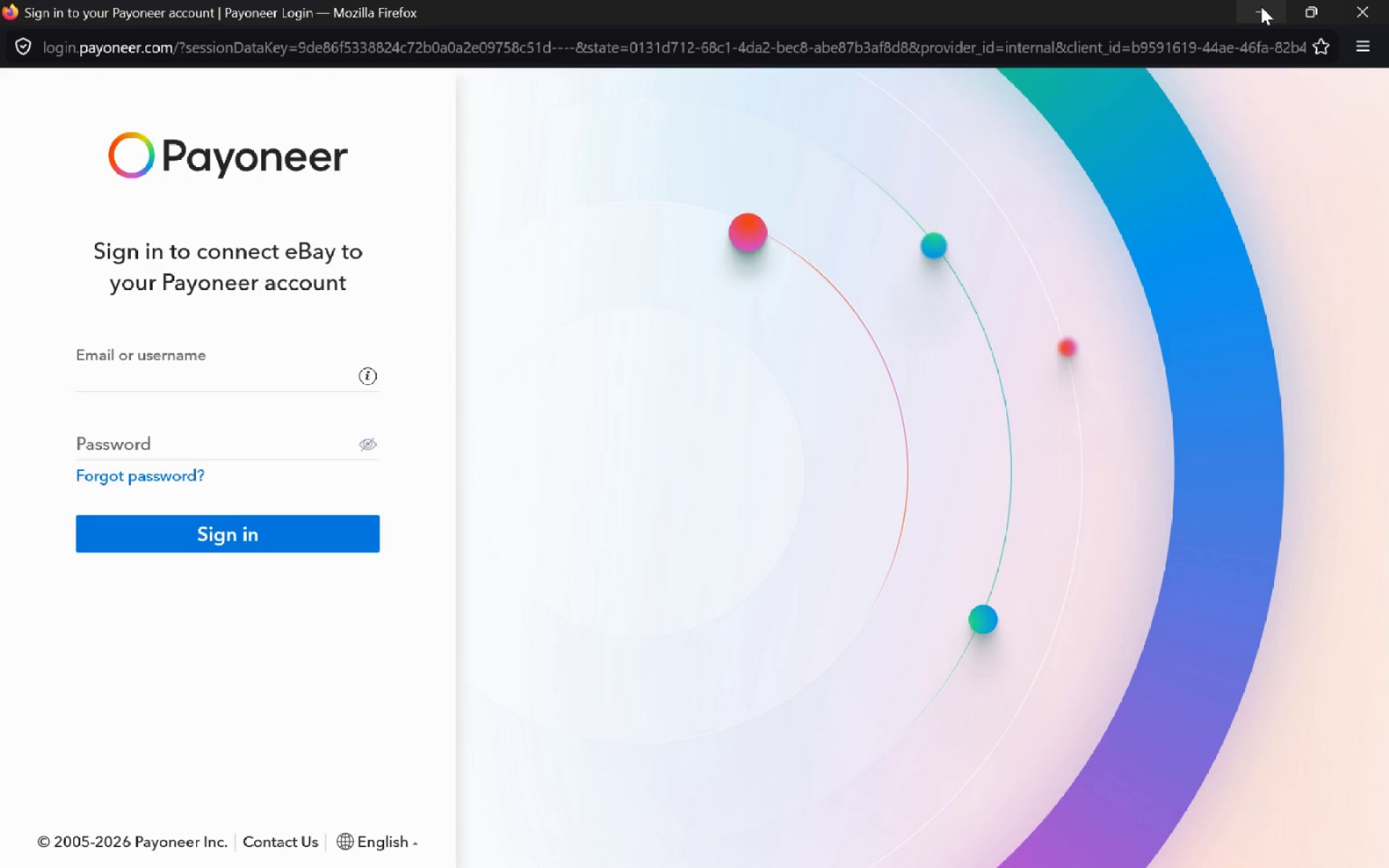 
left_click([1367, 9])
 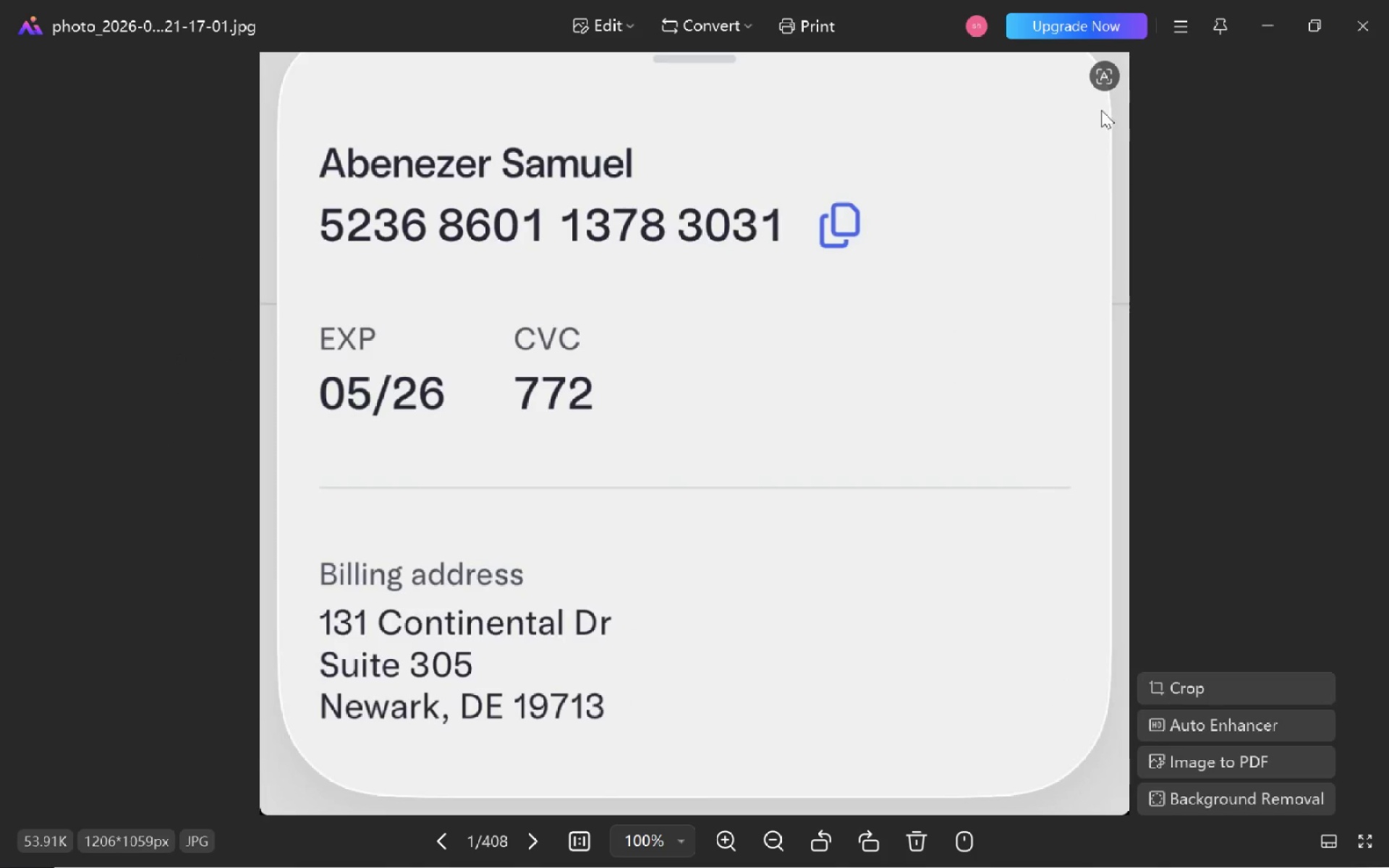 
key(Alt+AltLeft)
 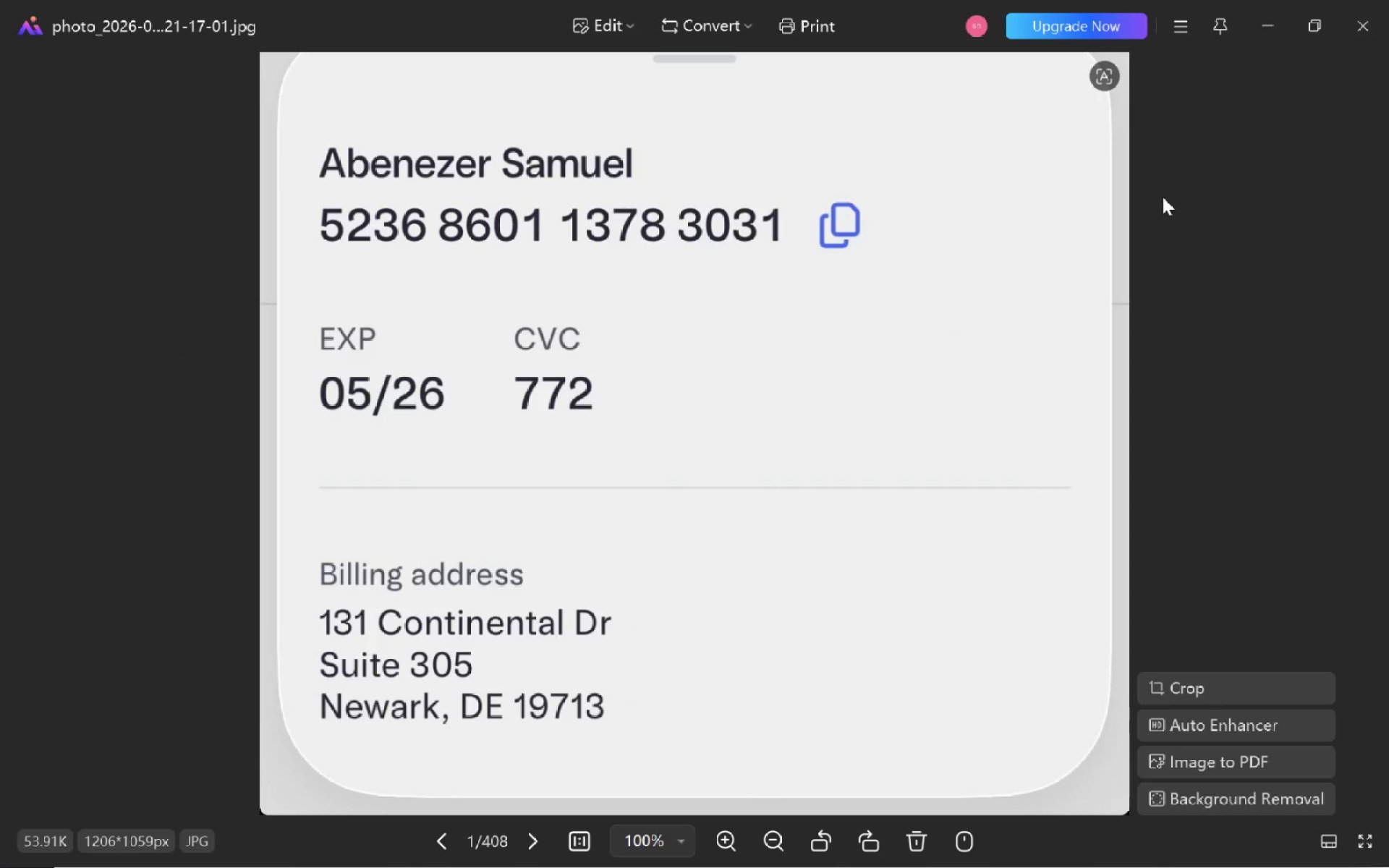 
key(Alt+Tab)
 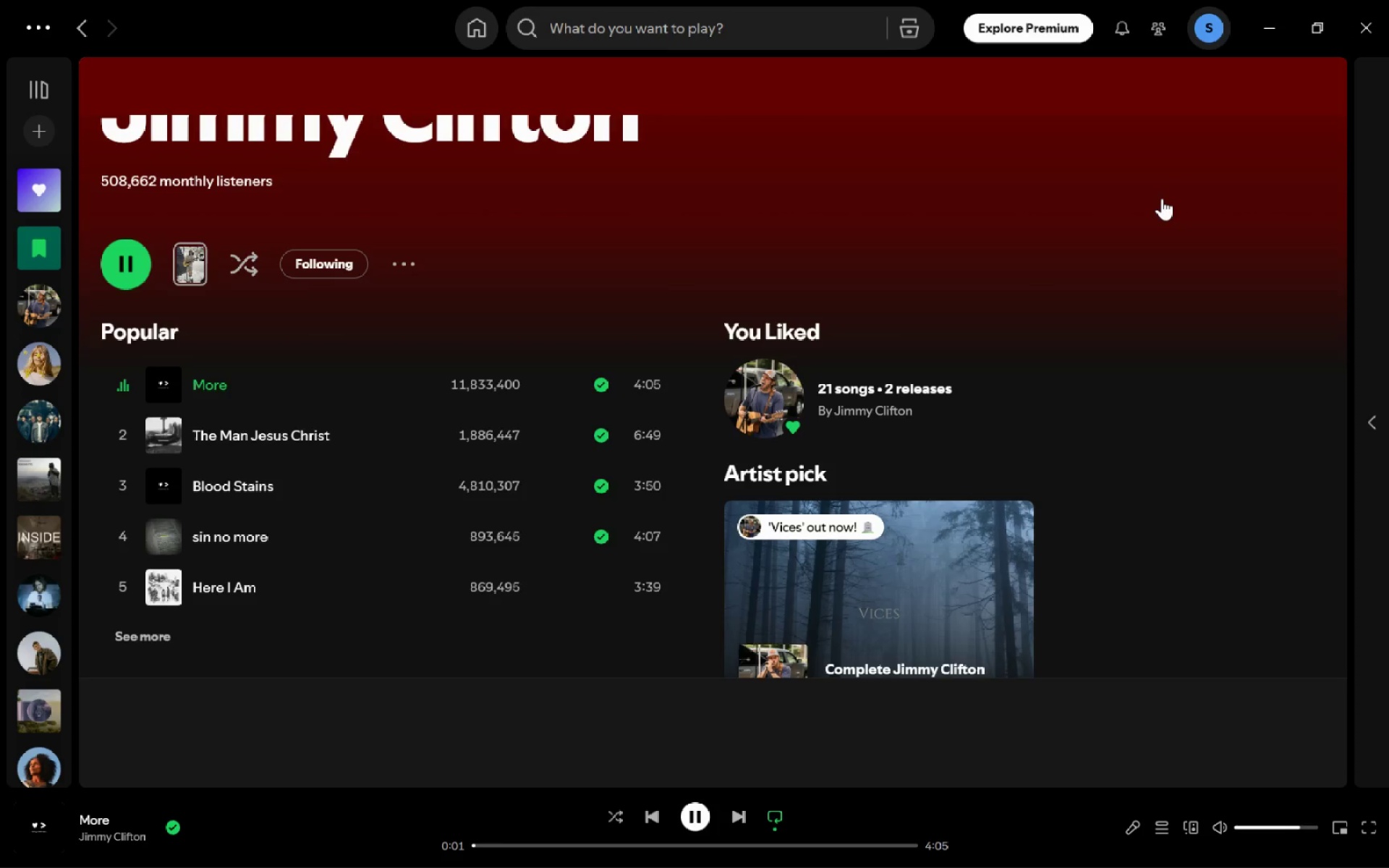 
key(Alt+Tab)
 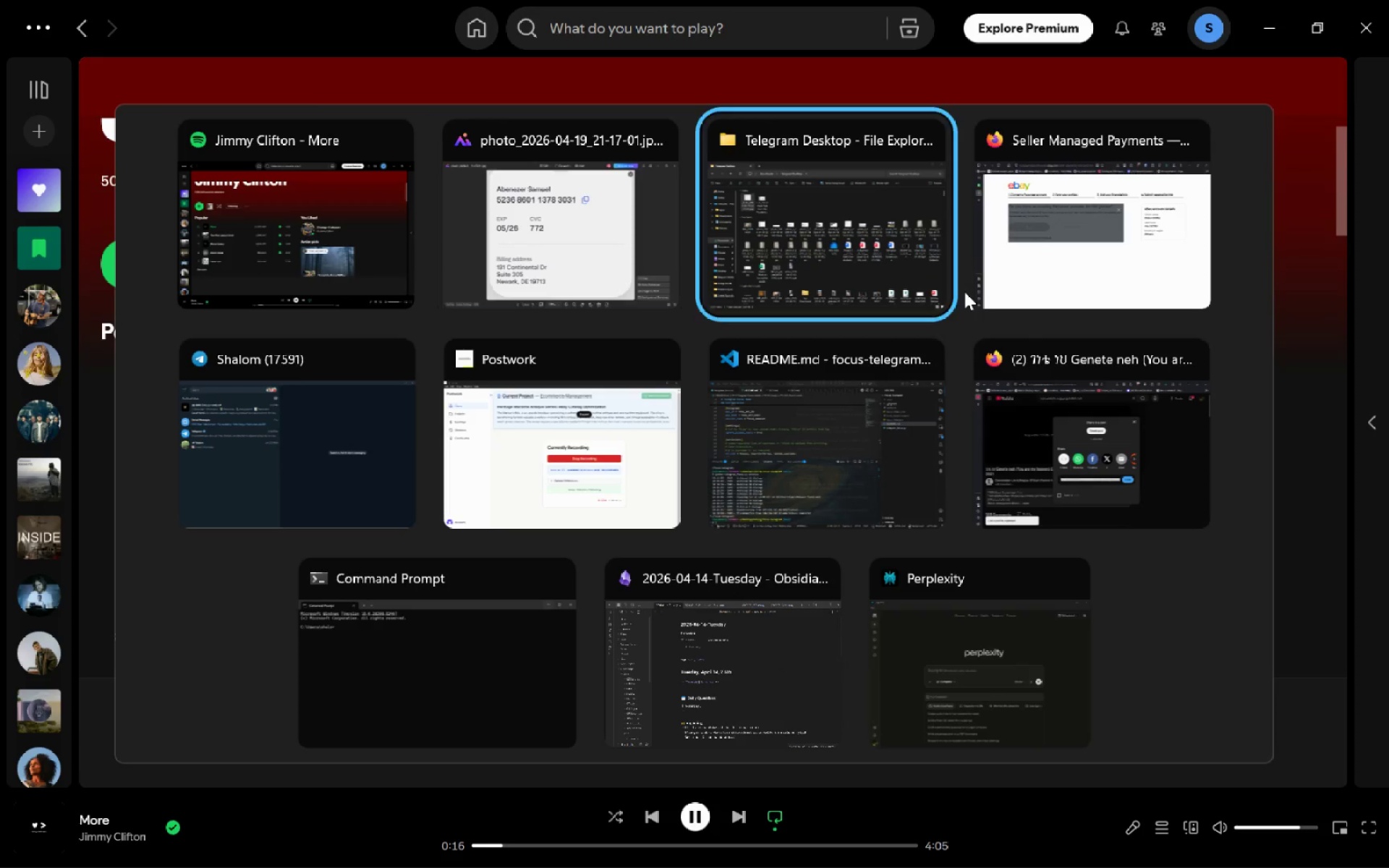 
hold_key(key=Tab, duration=0.31)
 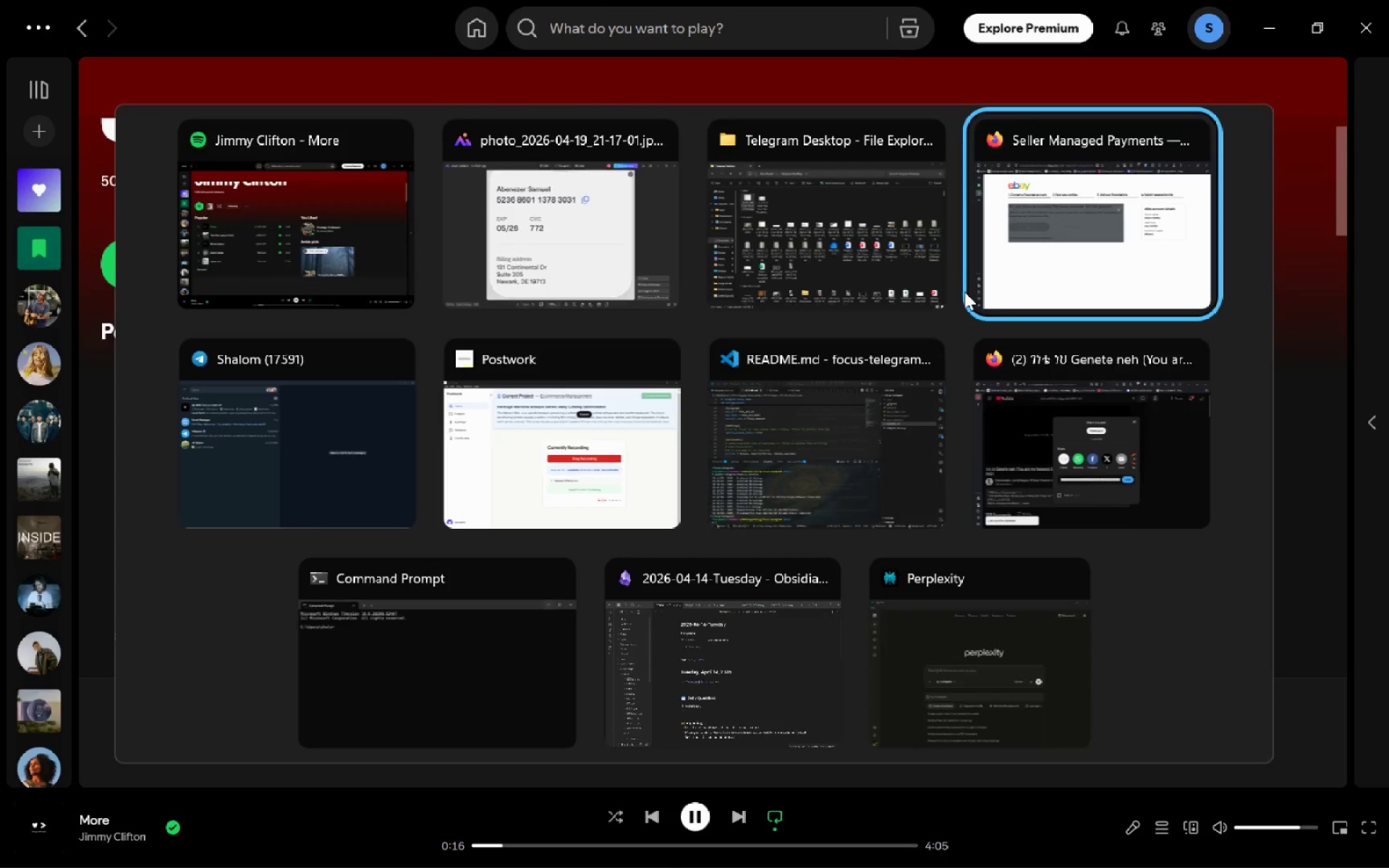 
key(Alt+Tab)
 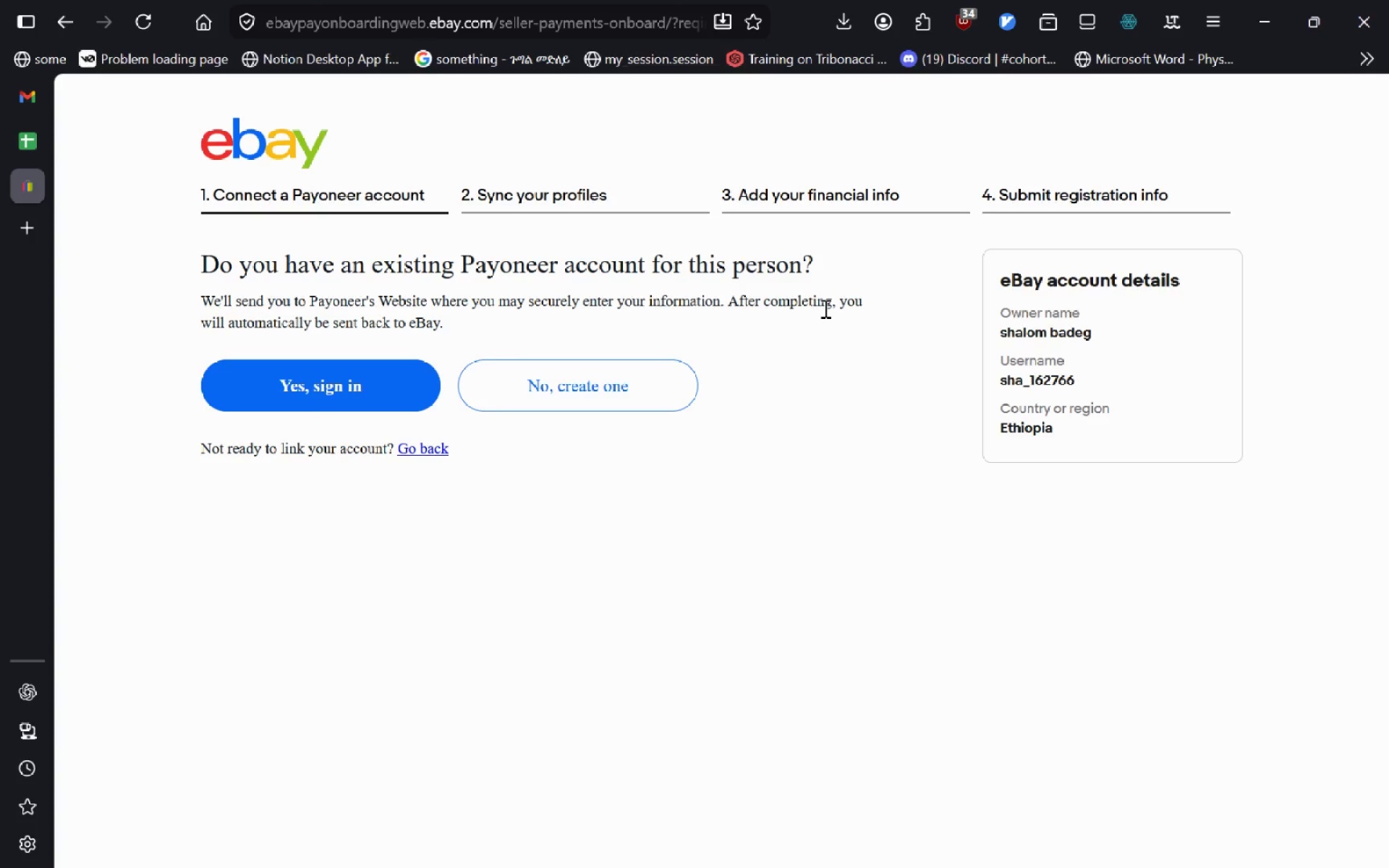 
key(Escape)
 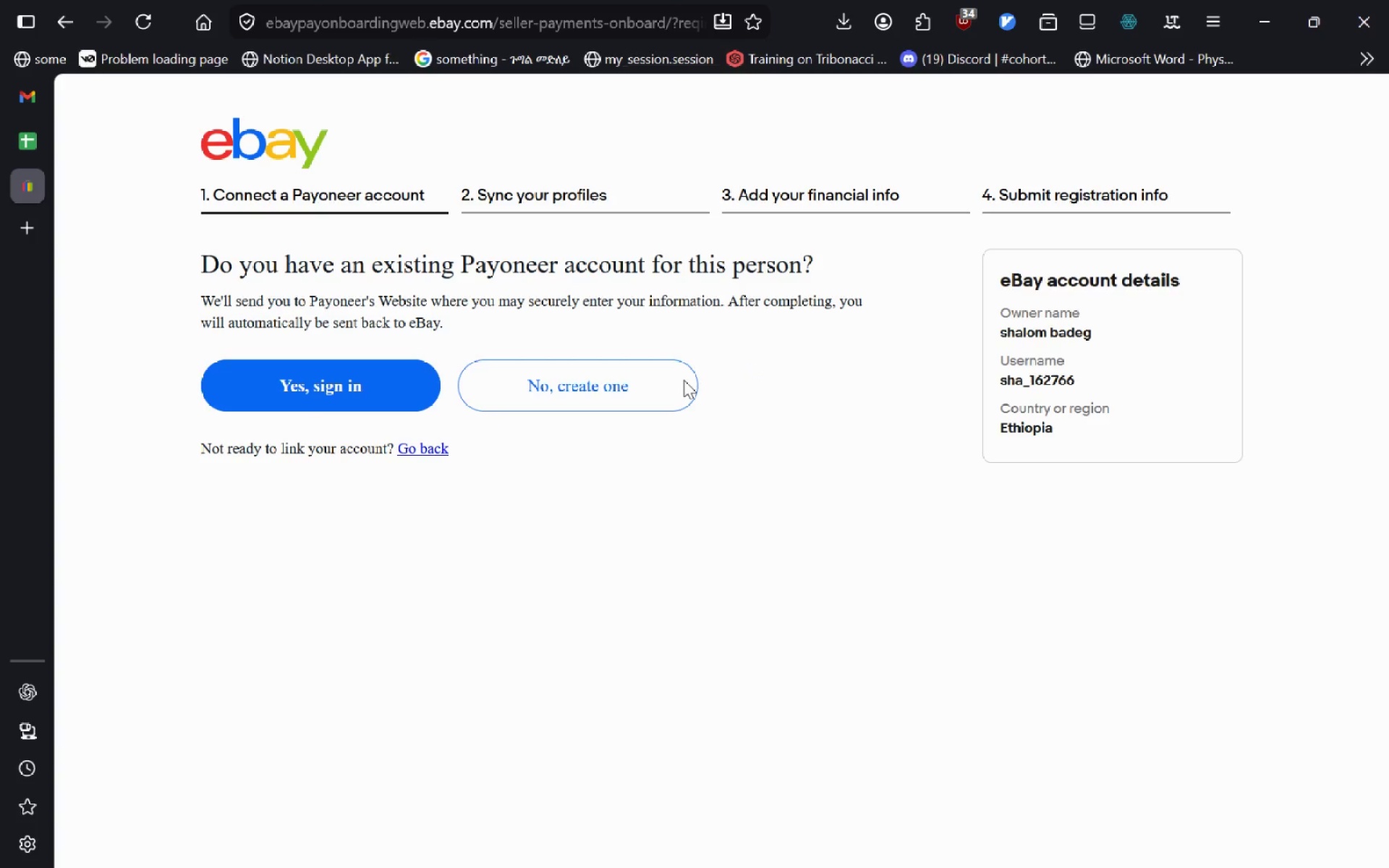 
key(Escape)
 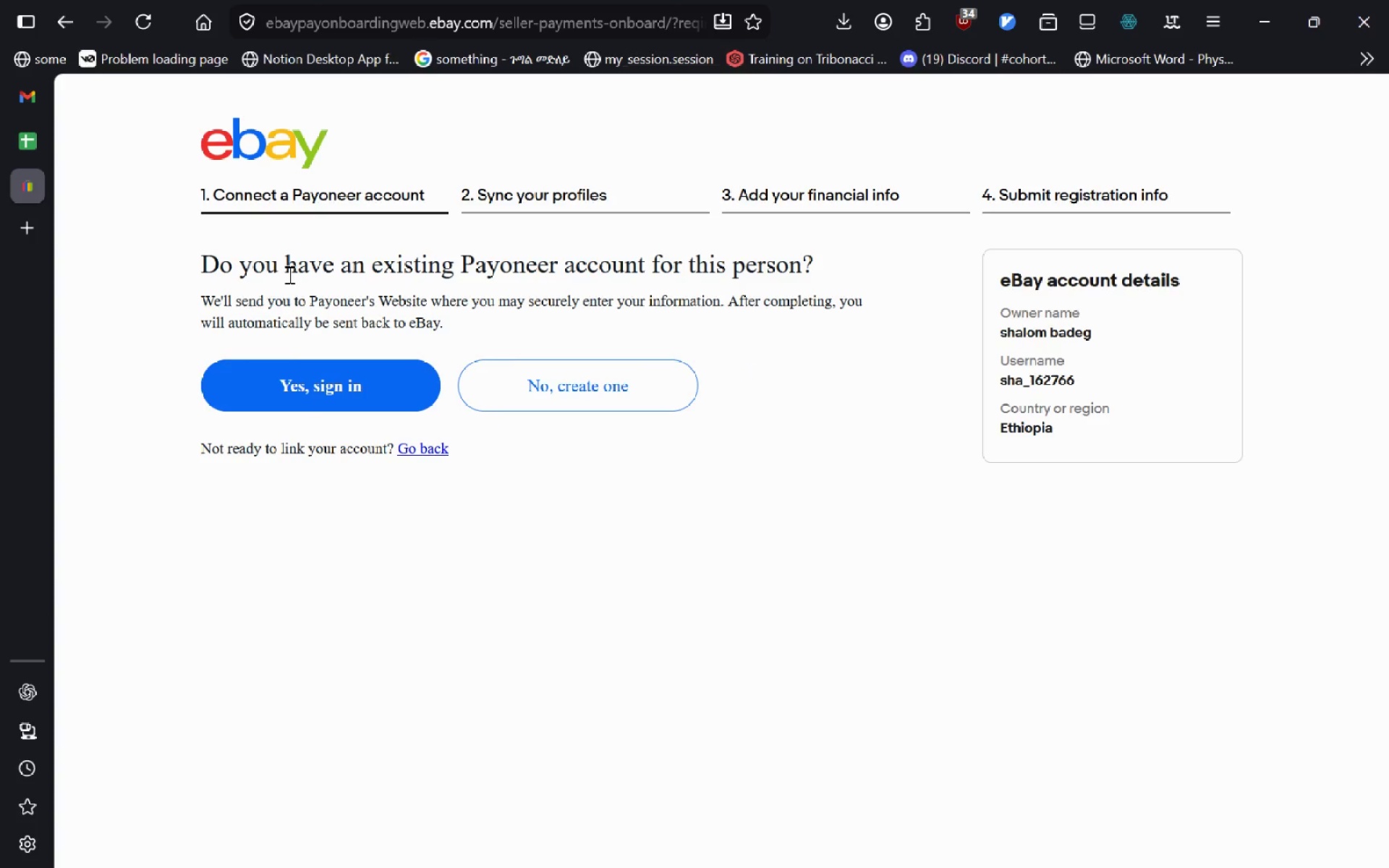 
key(Escape)
 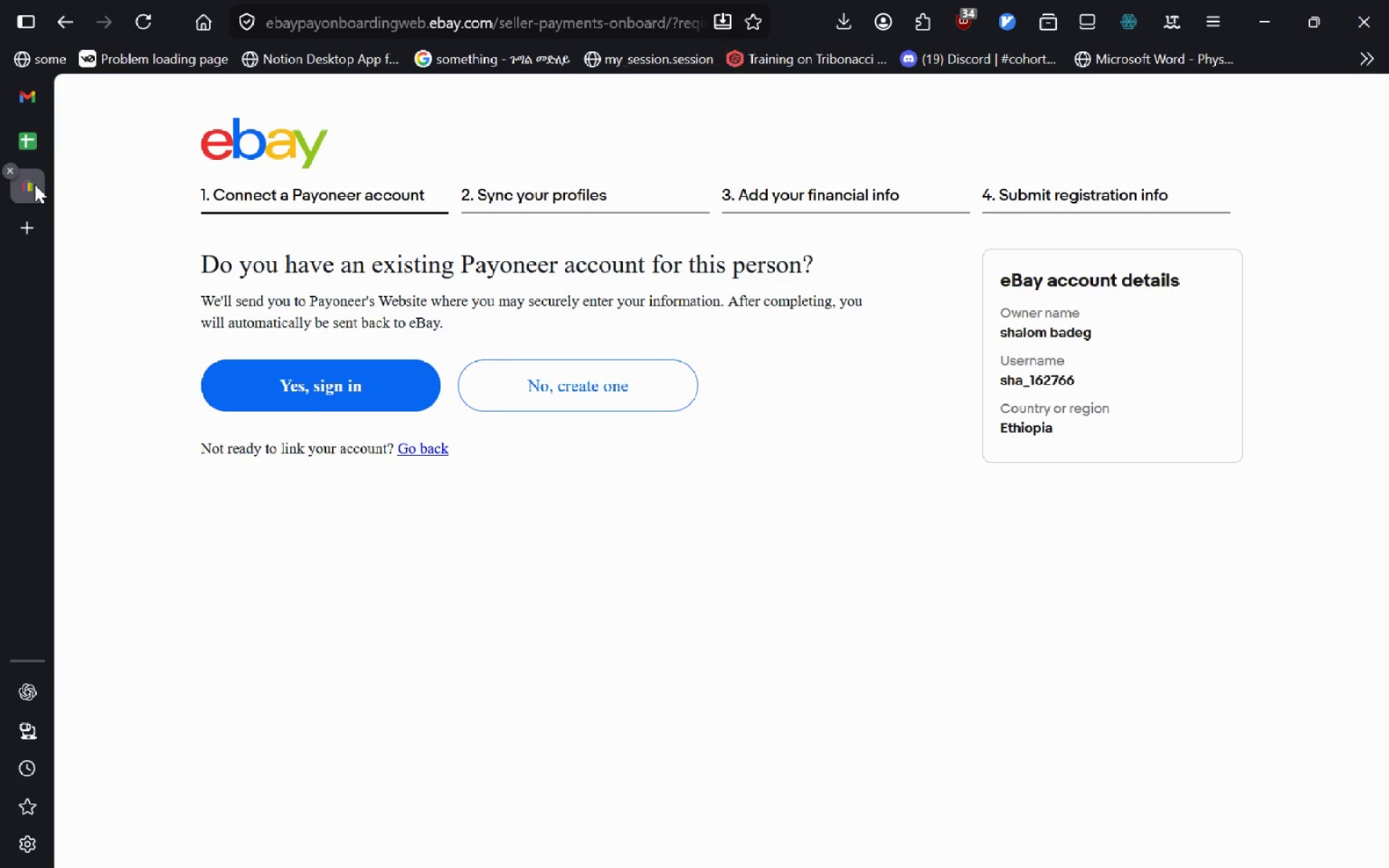 
hold_key(key=ControlLeft, duration=0.77)
 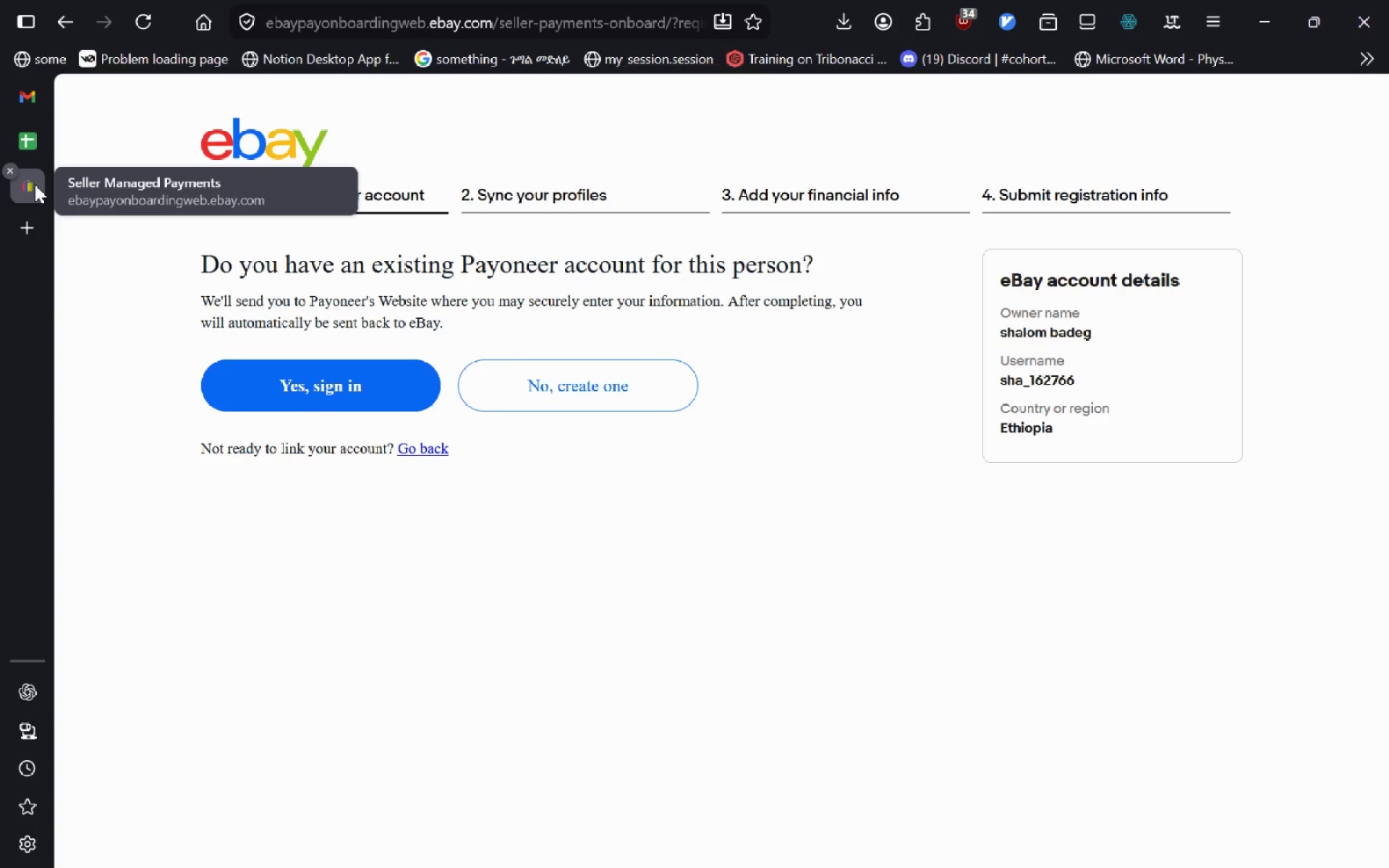 
key(Alt+AltLeft)
 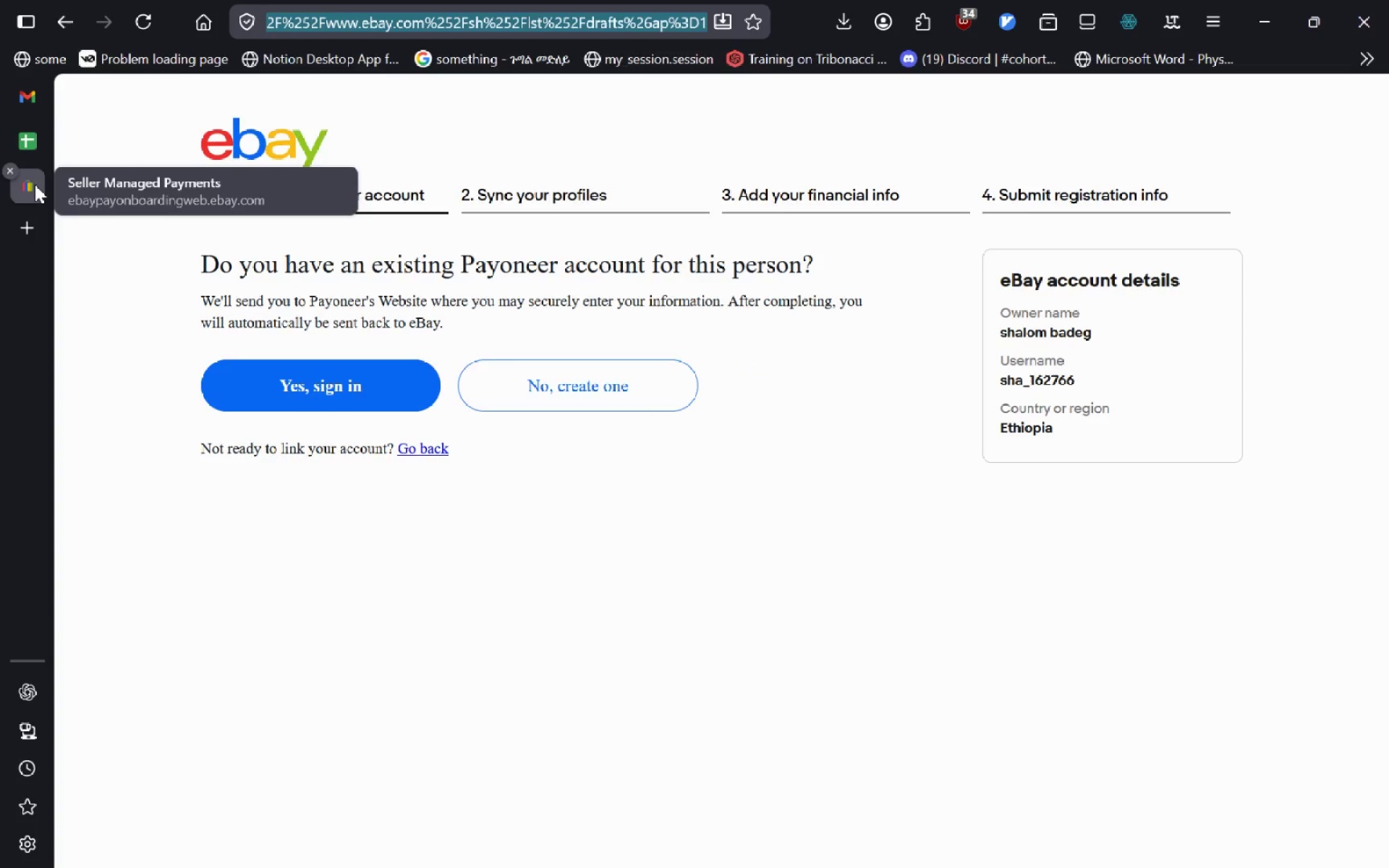 
type(deba)
 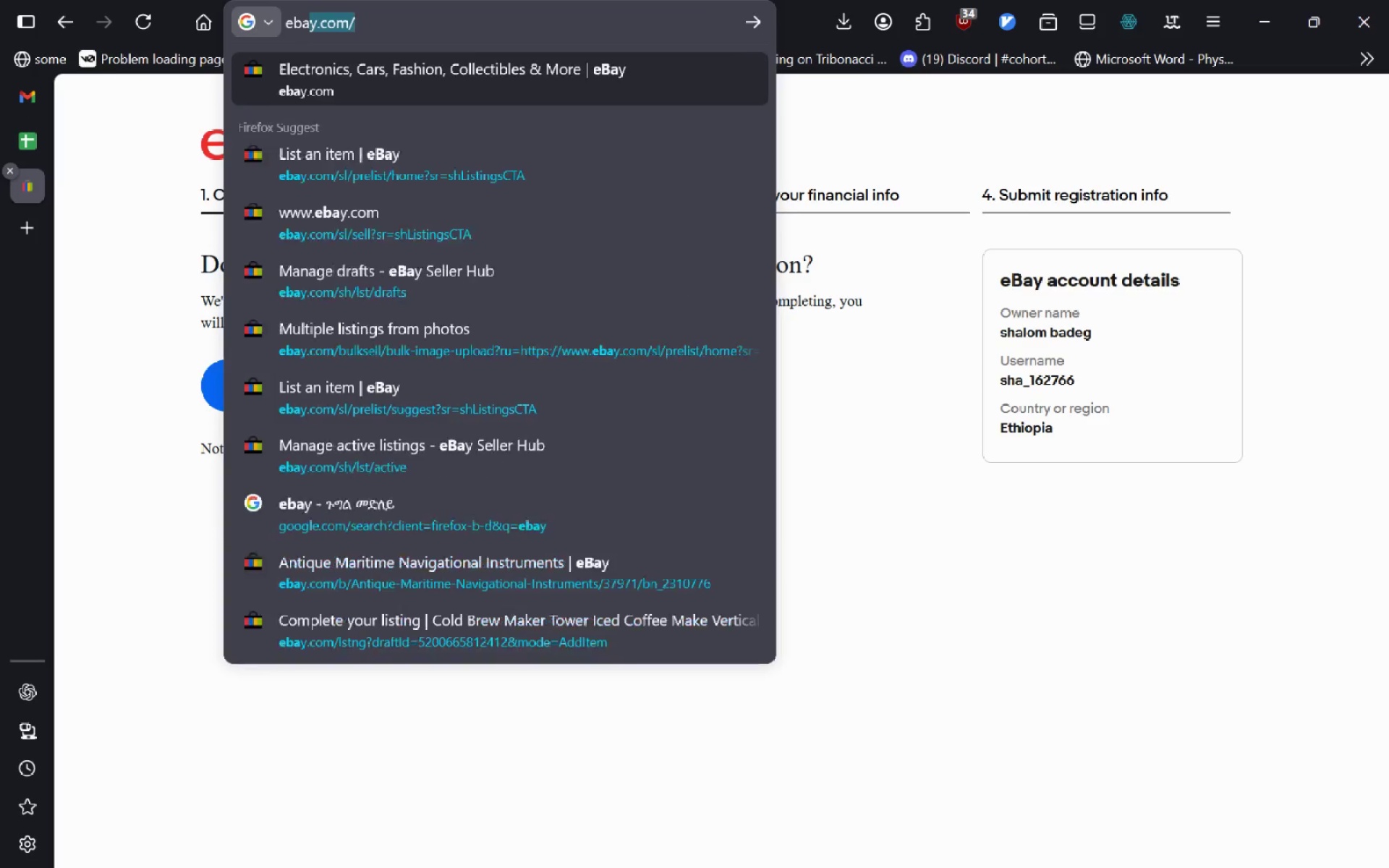 
key(Enter)
 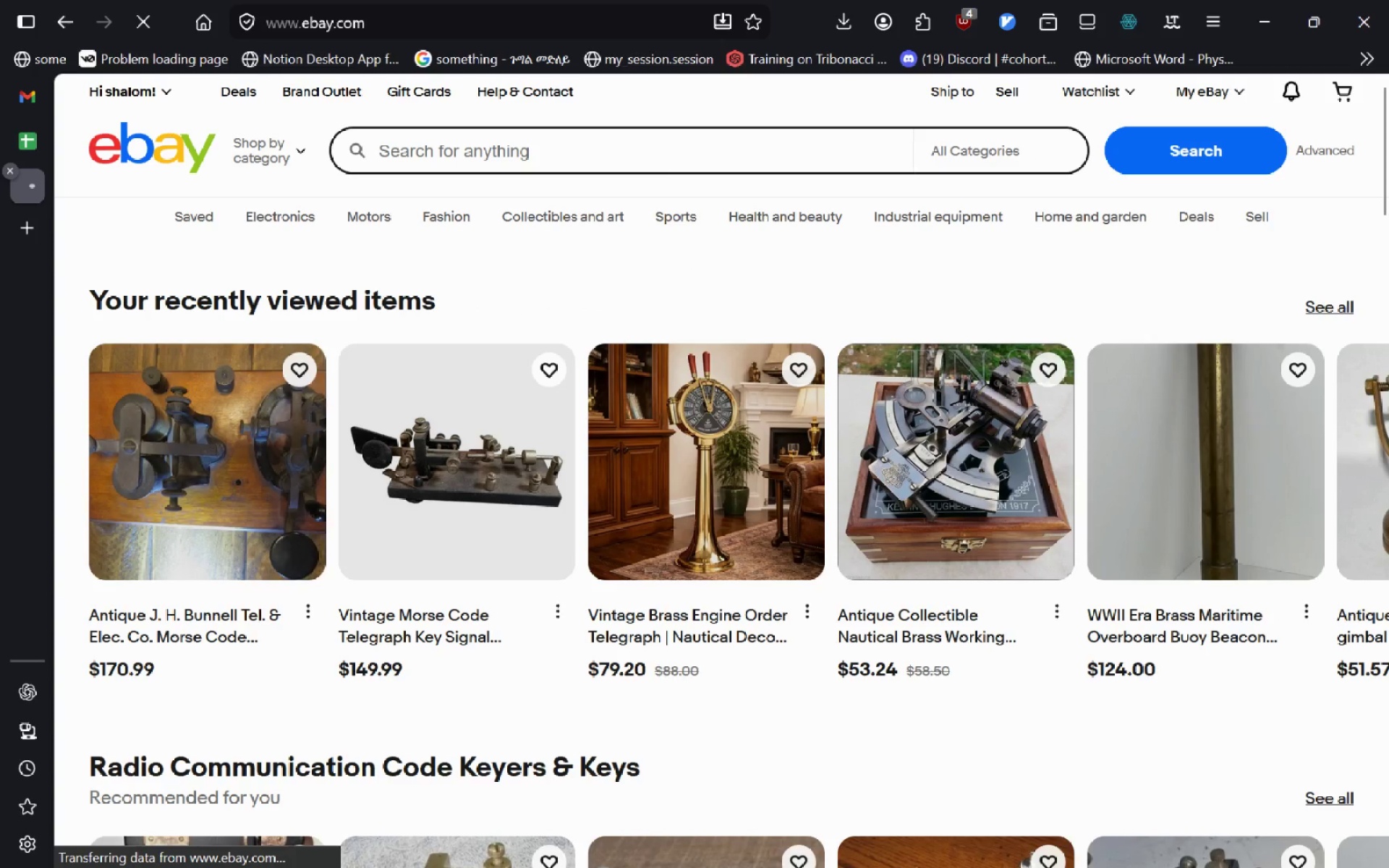 
wait(12.05)
 